 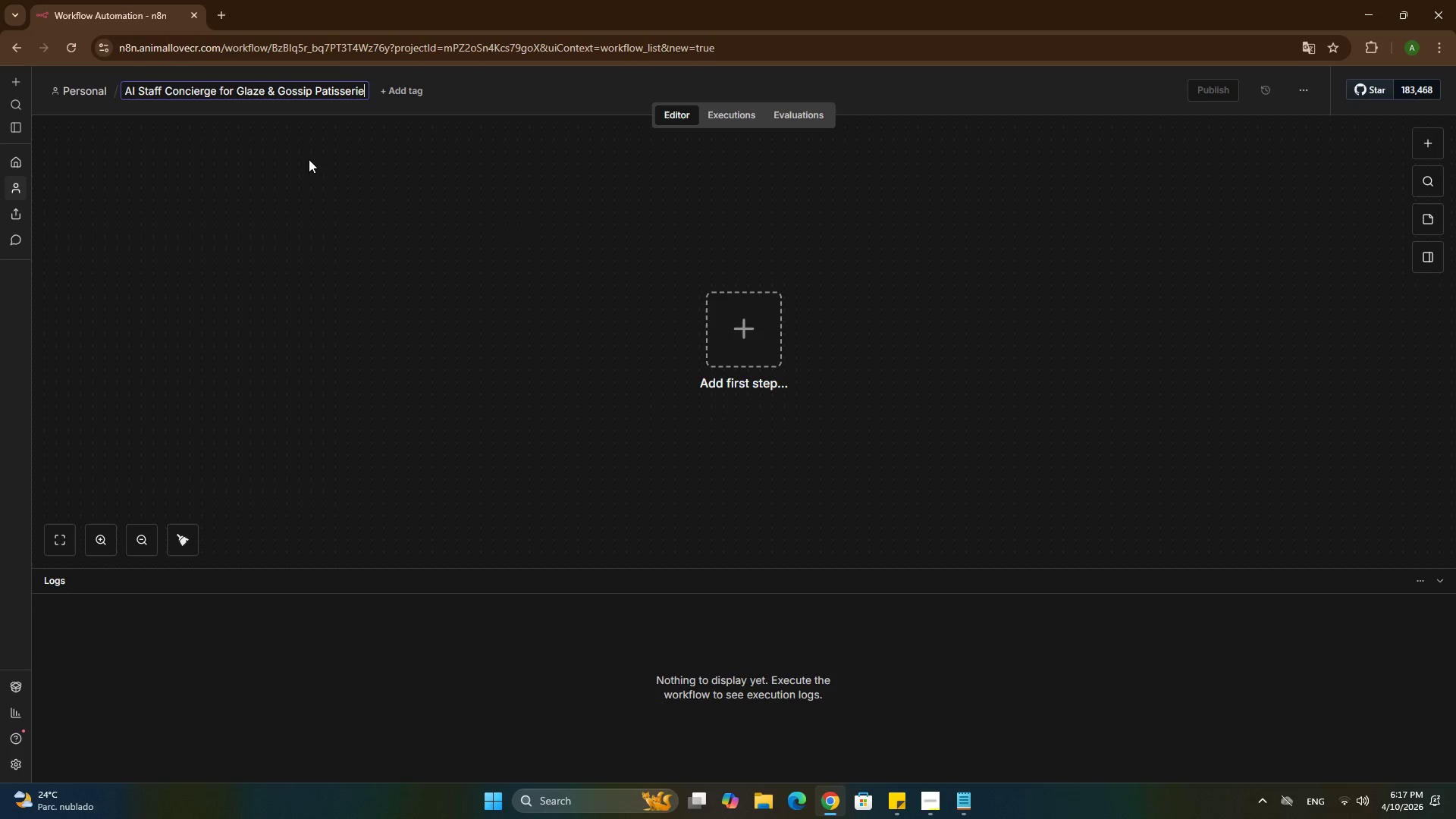 
left_click([566, 221])
 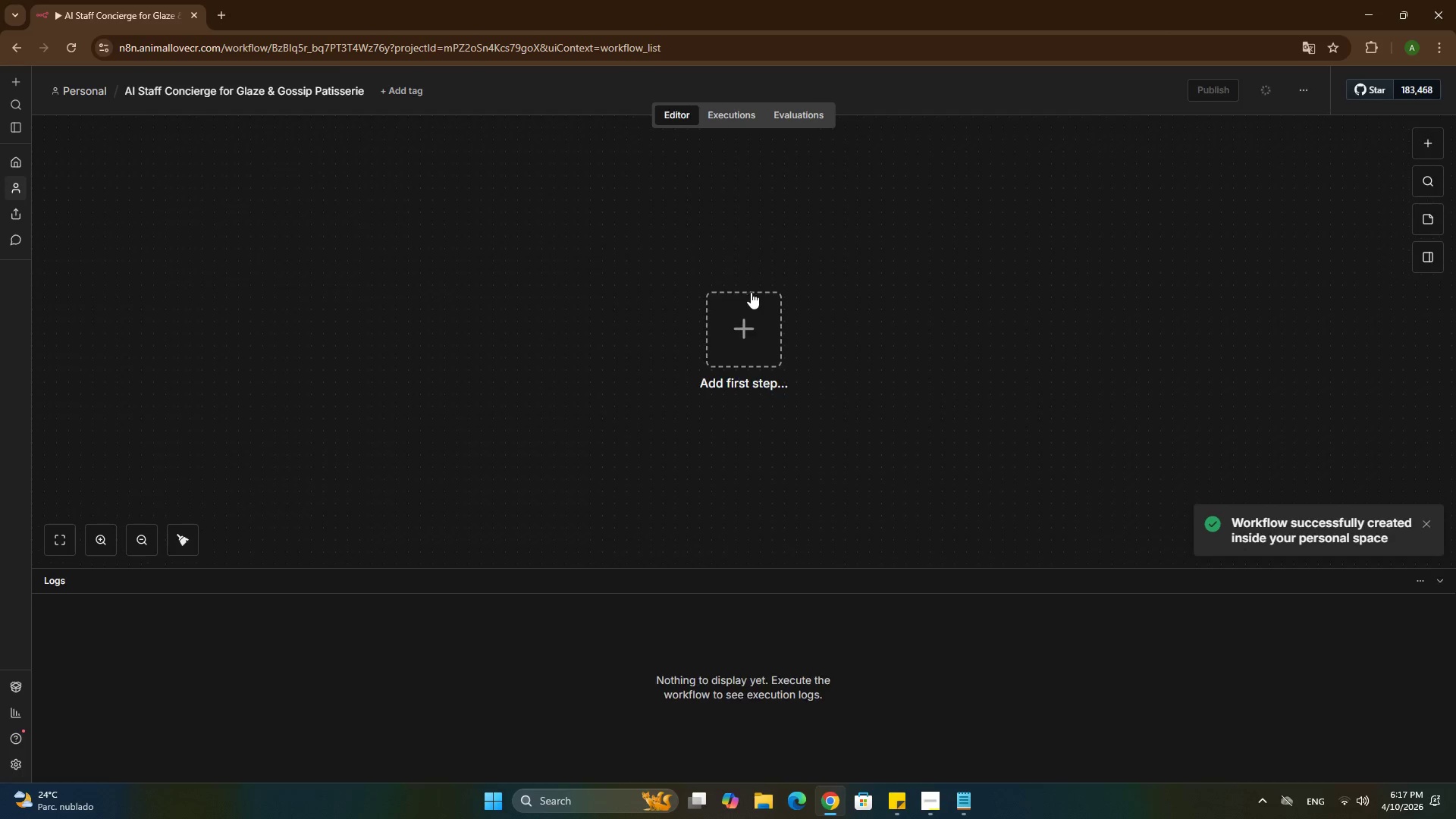 
left_click([748, 313])
 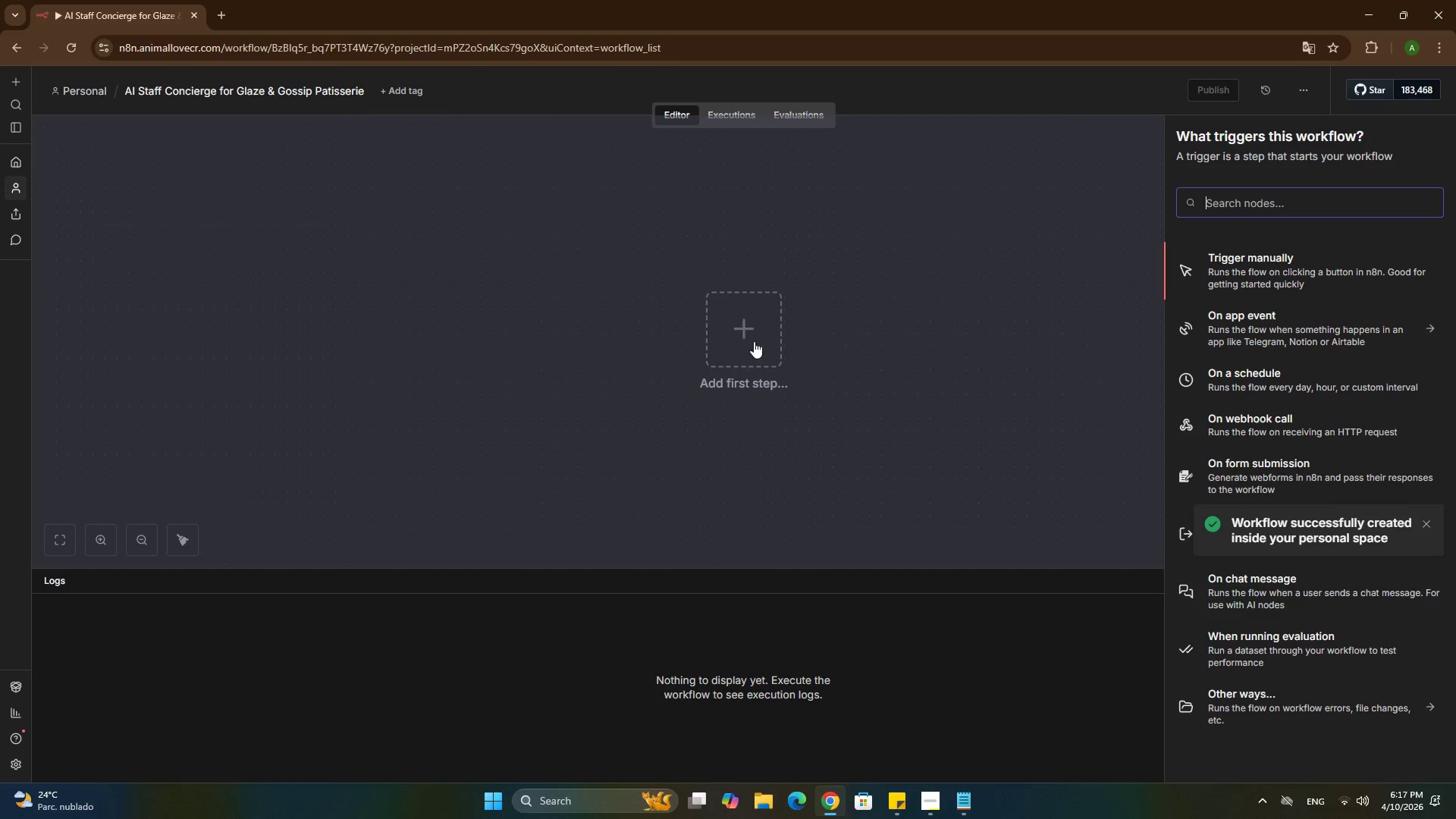 
type(Webho)
 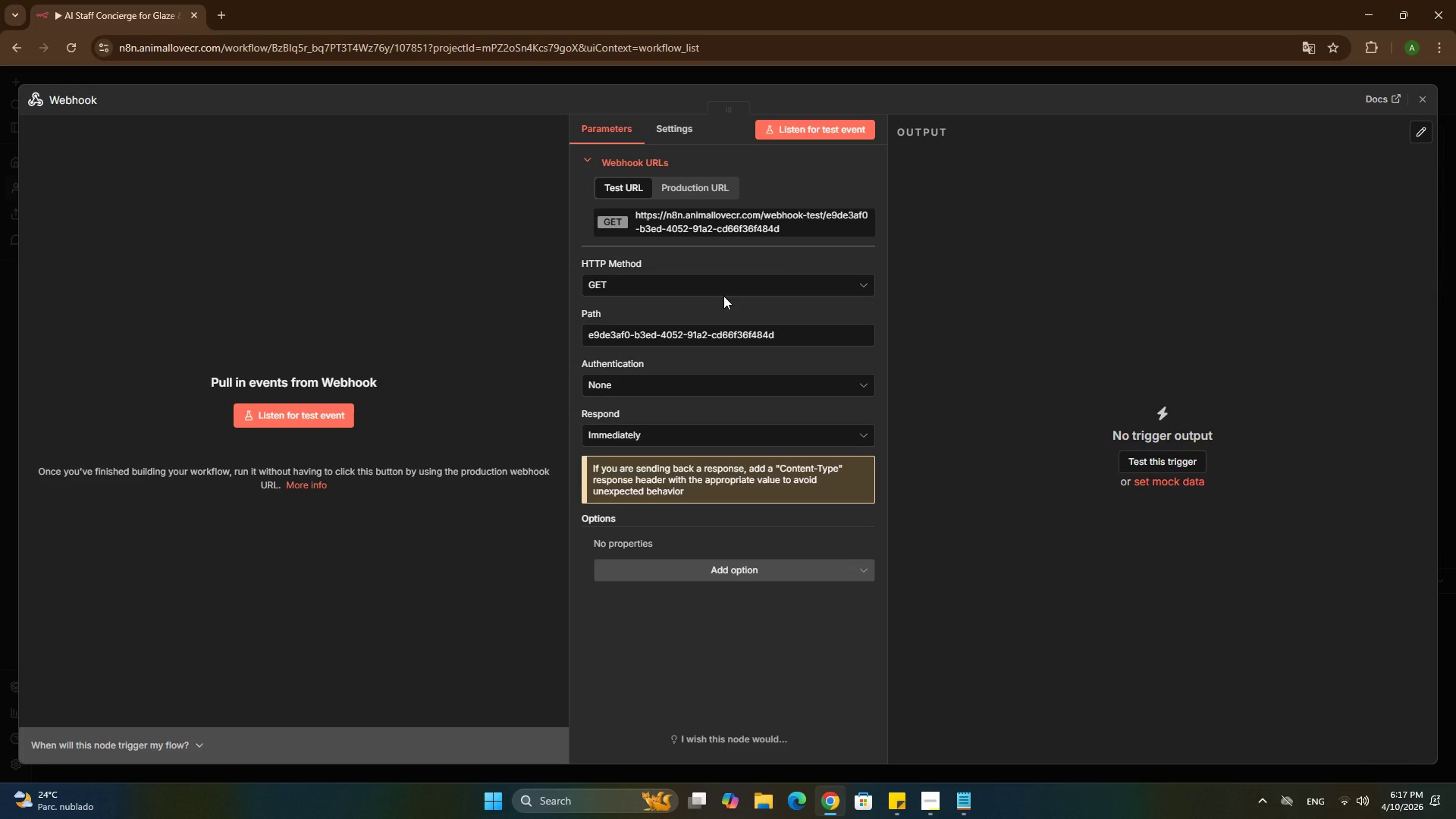 
wait(6.33)
 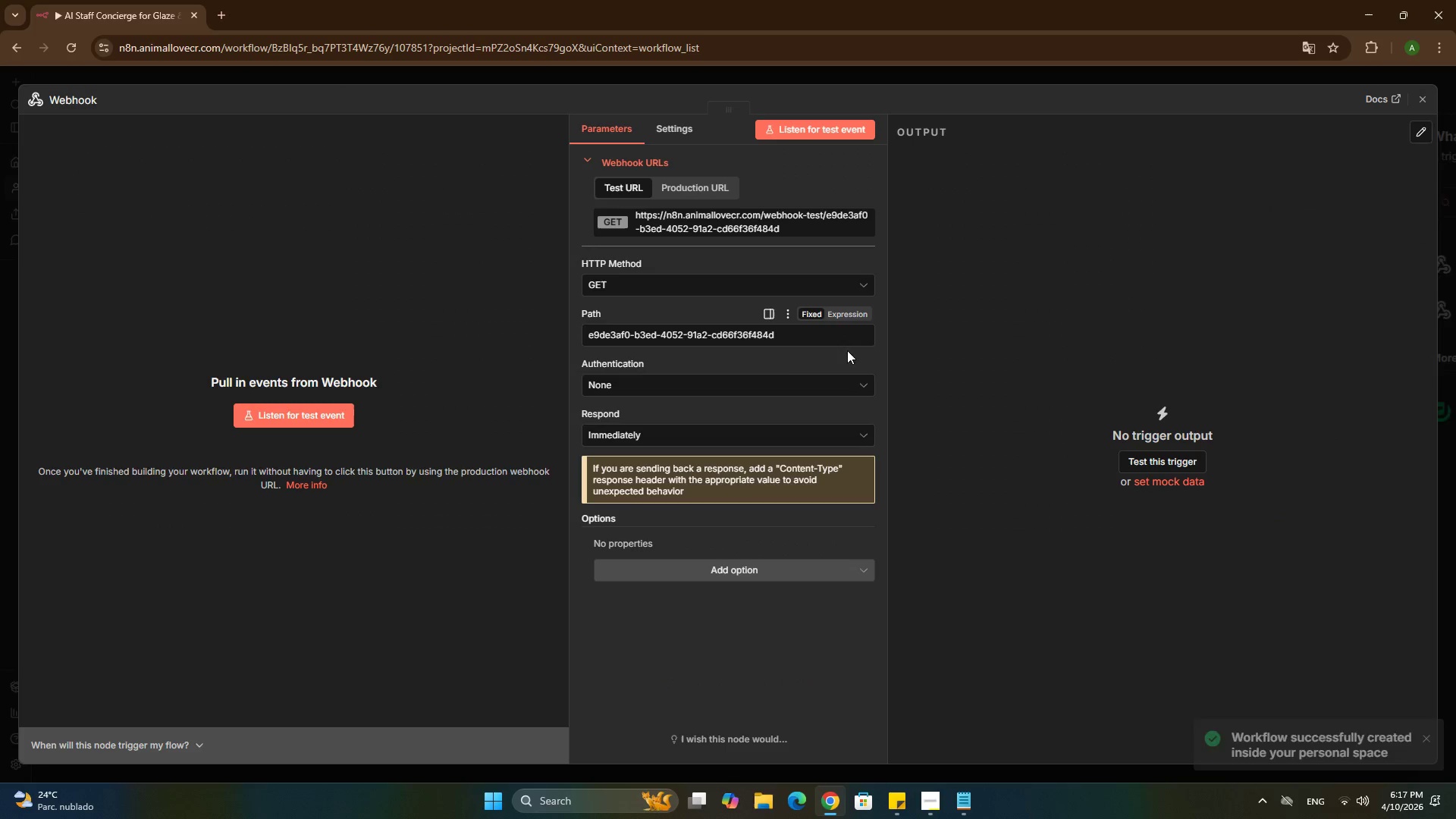 
double_click([52, 96])
 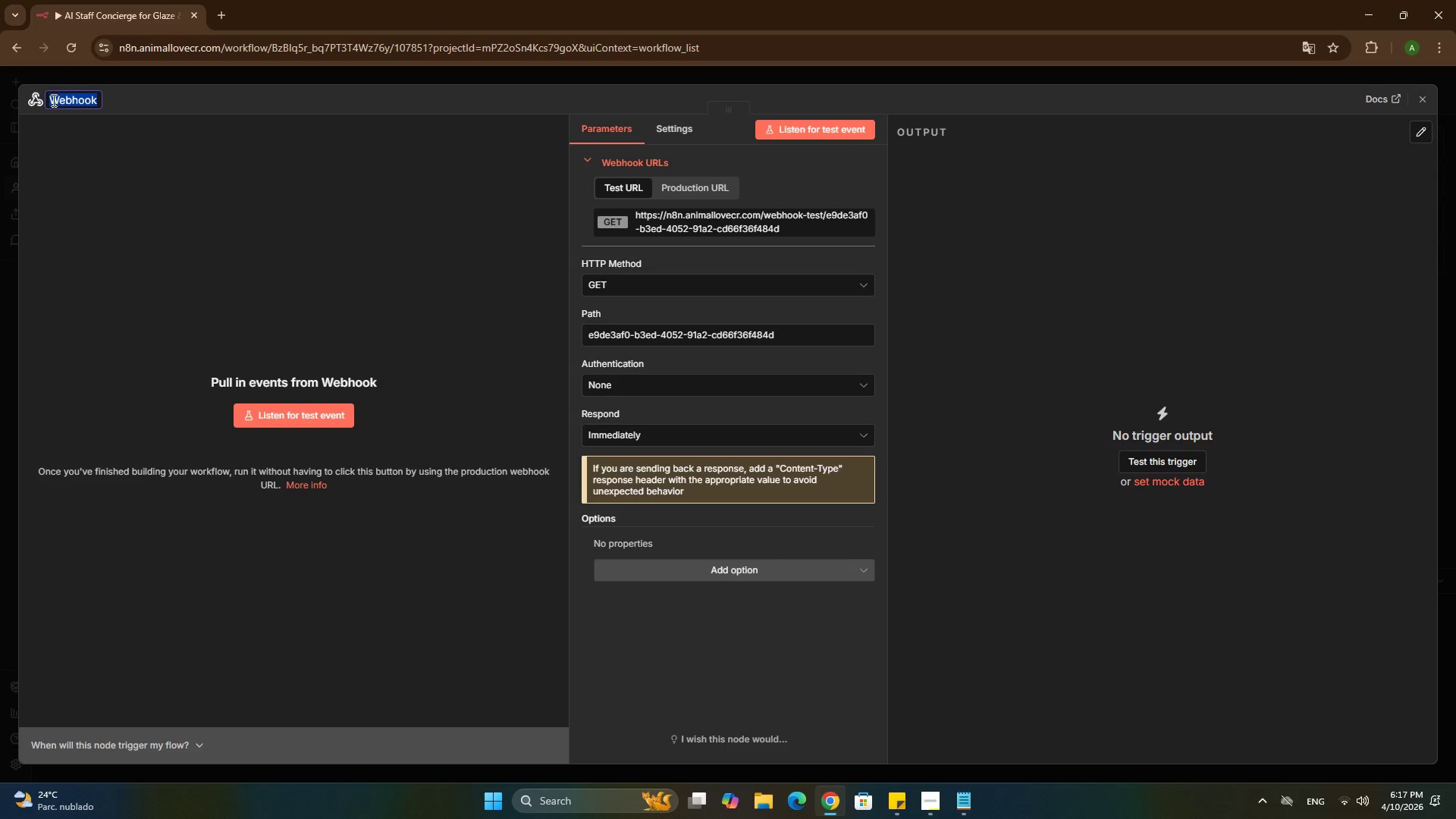 
triple_click([52, 100])
 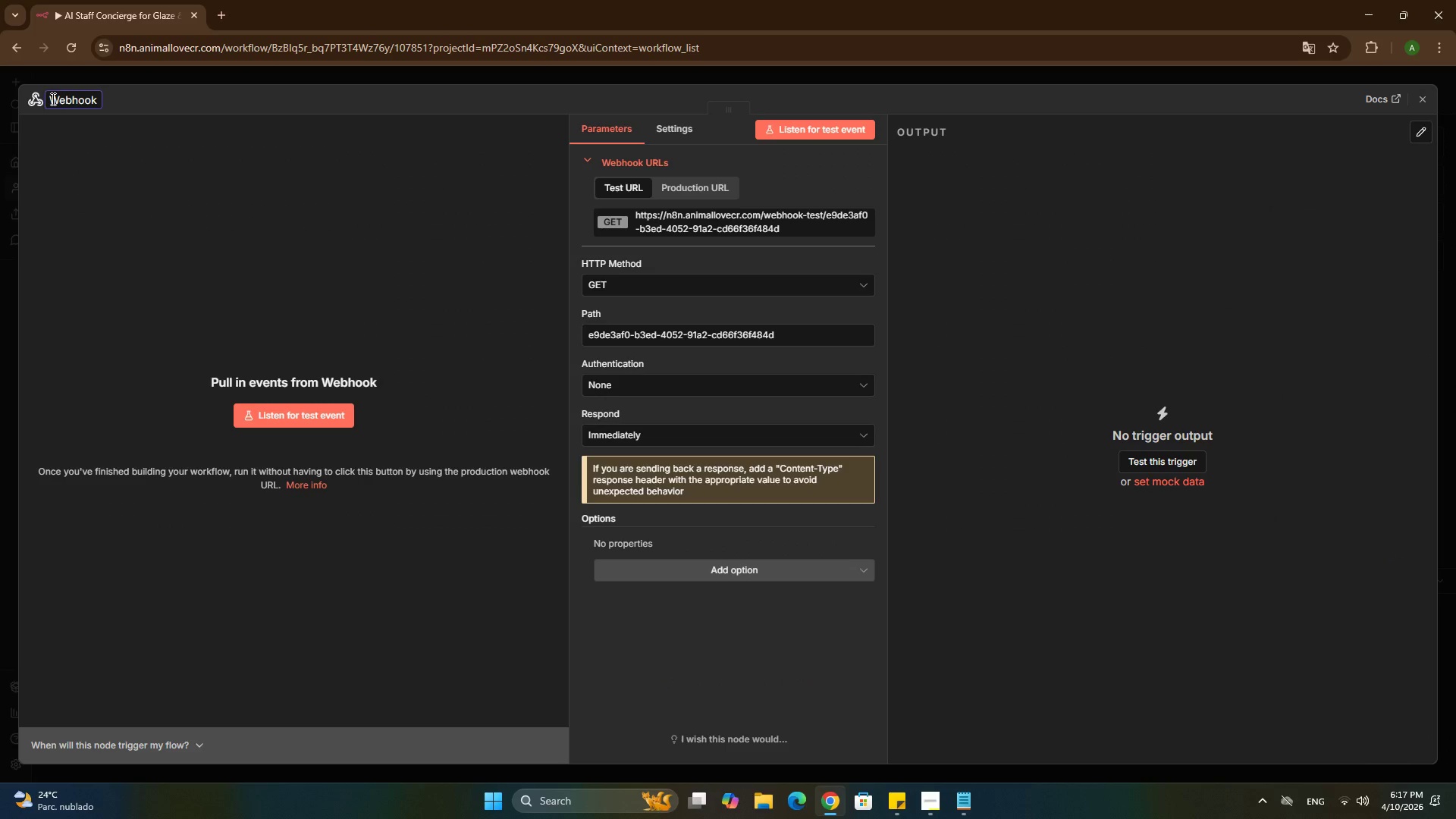 
key(Shift+S)
 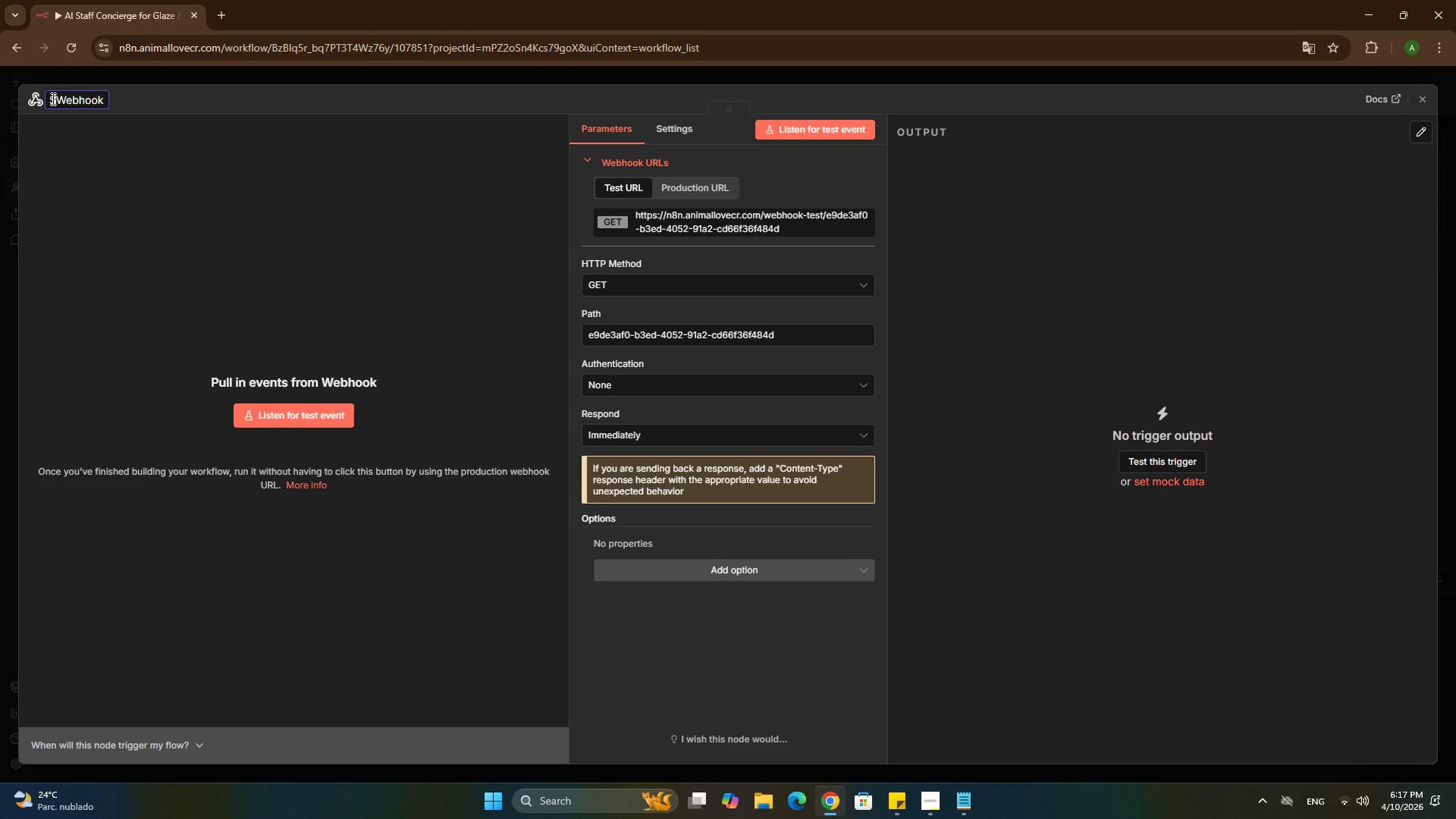 
key(Shift+ShiftLeft)
 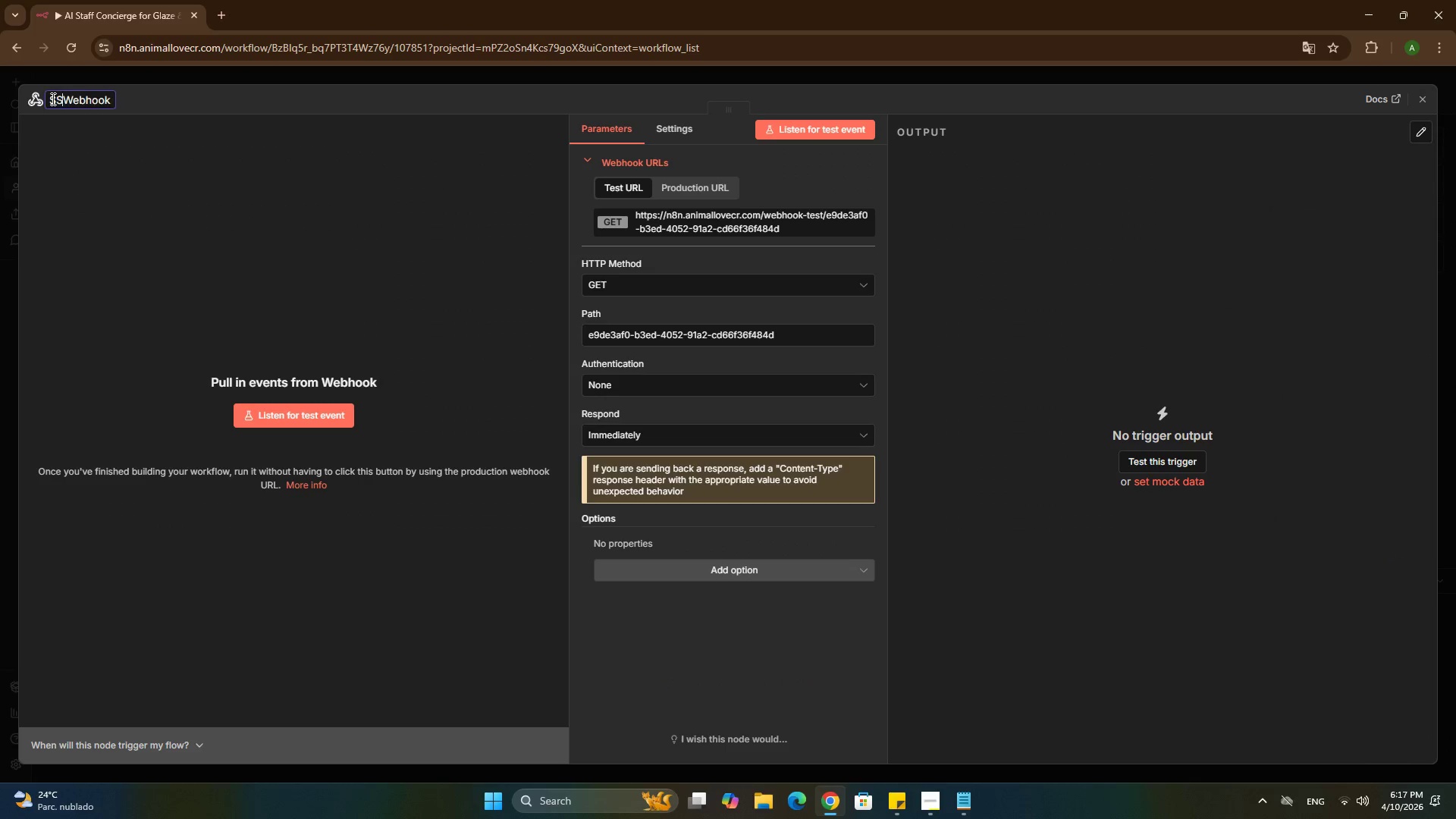 
key(Shift+S)
 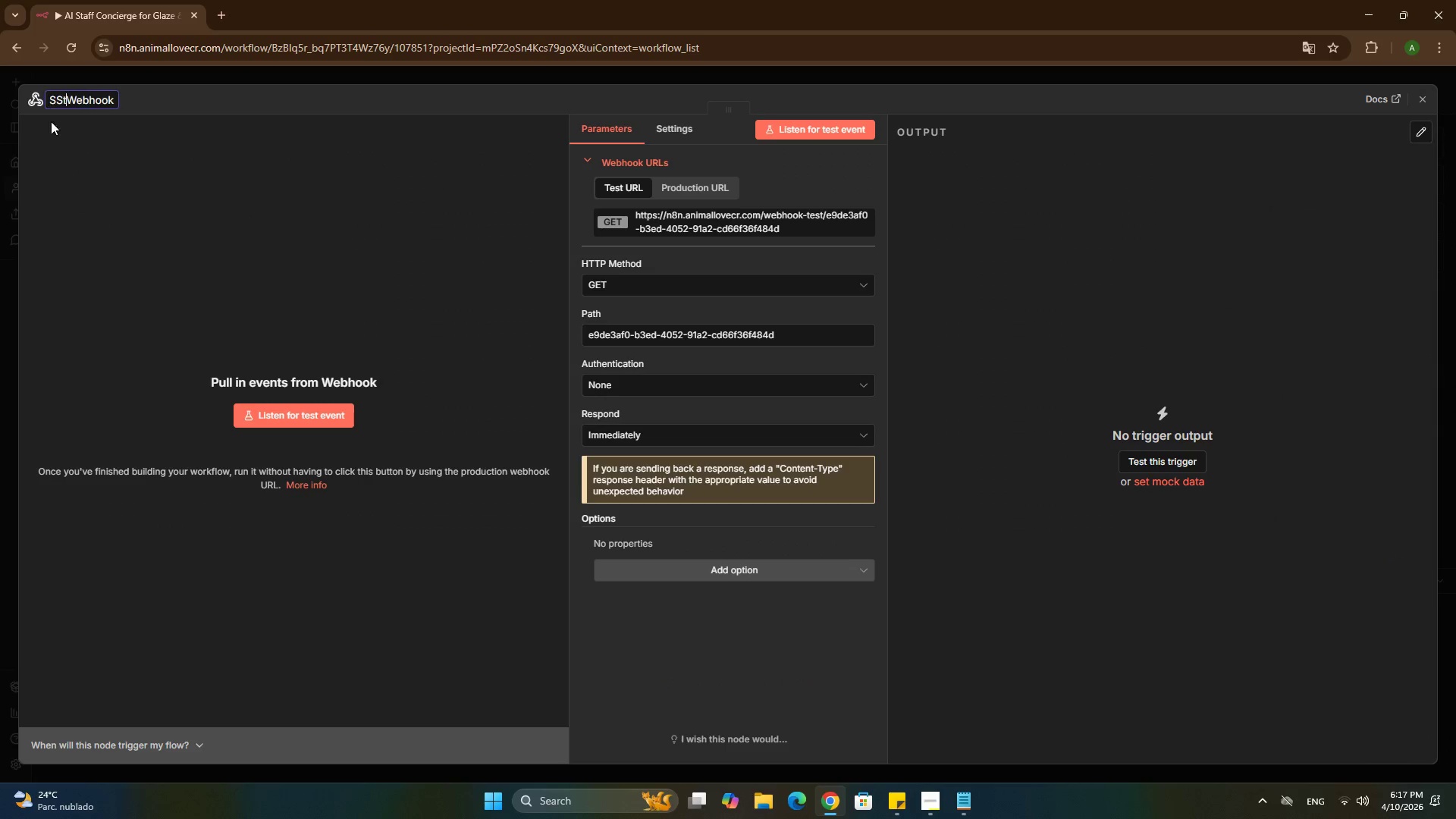 
type(taff )
 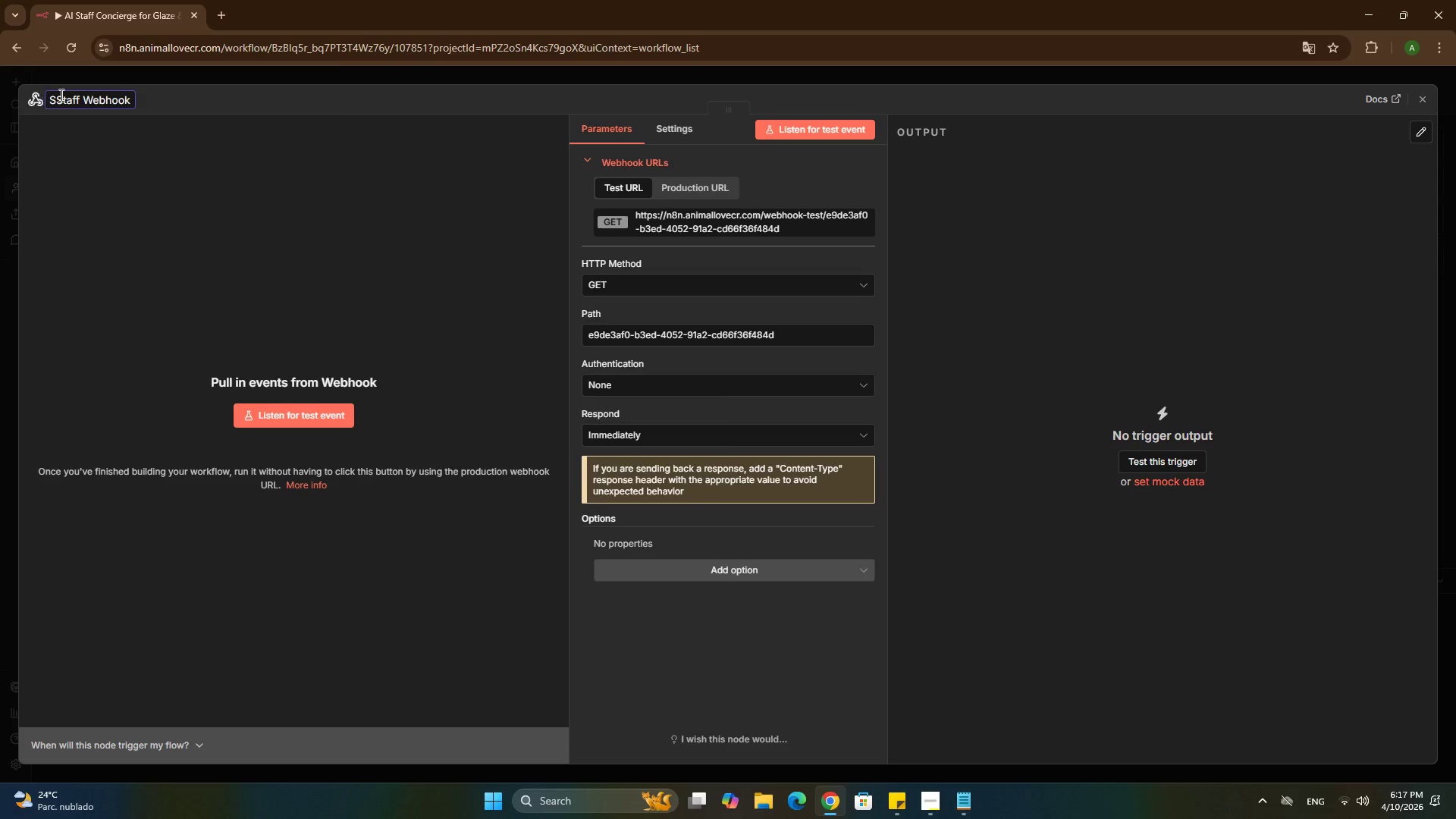 
left_click([61, 96])
 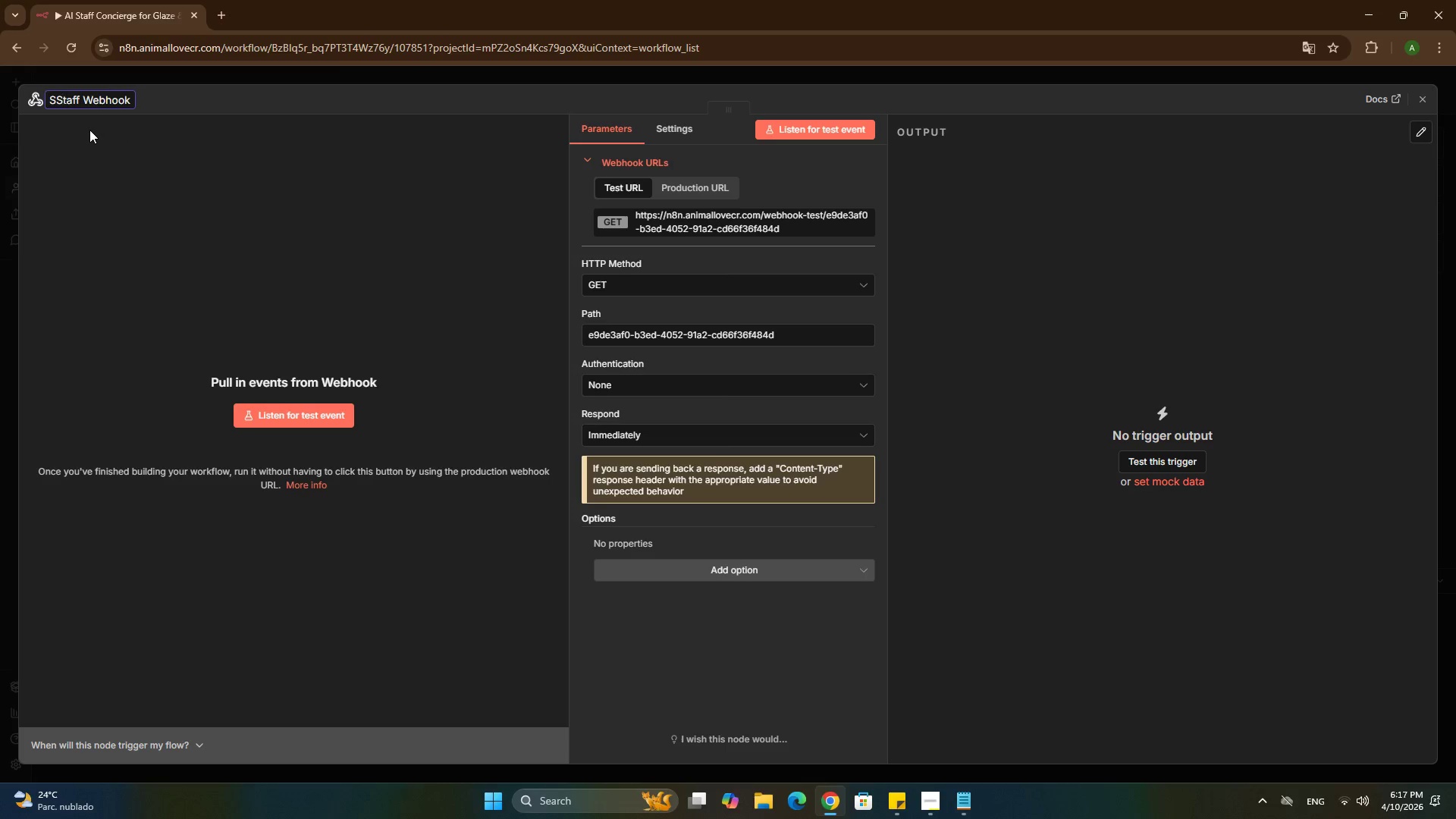 
key(Backspace)
 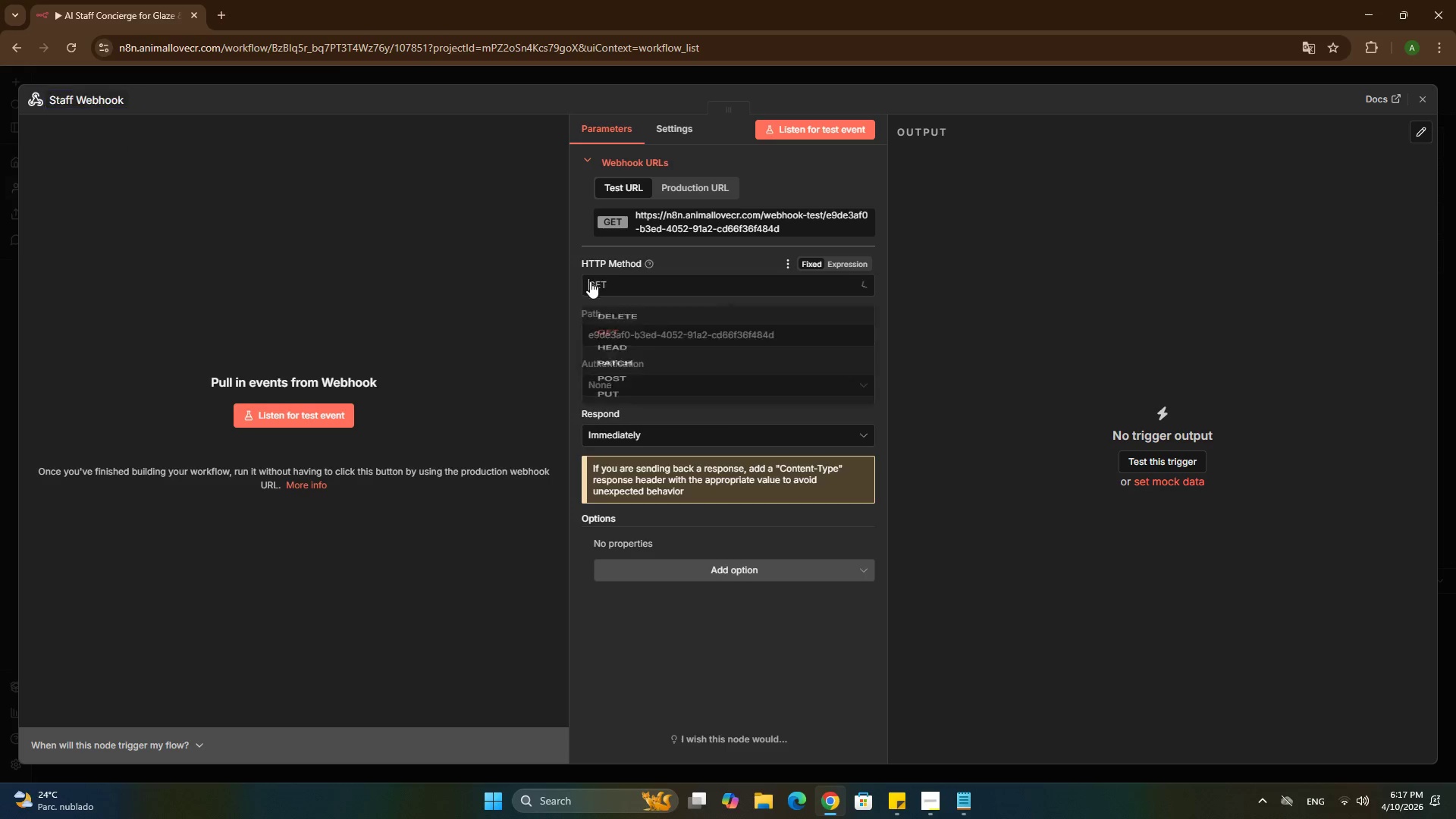 
left_click([622, 427])
 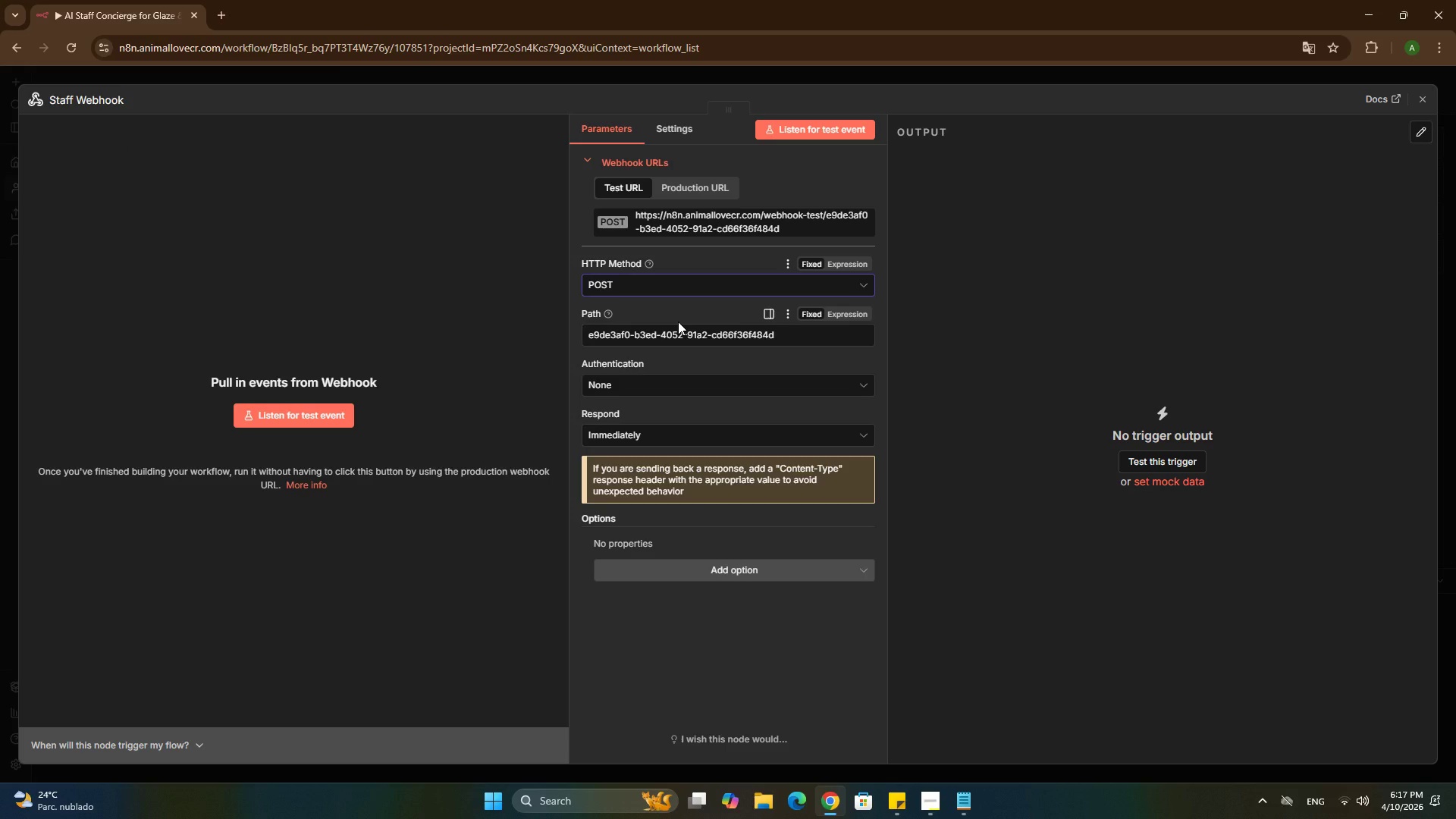 
double_click([678, 322])
 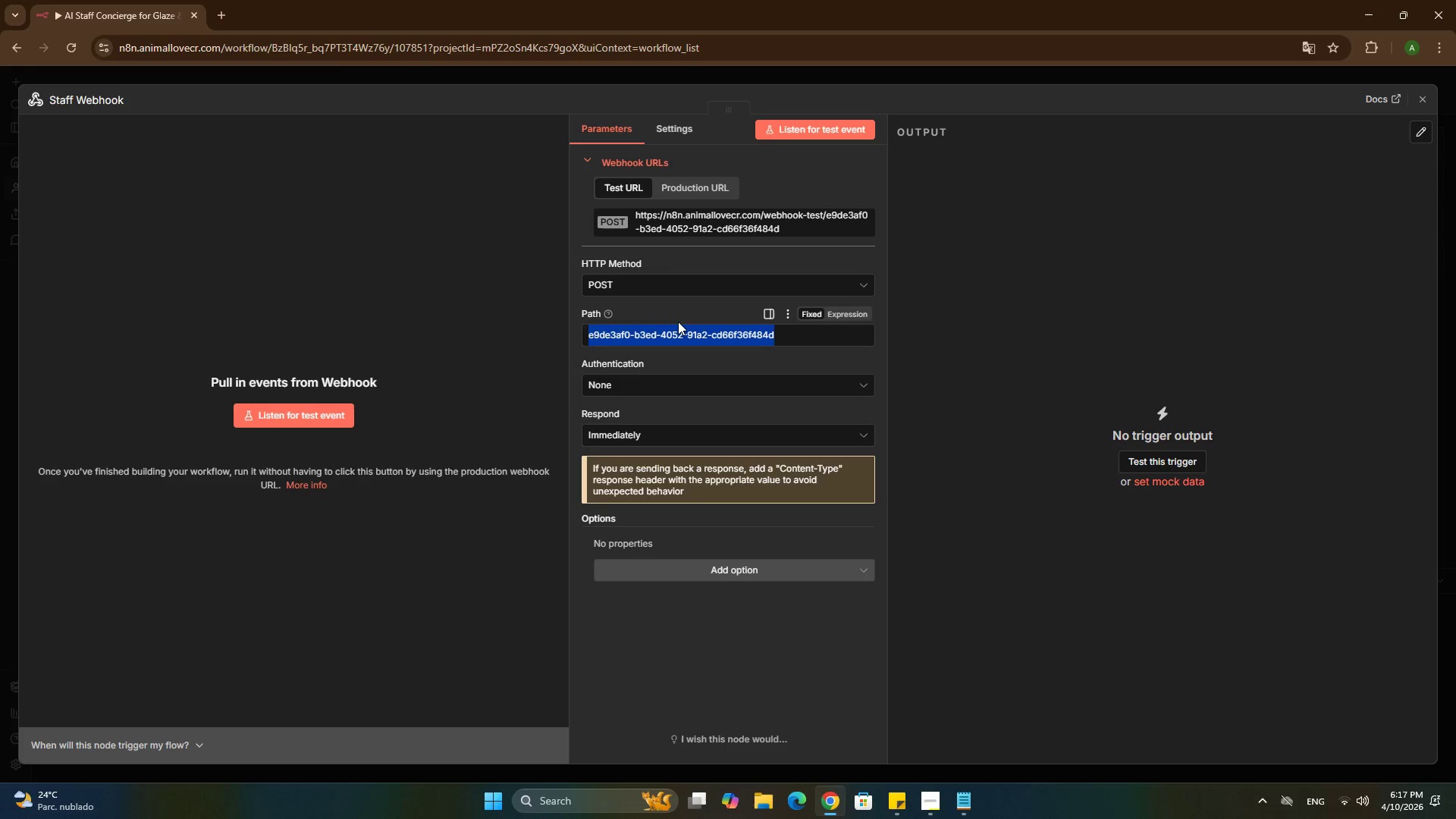 
triple_click([678, 322])
 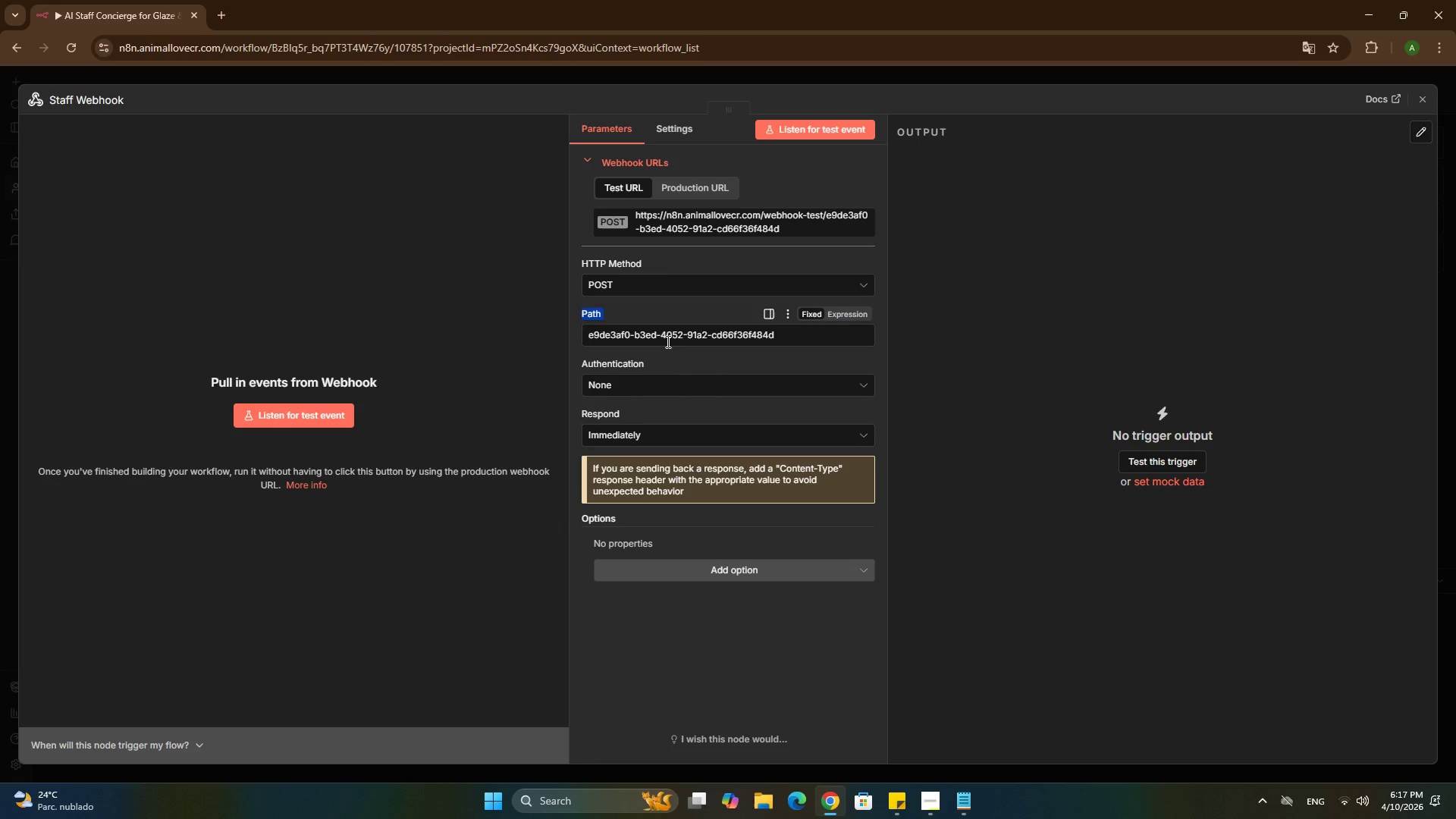 
double_click([667, 328])
 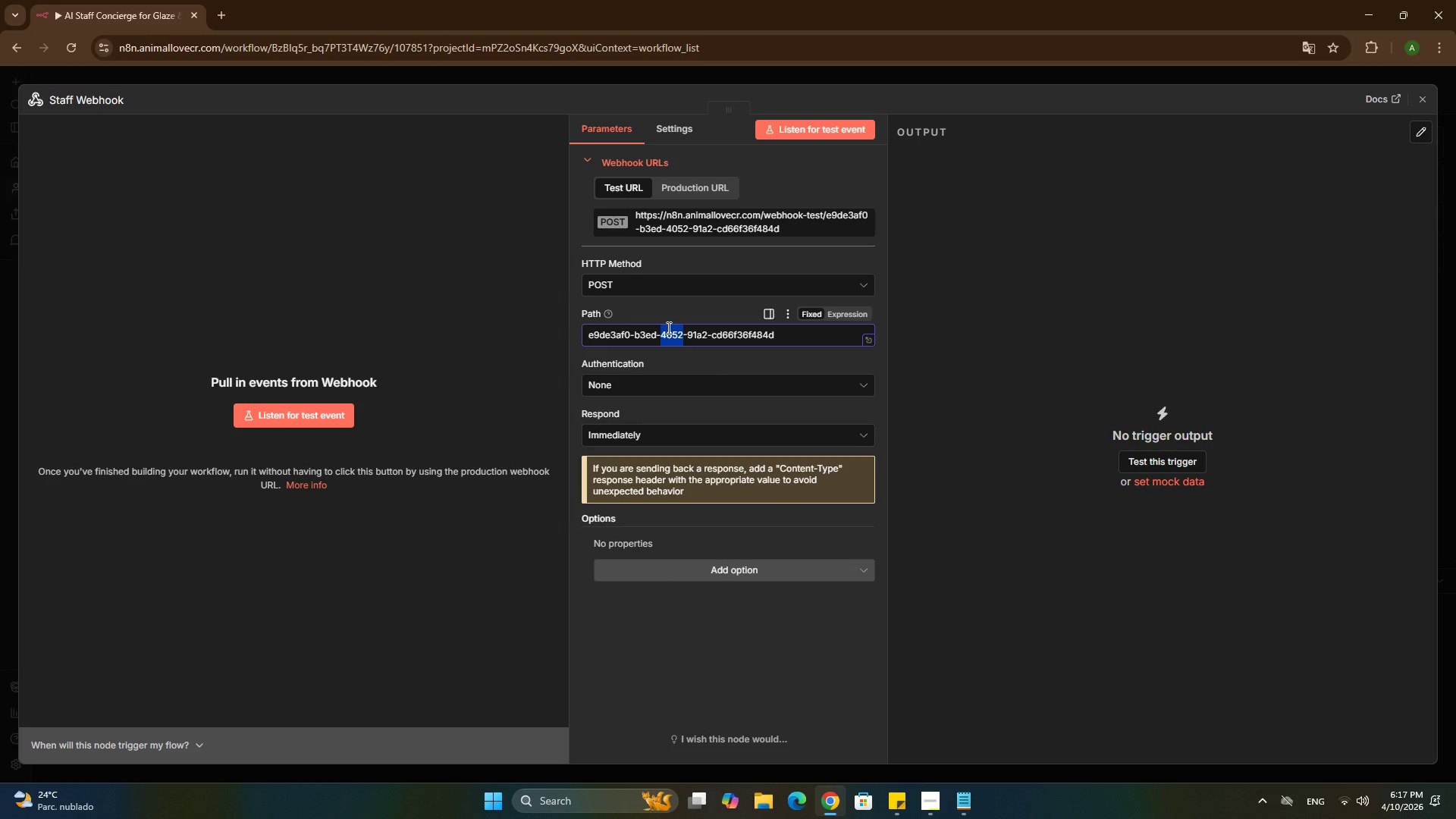 
triple_click([667, 328])
 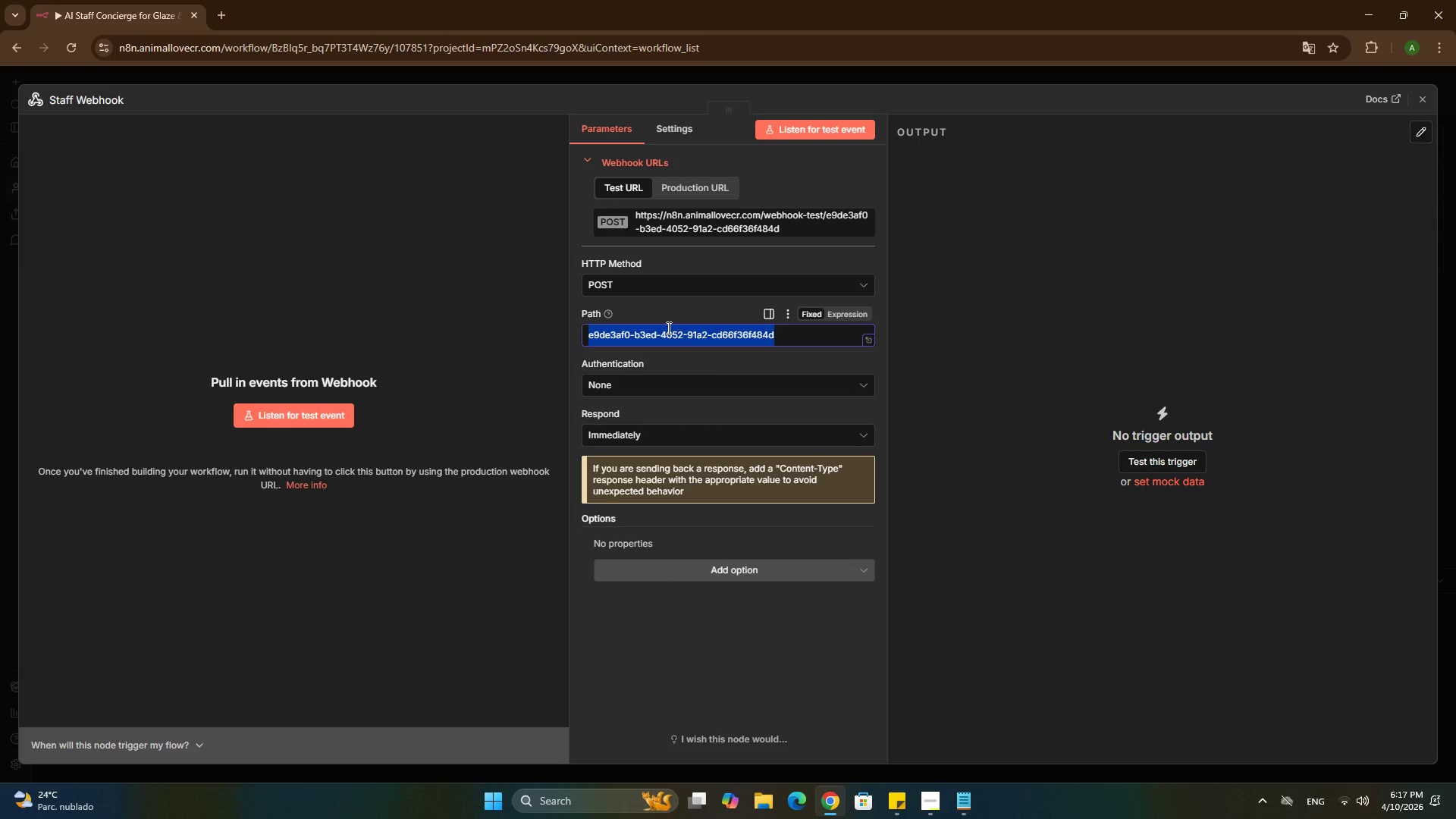 
type(staff/)
key(Backspace)
 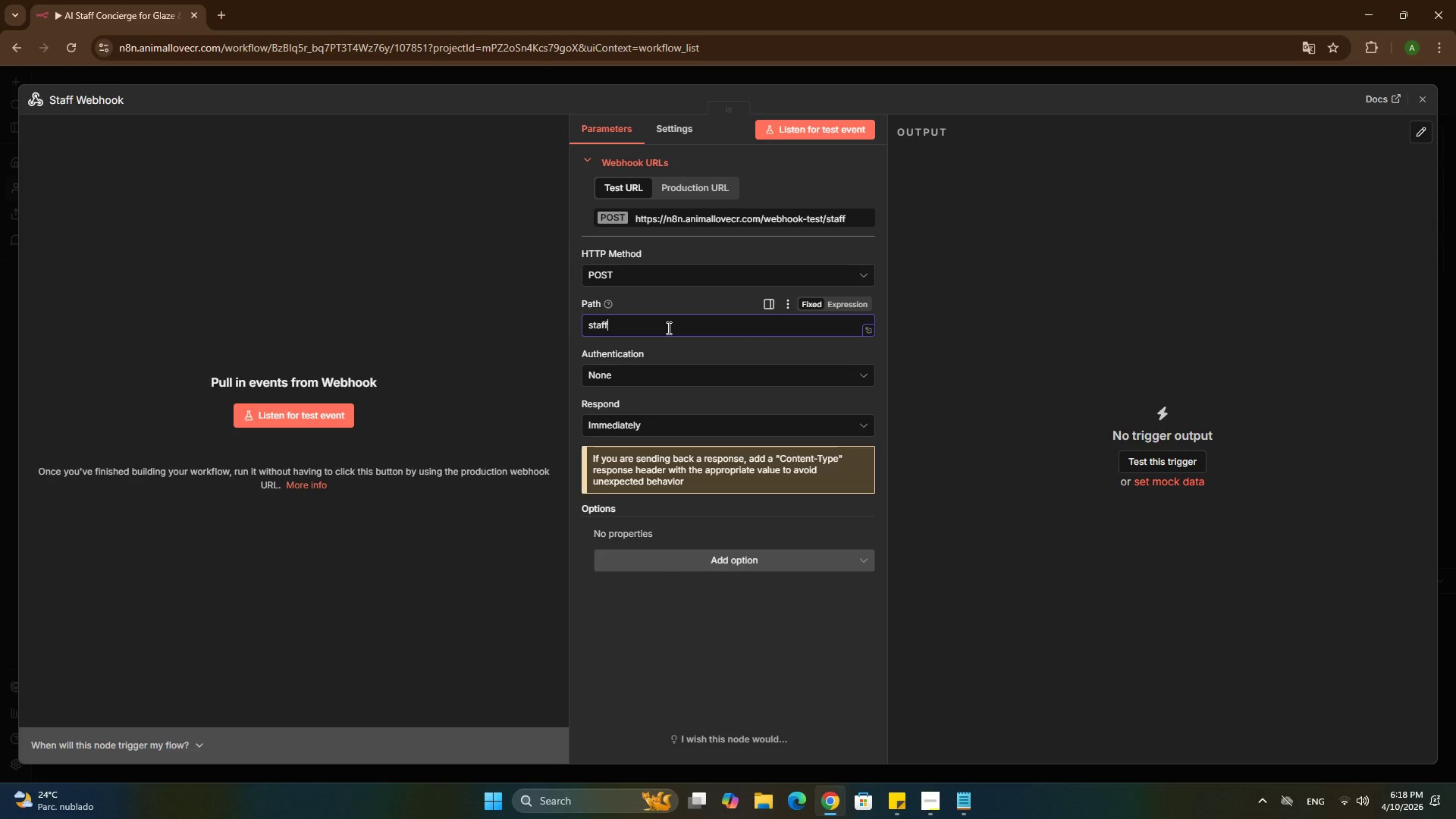 
key(Meta+MetaLeft)
 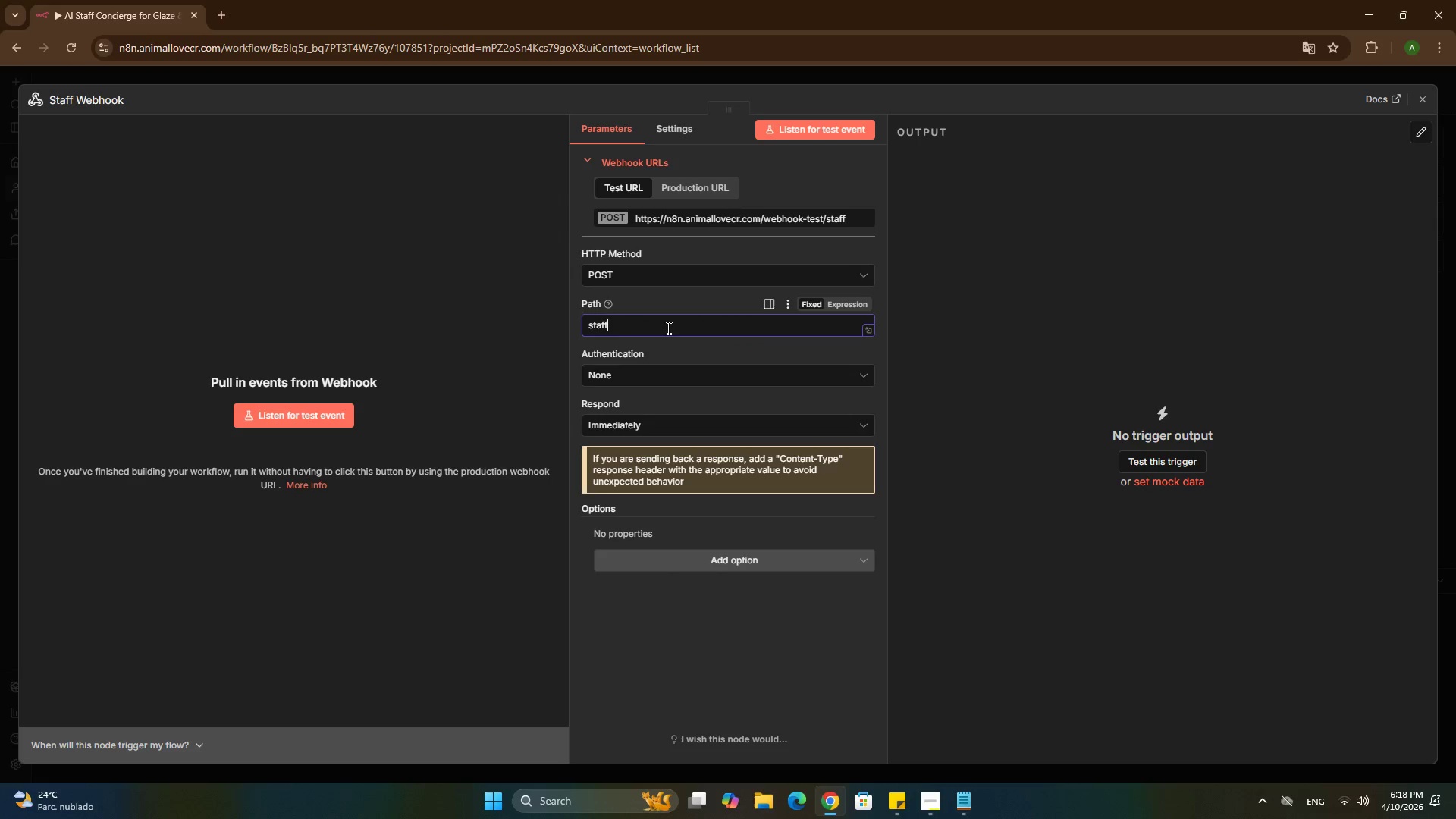 
key(Meta+Space)
 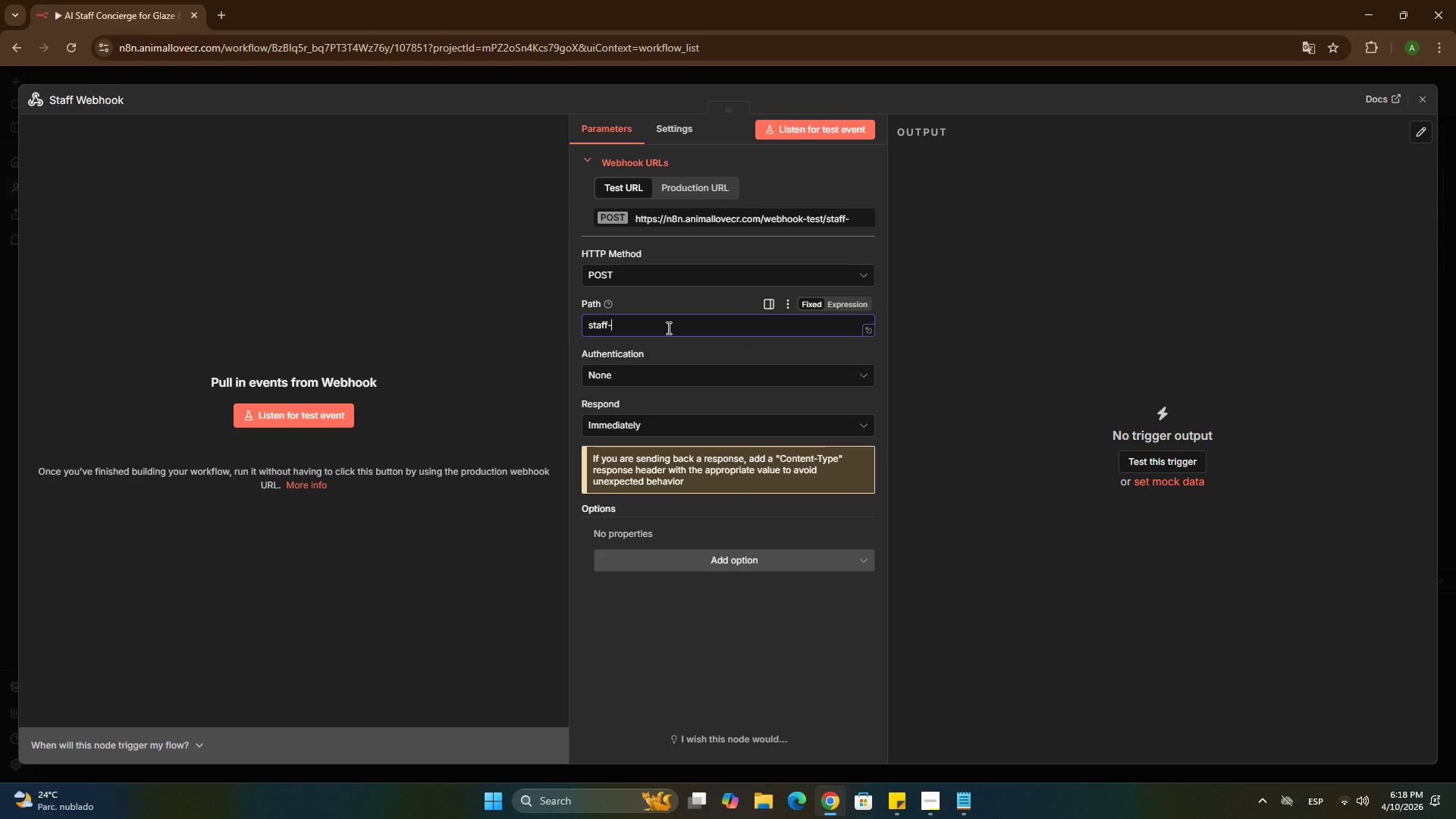 
type(-concierge)
 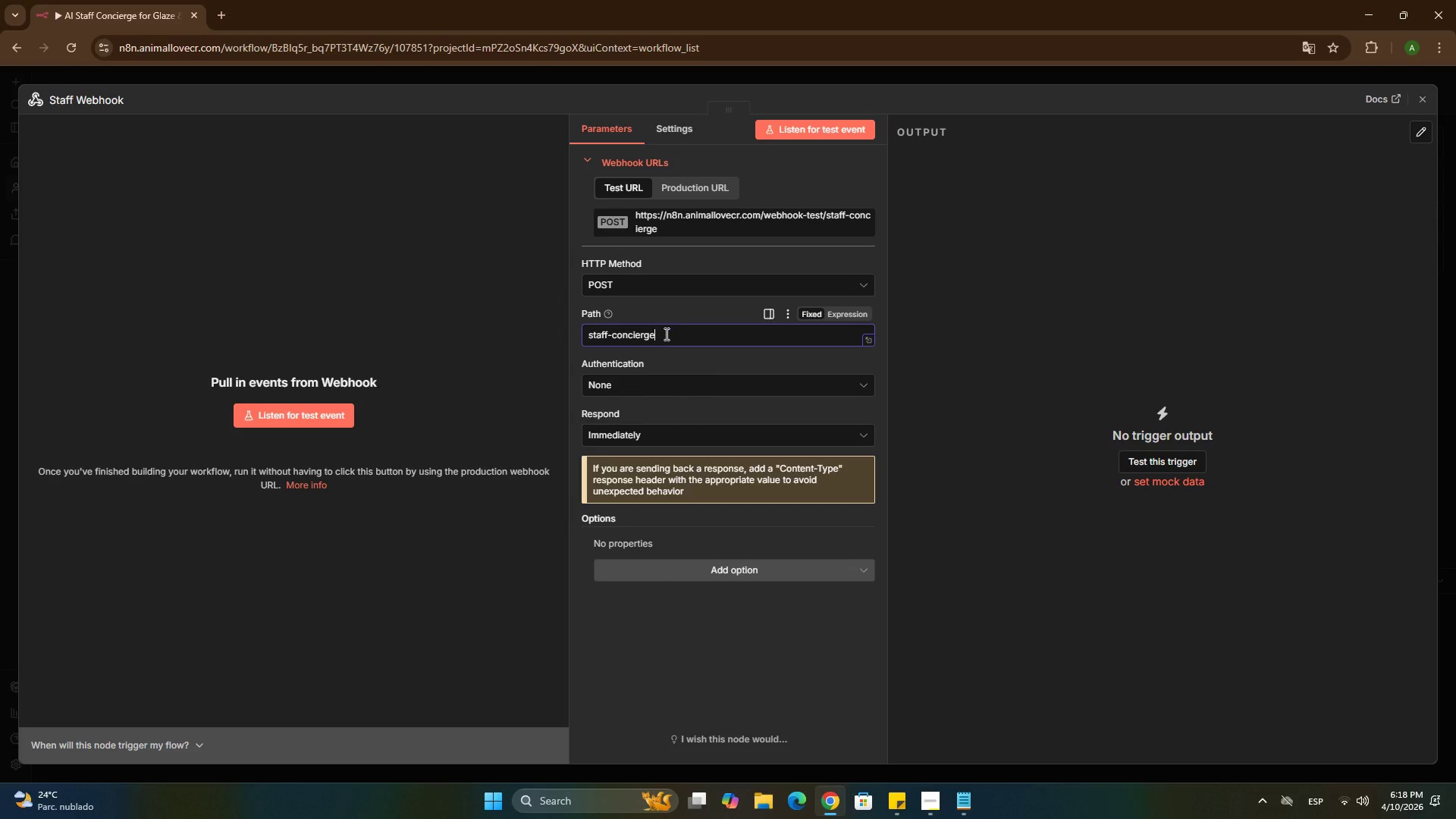 
mouse_move([665, 362])
 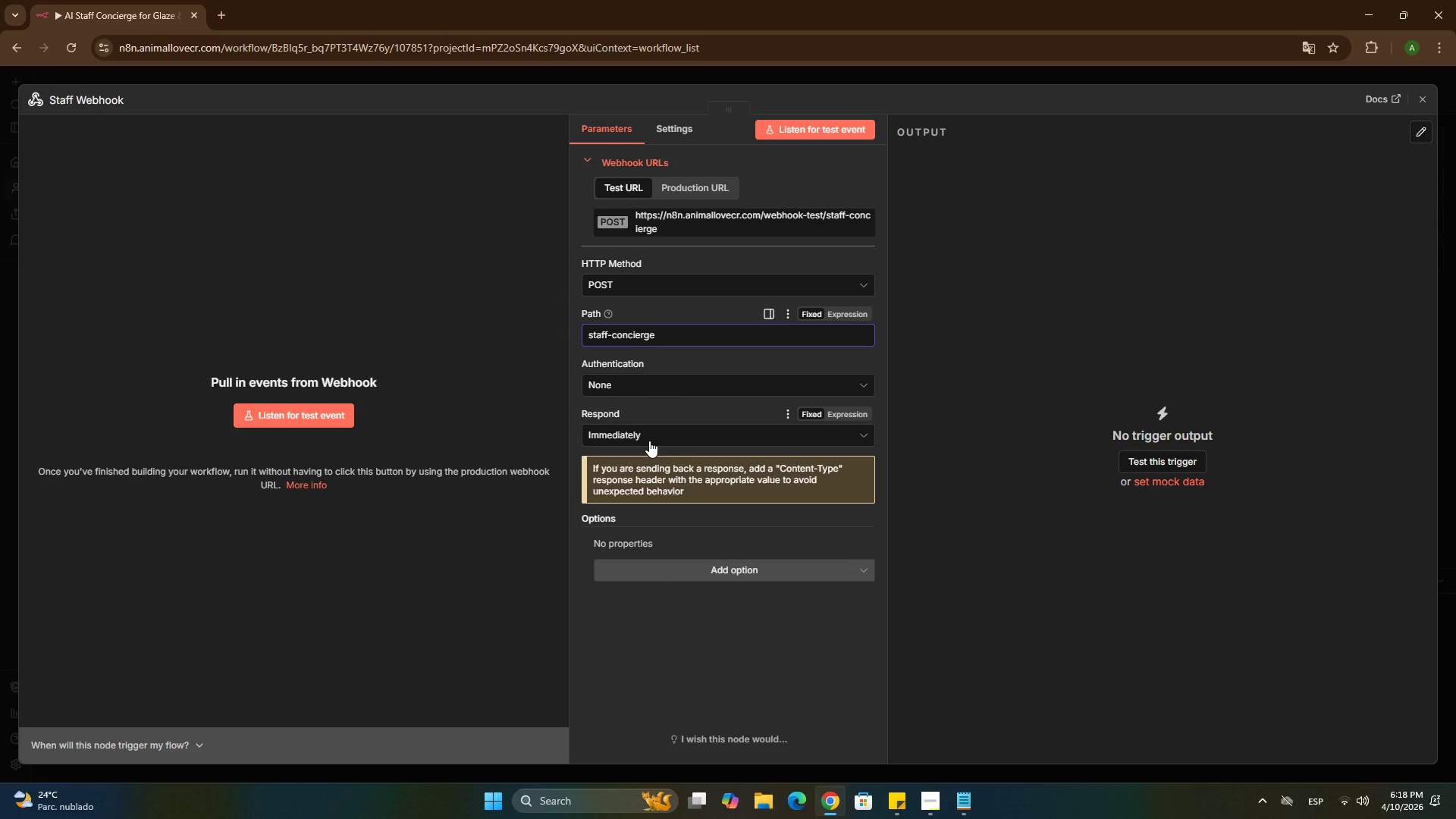 
left_click([649, 441])
 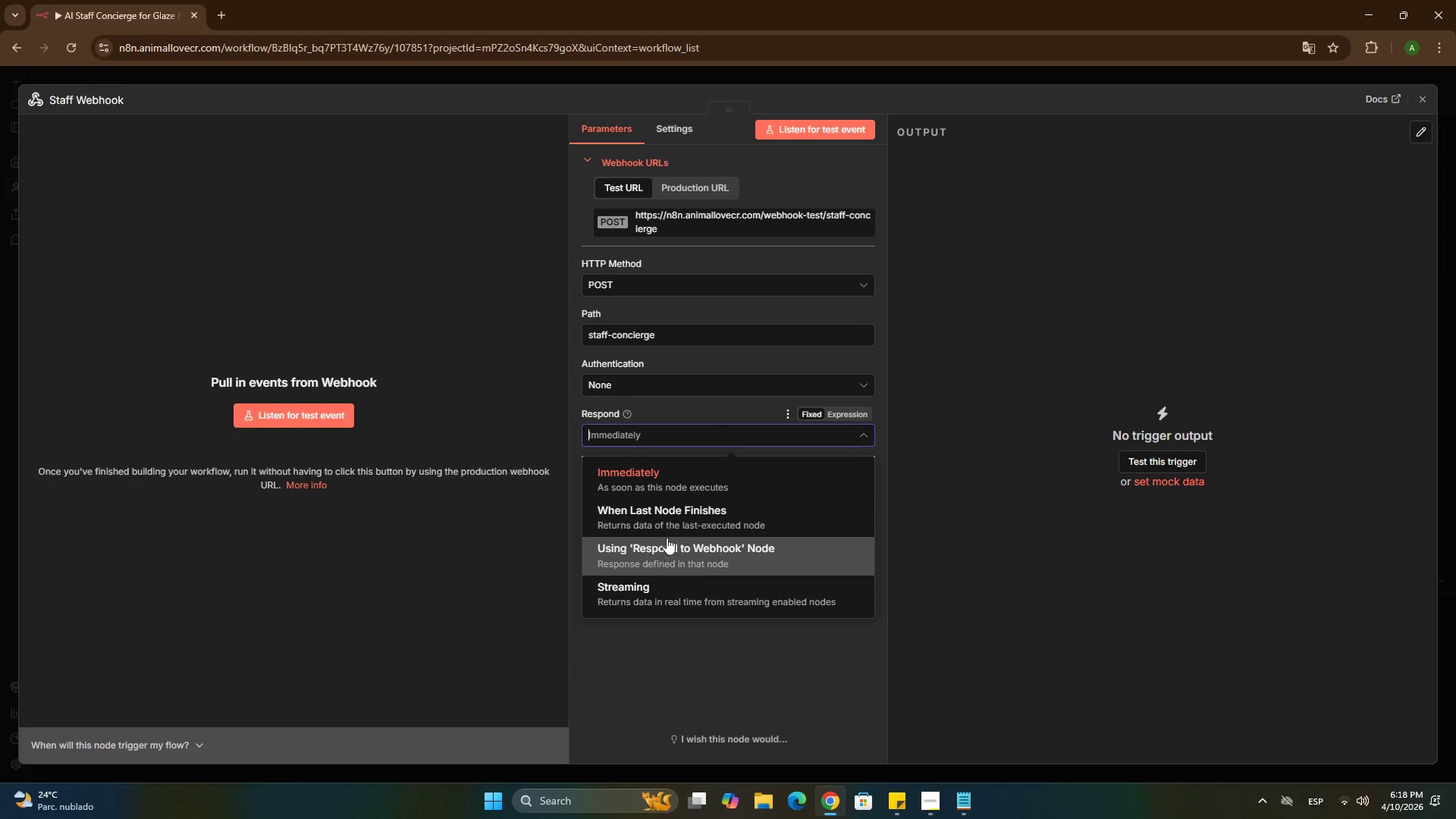 
left_click([670, 525])
 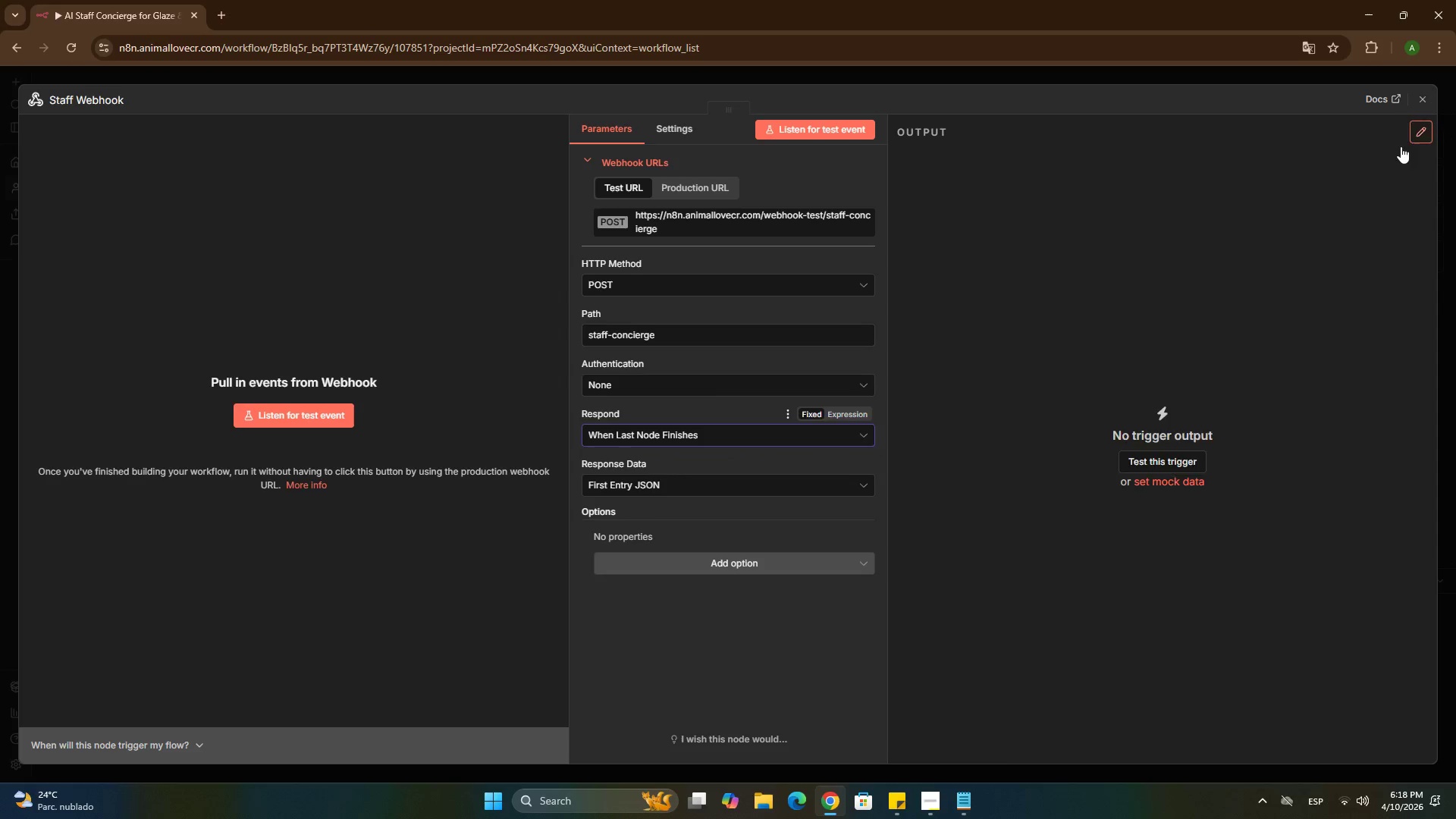 
left_click([971, 801])
 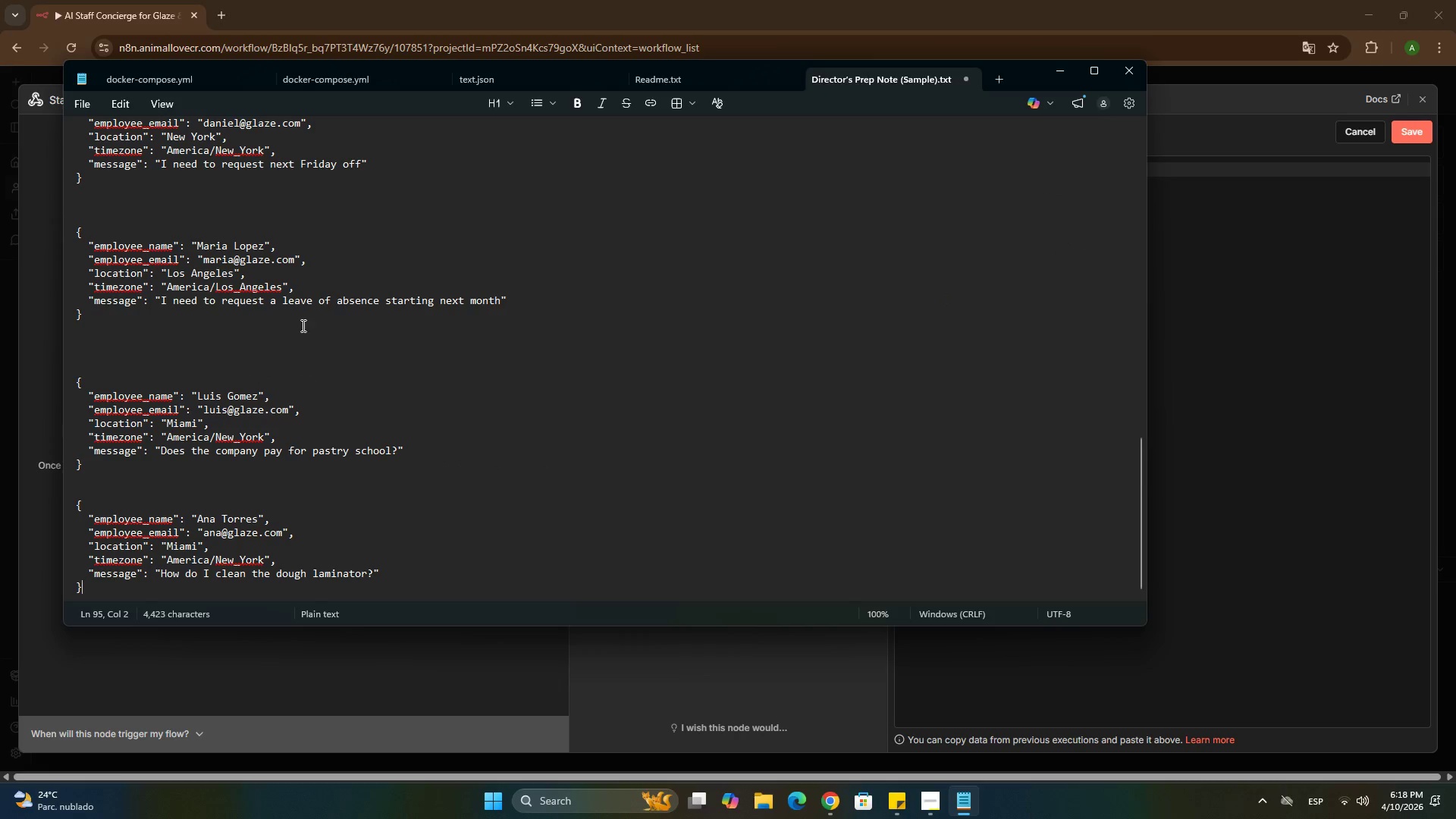 
scroll: coordinate [302, 325], scroll_direction: up, amount: 9.0
 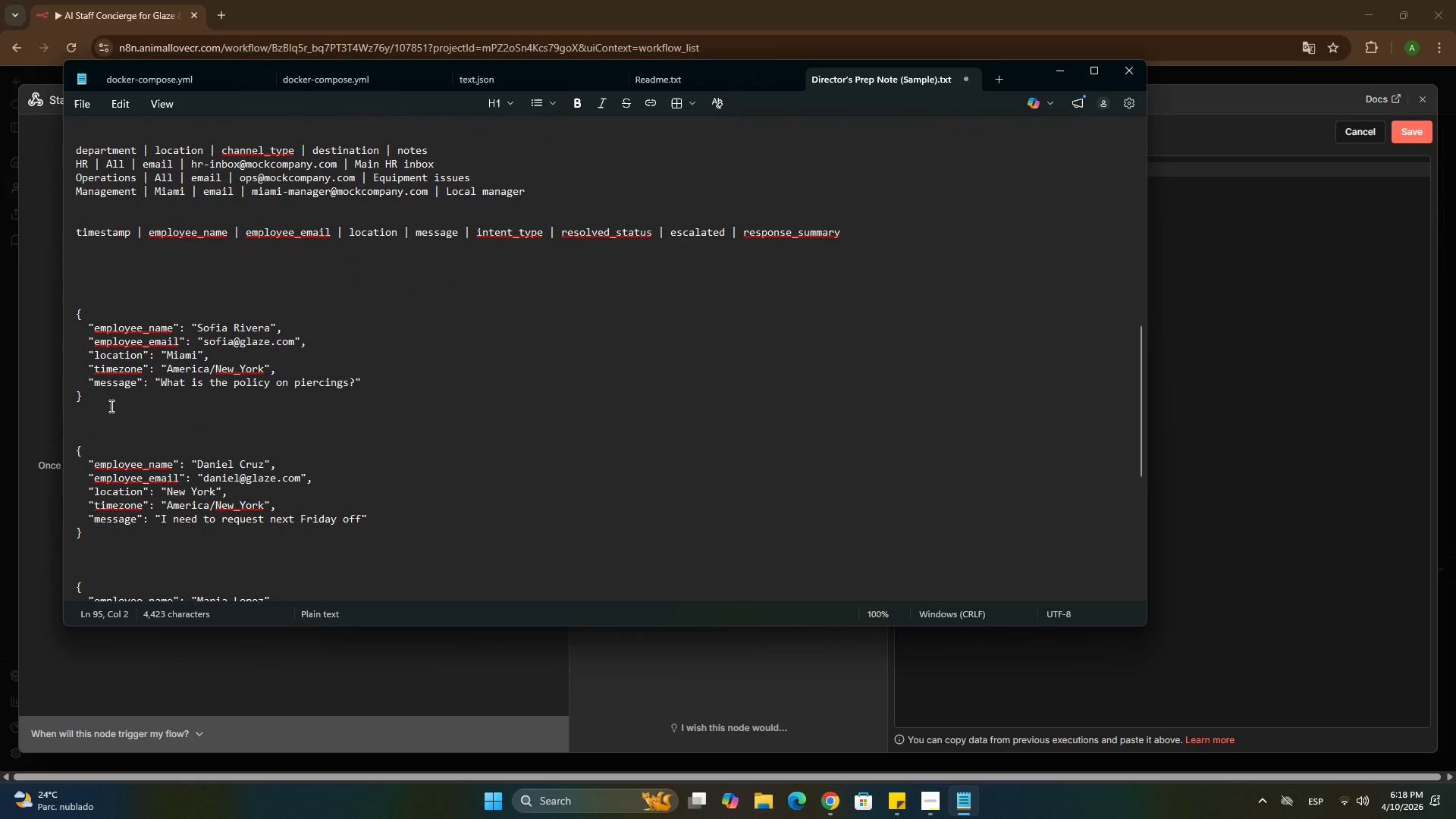 
left_click_drag(start_coordinate=[95, 401], to_coordinate=[70, 314])
 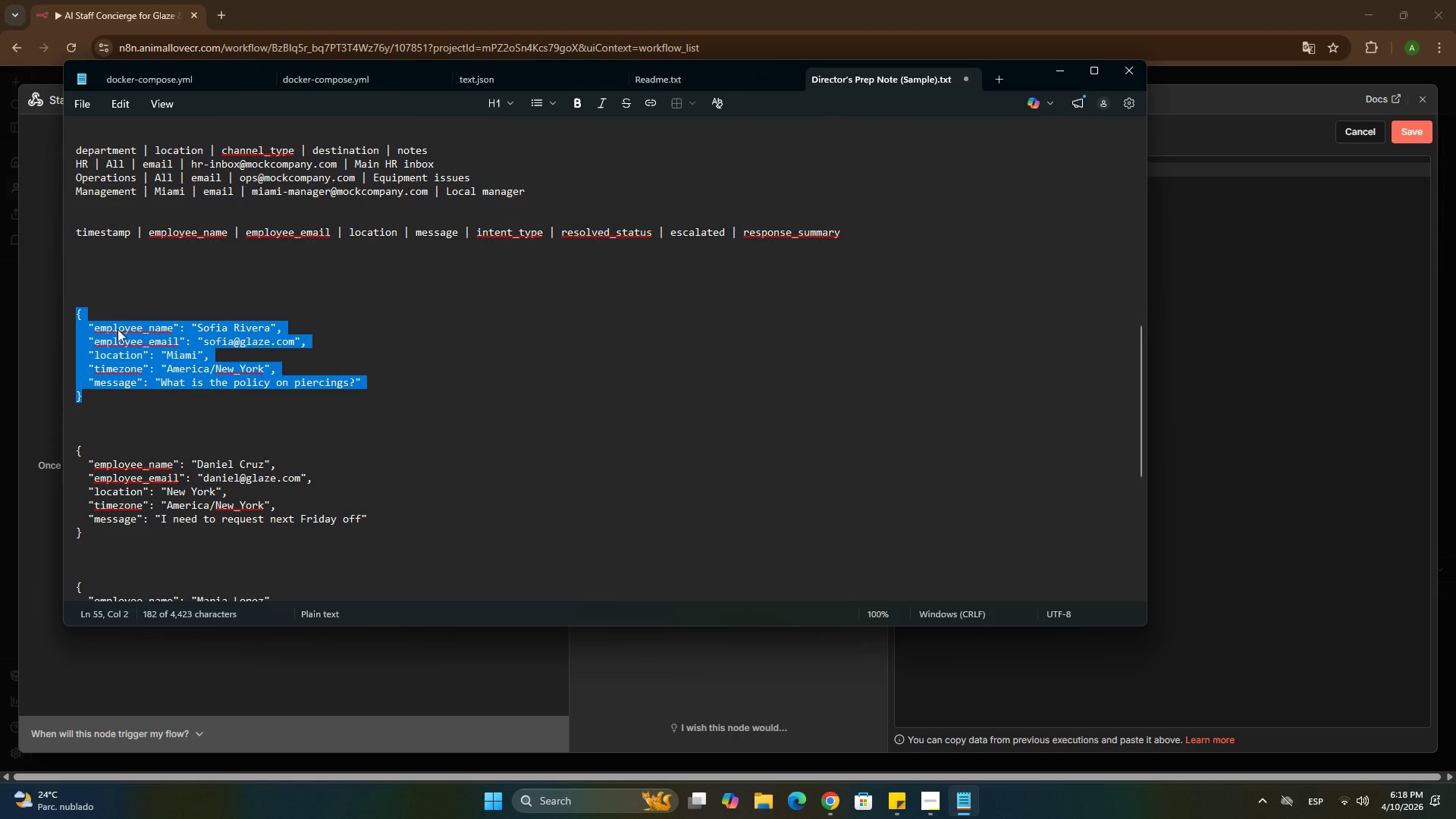 
key(Control+C)
 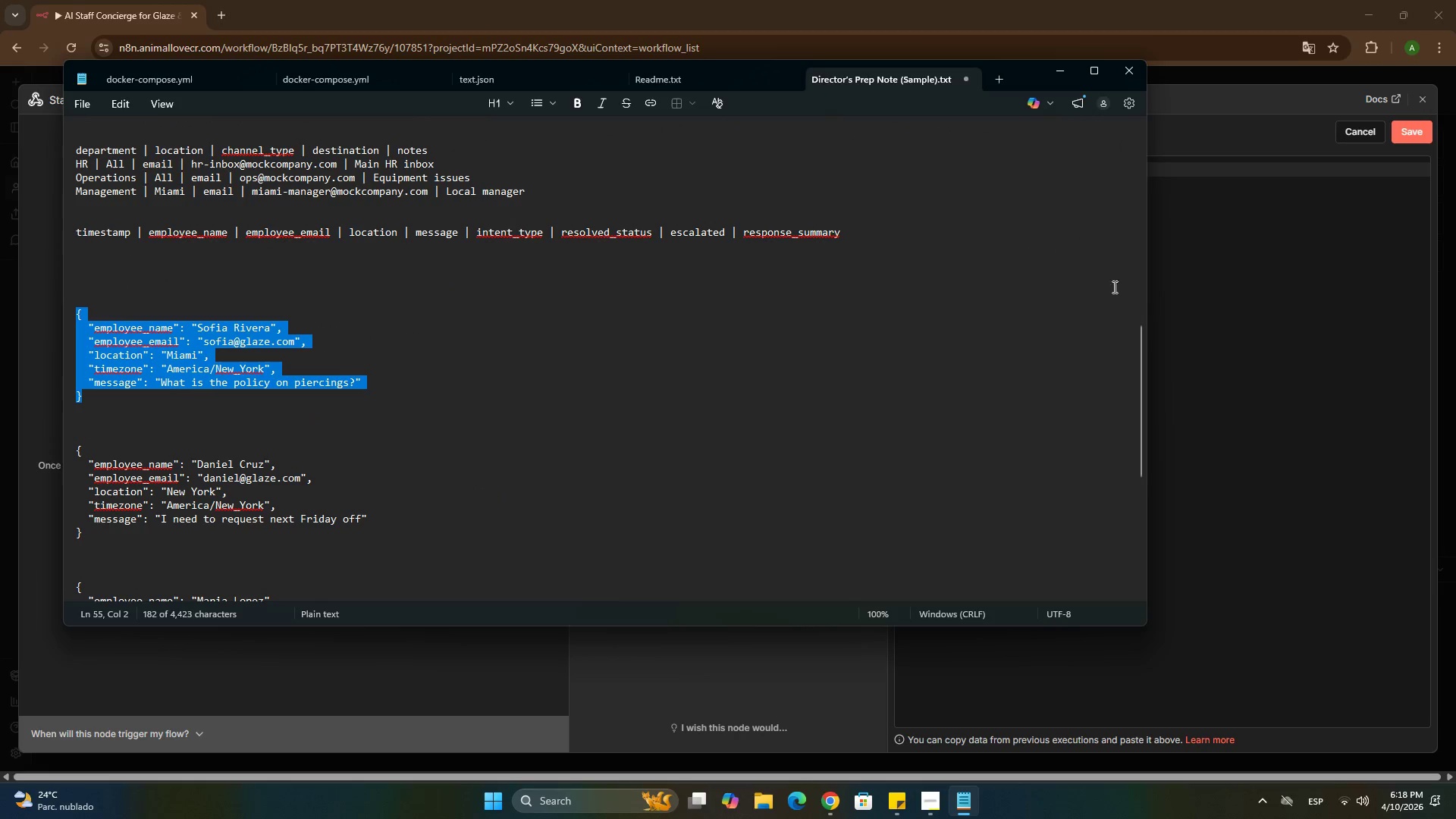 
left_click([1316, 227])
 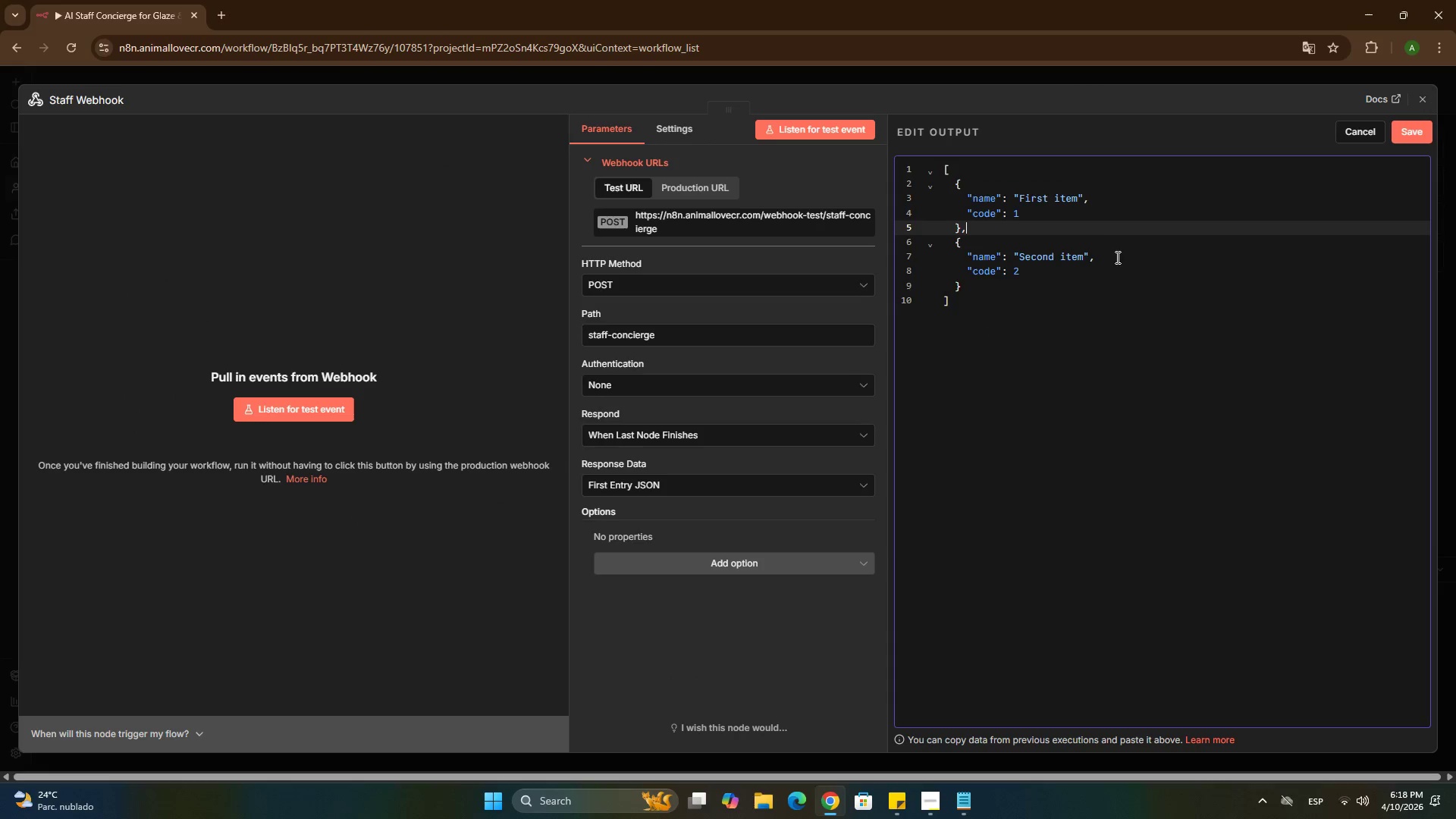 
key(Control+A)
 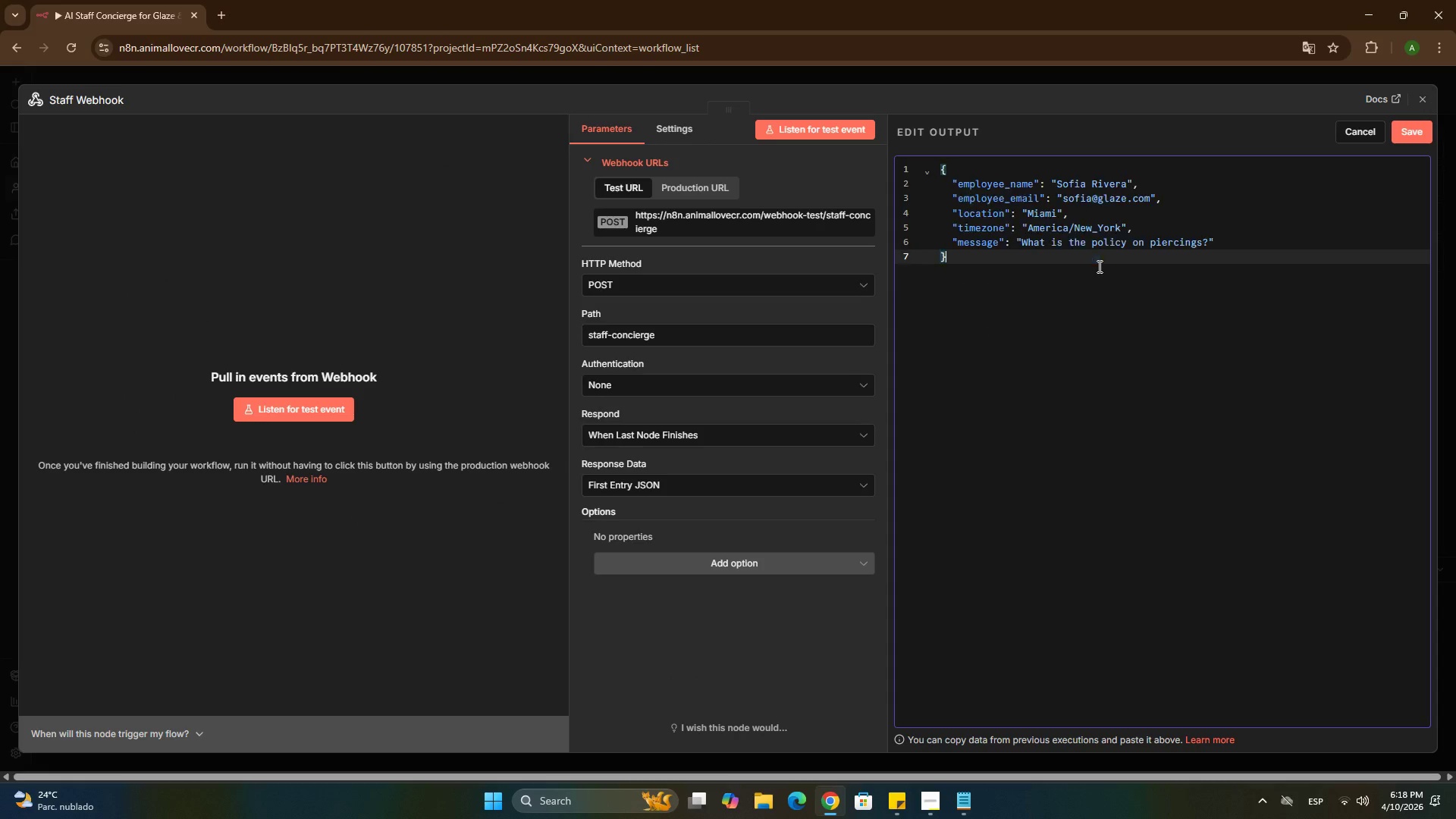 
key(Control+V)
 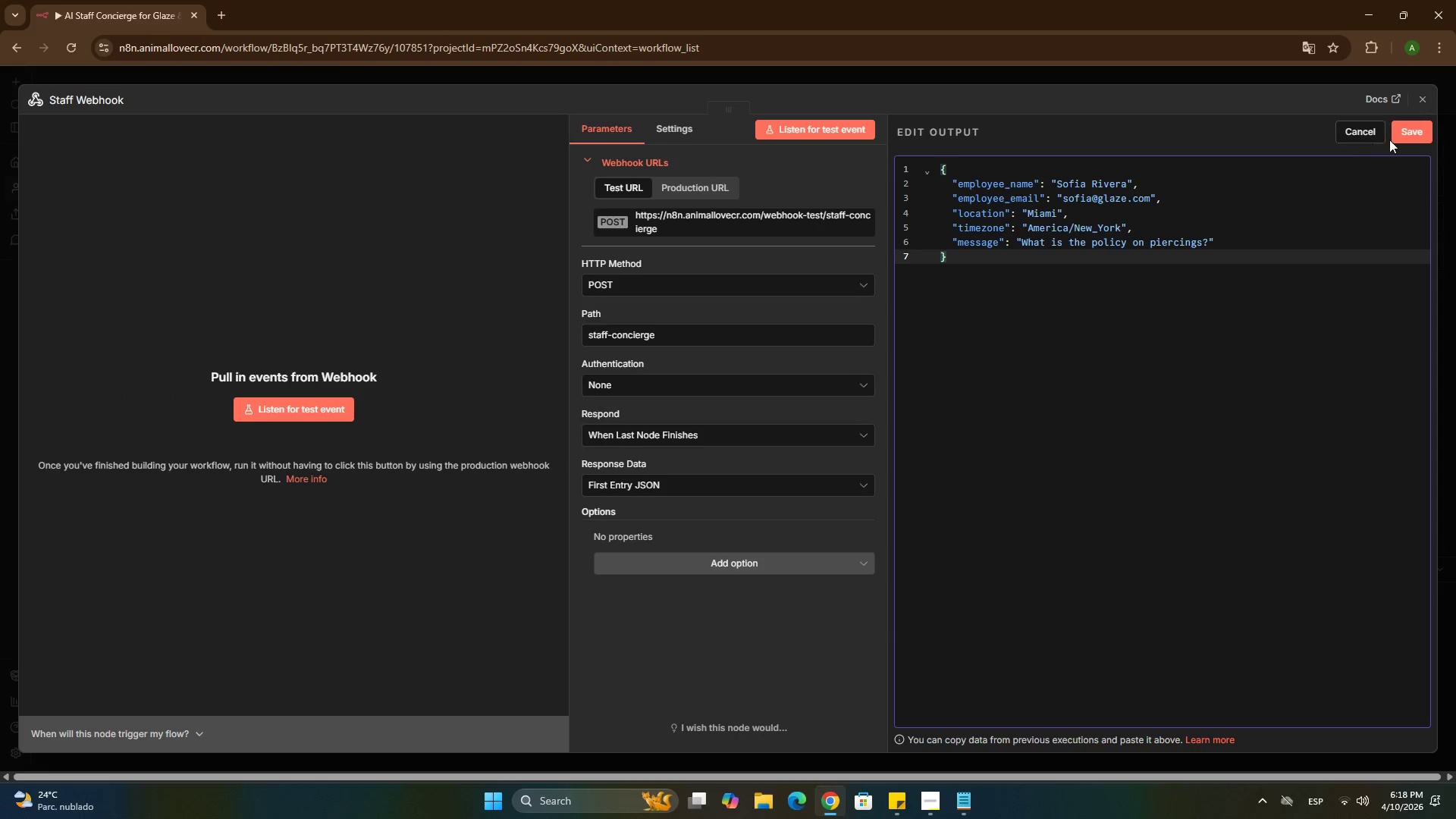 
left_click([1417, 130])
 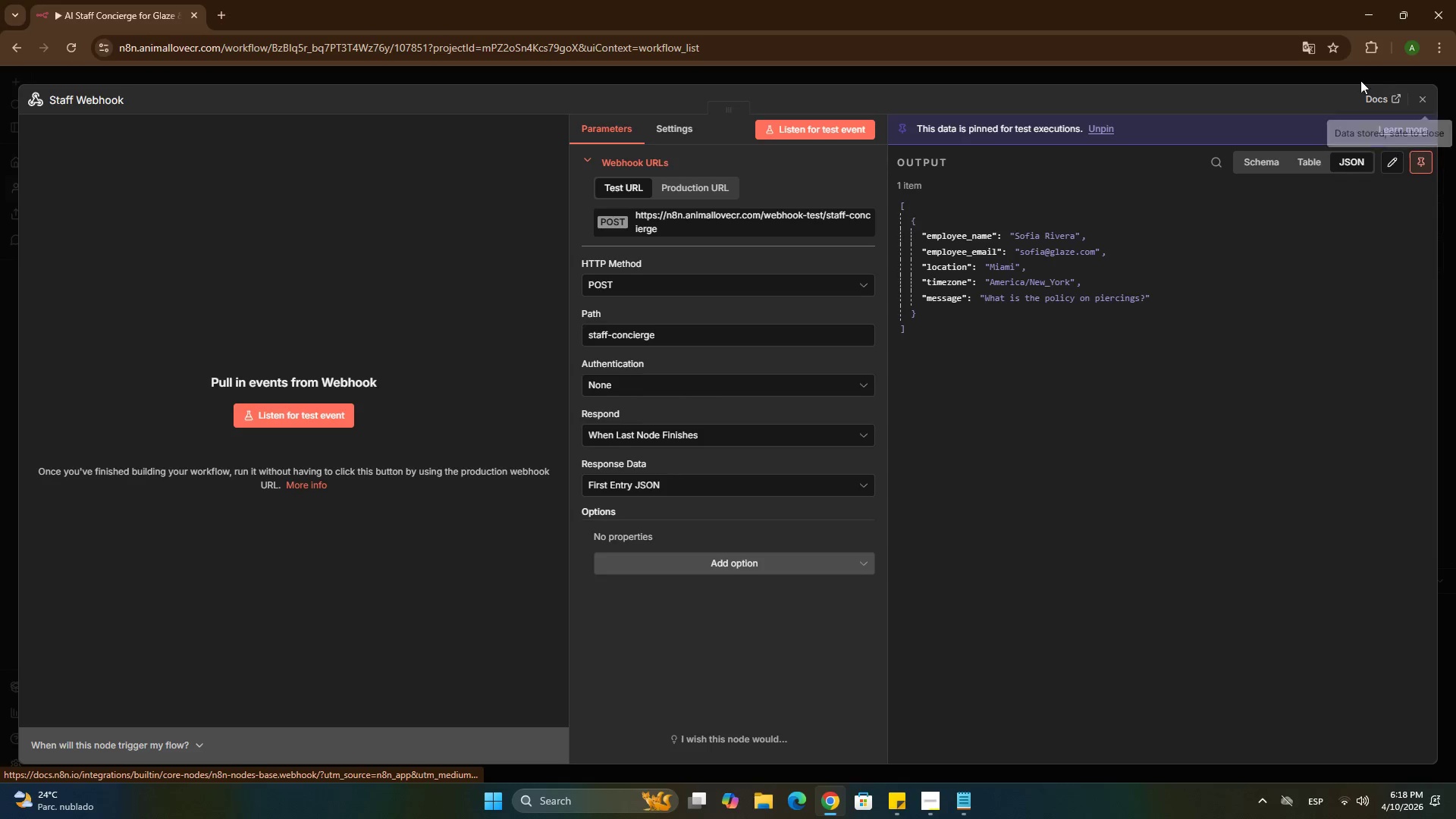 
left_click([1271, 75])
 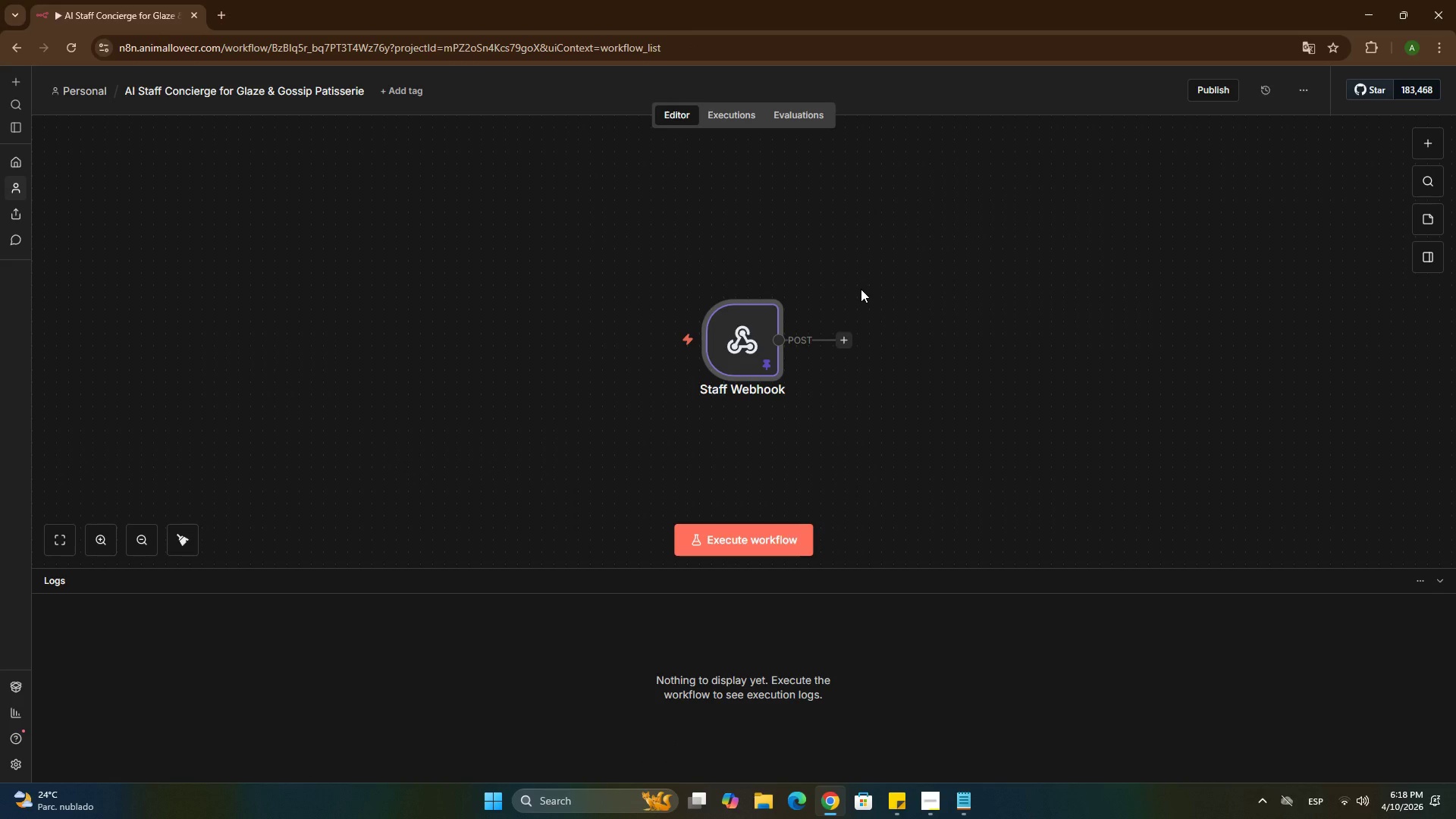 
wait(22.84)
 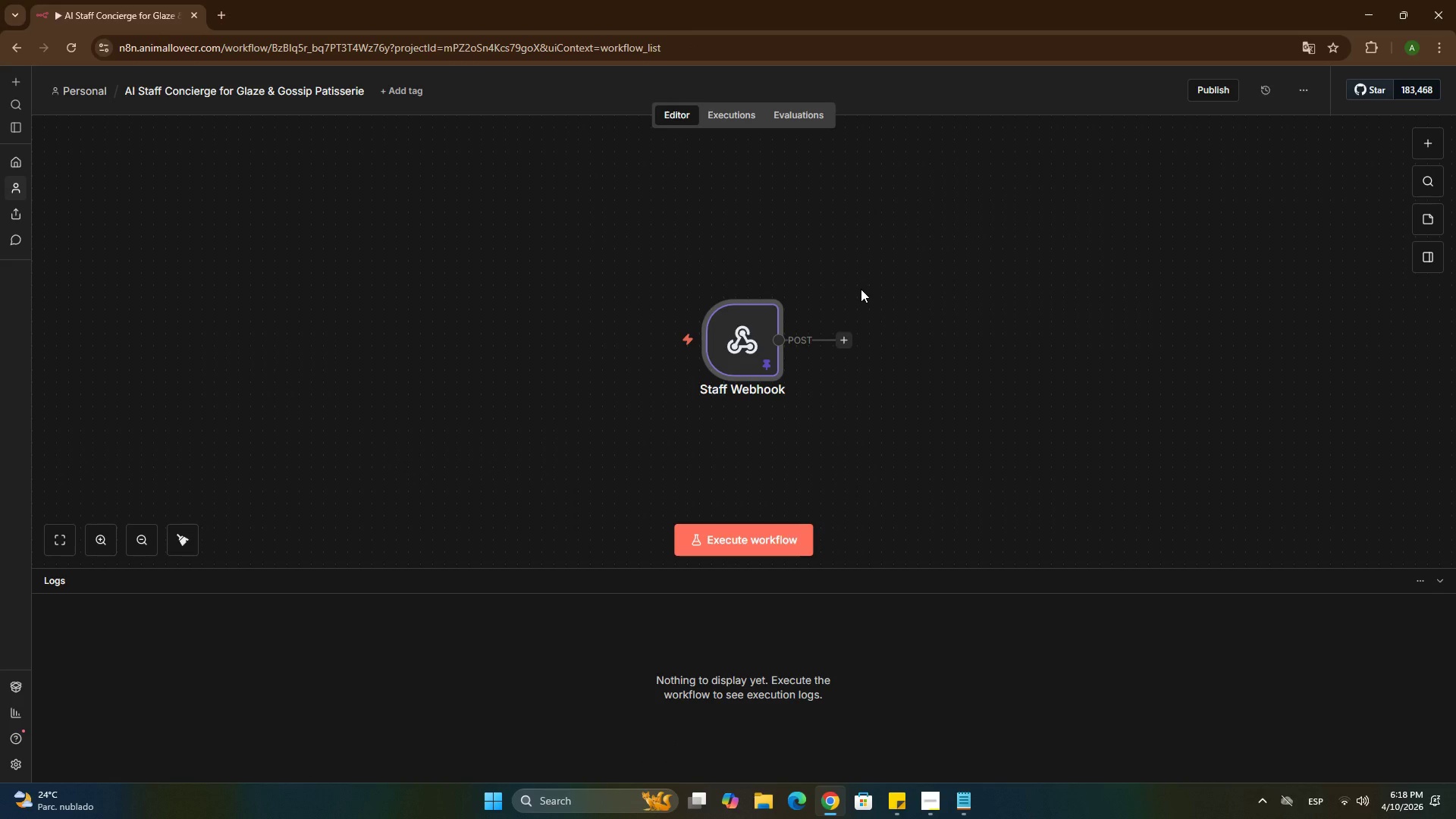 
double_click([852, 338])
 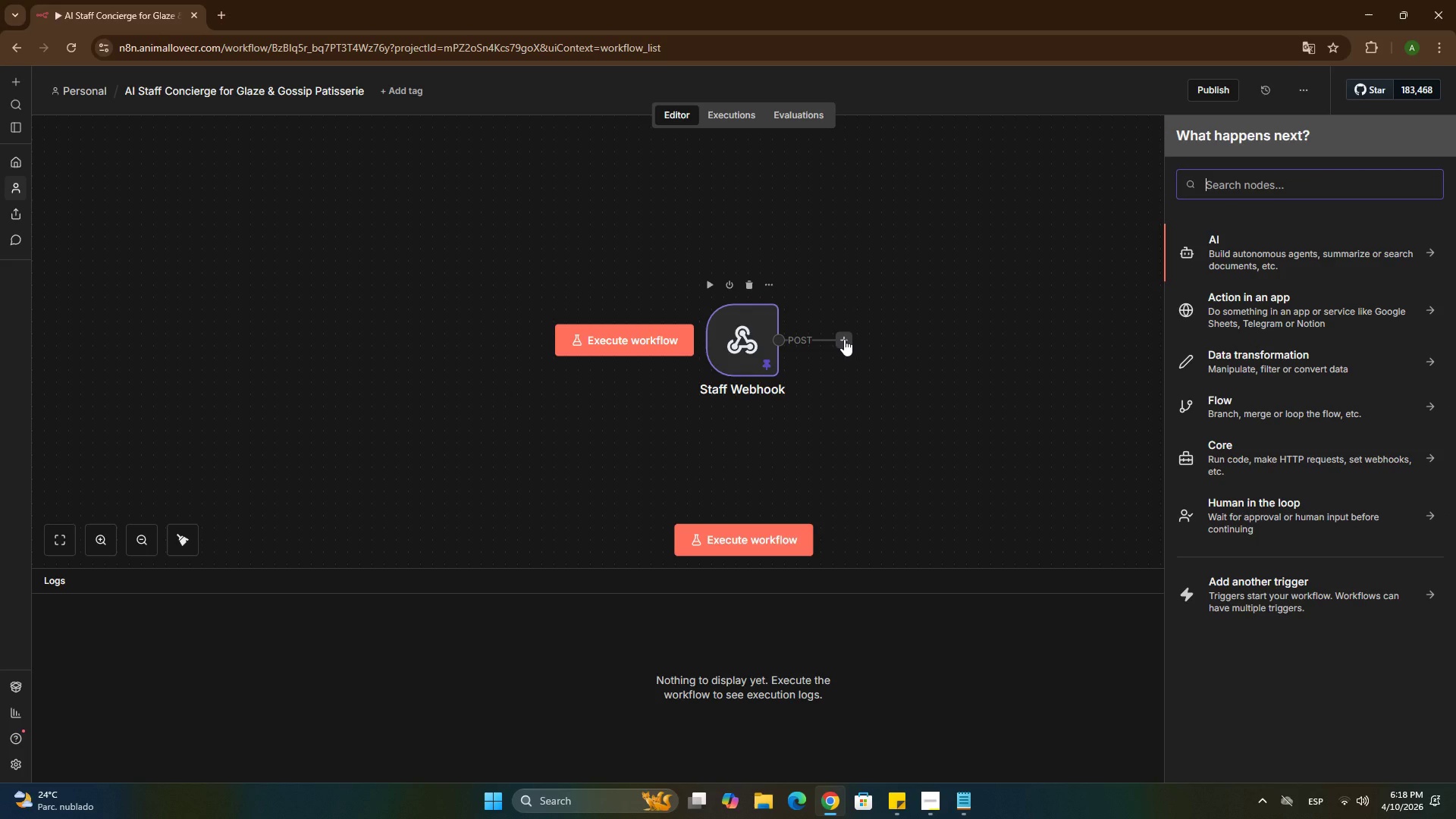 
type(set)
 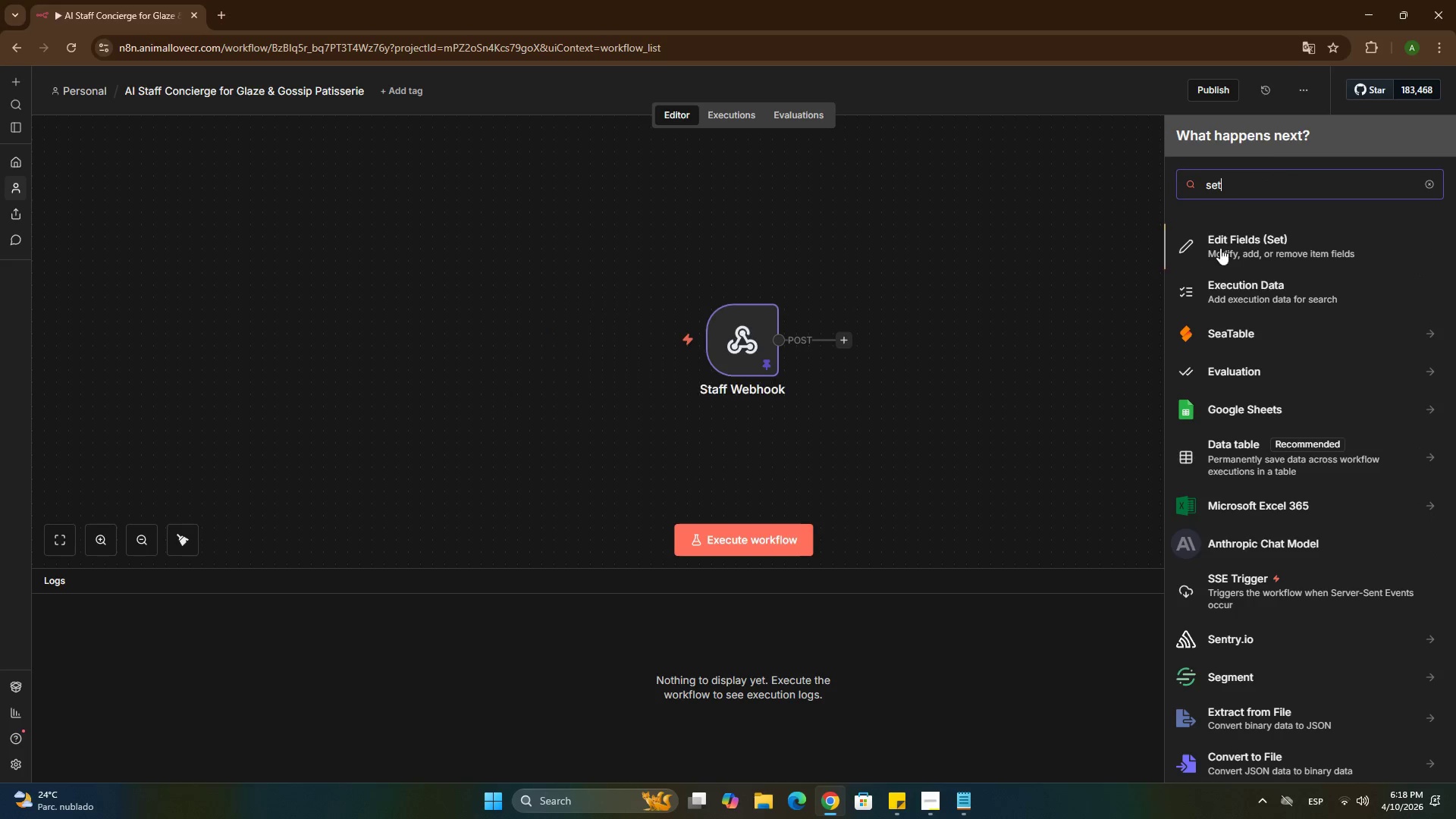 
left_click([1230, 246])
 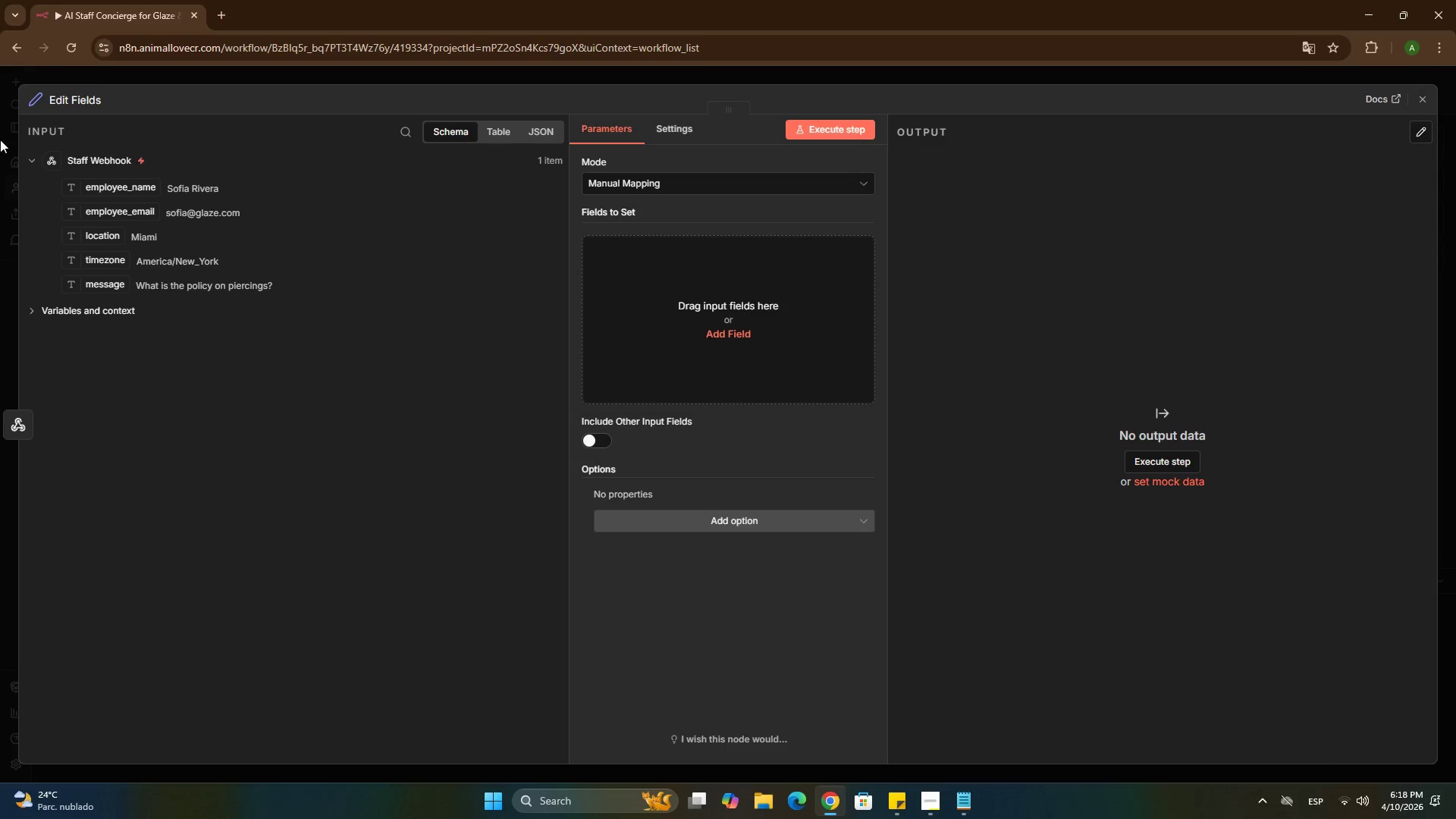 
left_click([80, 100])
 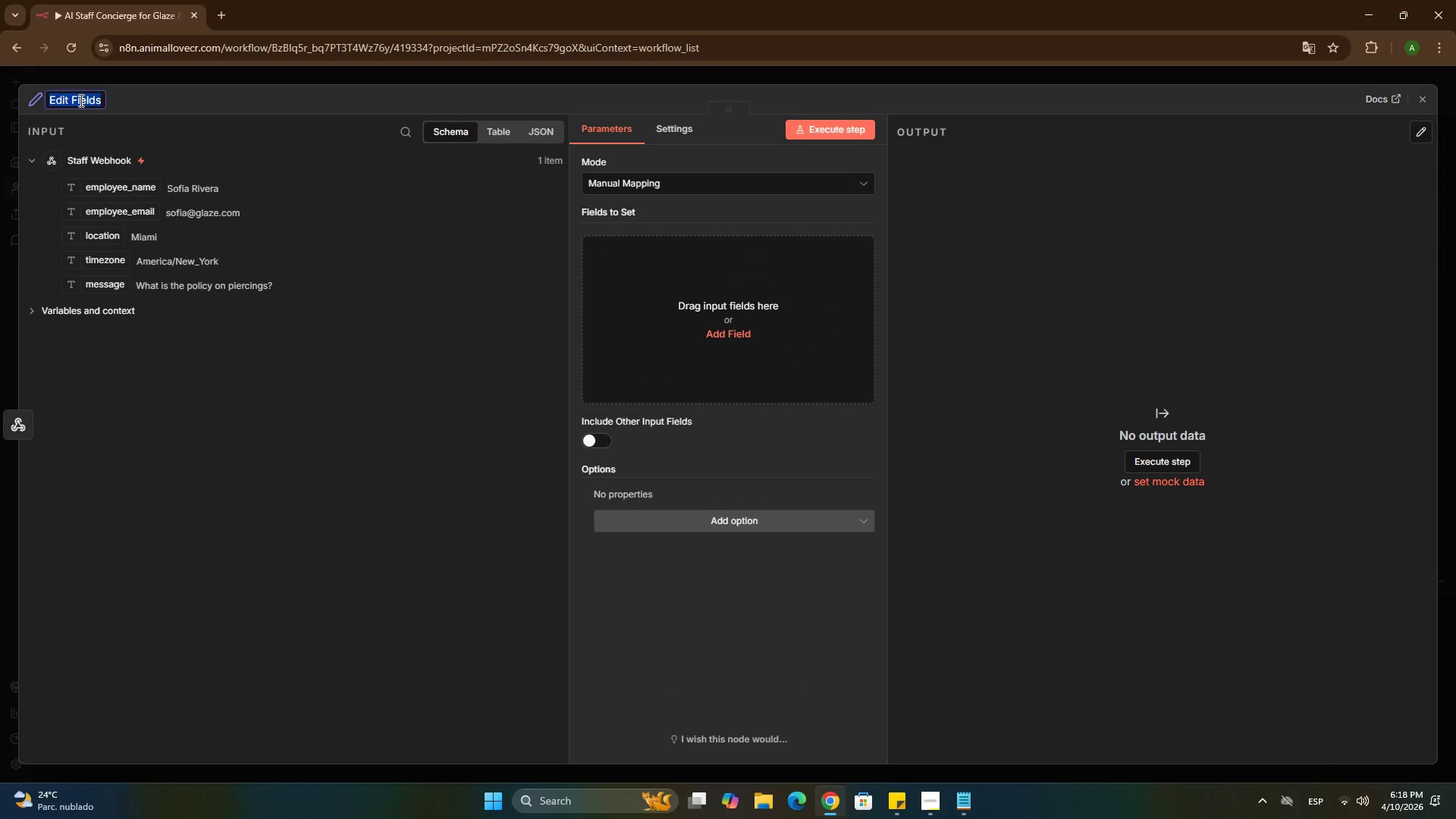 
type(Normalized)
 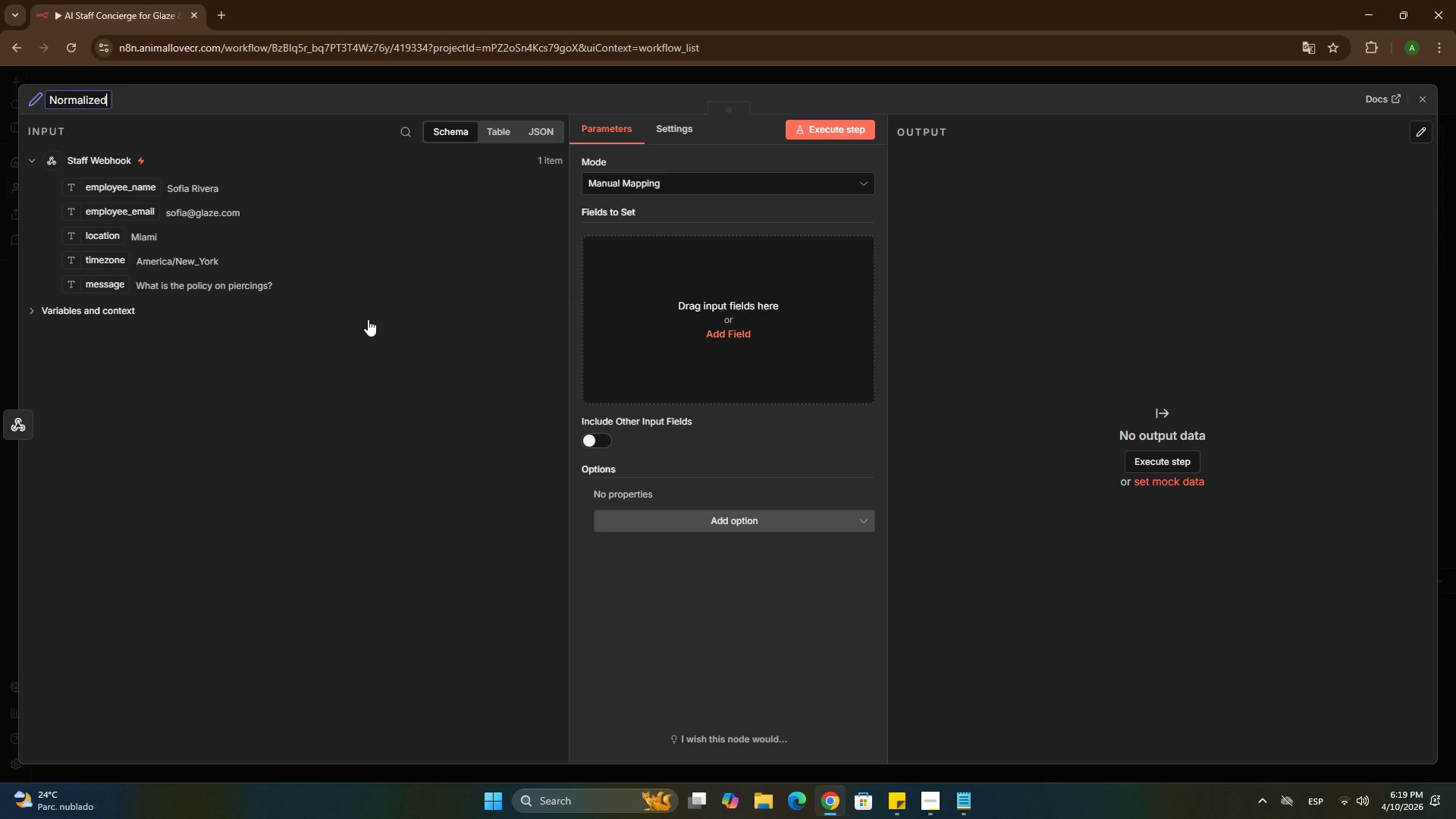 
left_click([369, 321])
 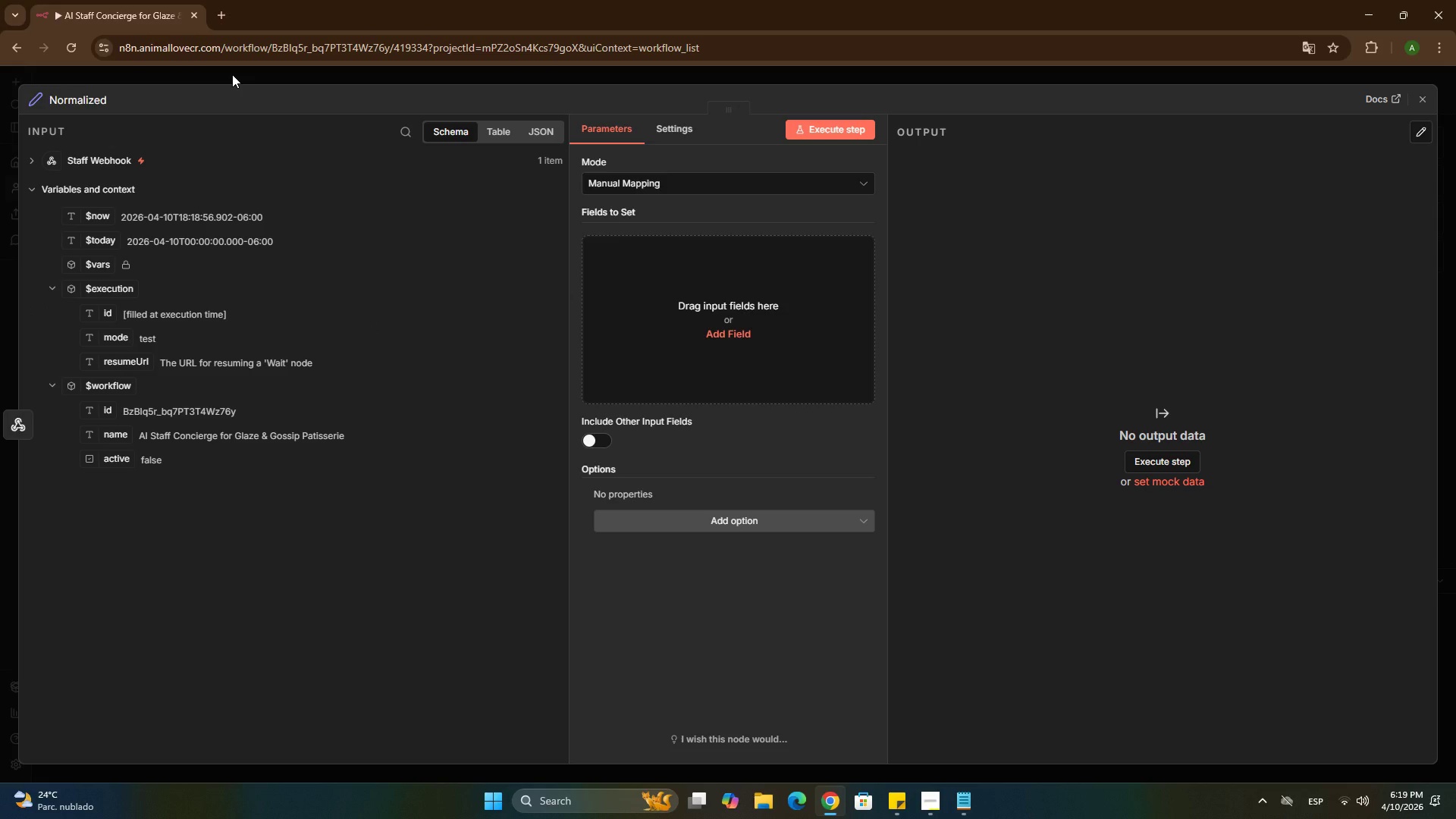 
wait(5.51)
 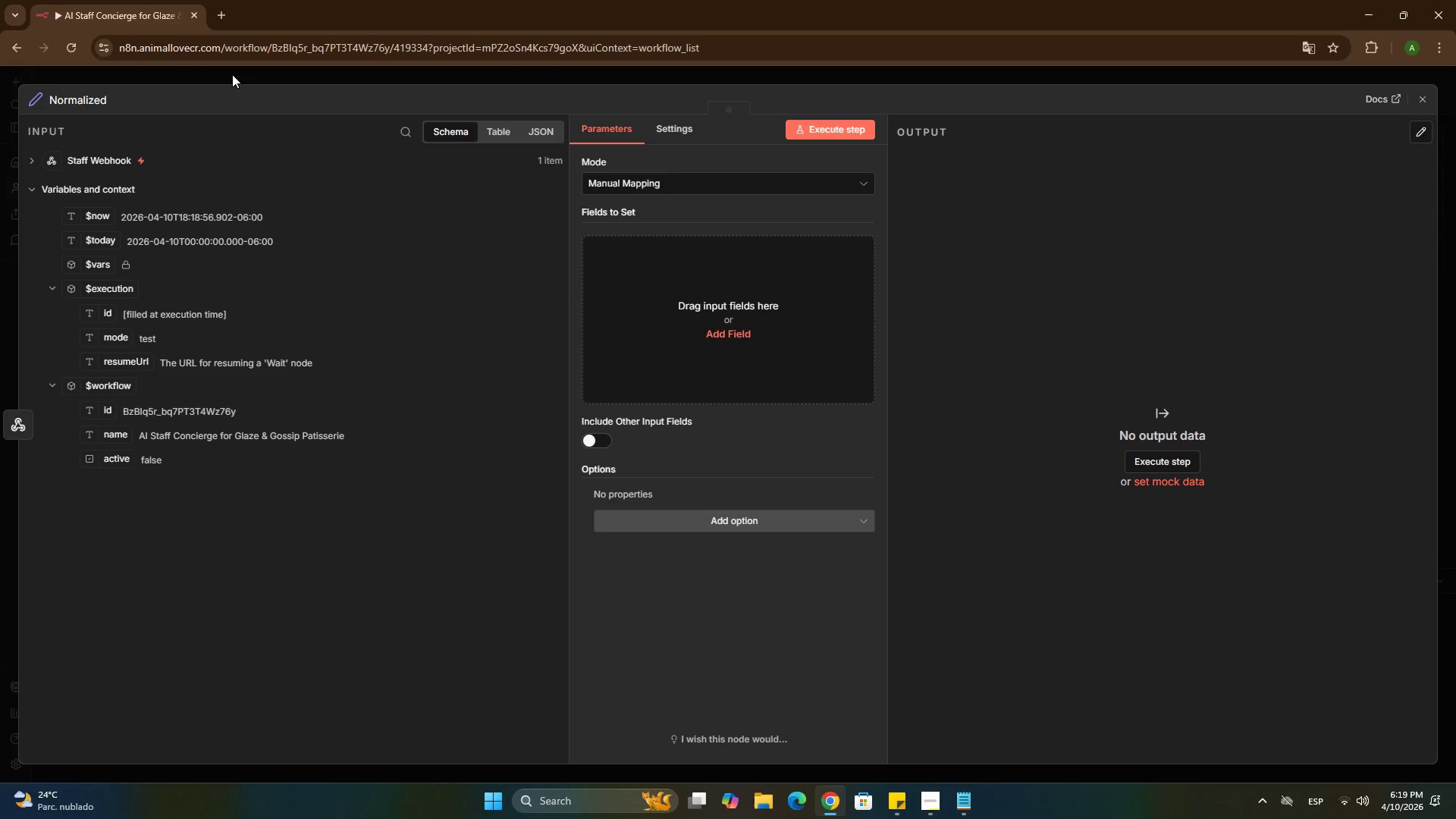 
left_click([106, 103])
 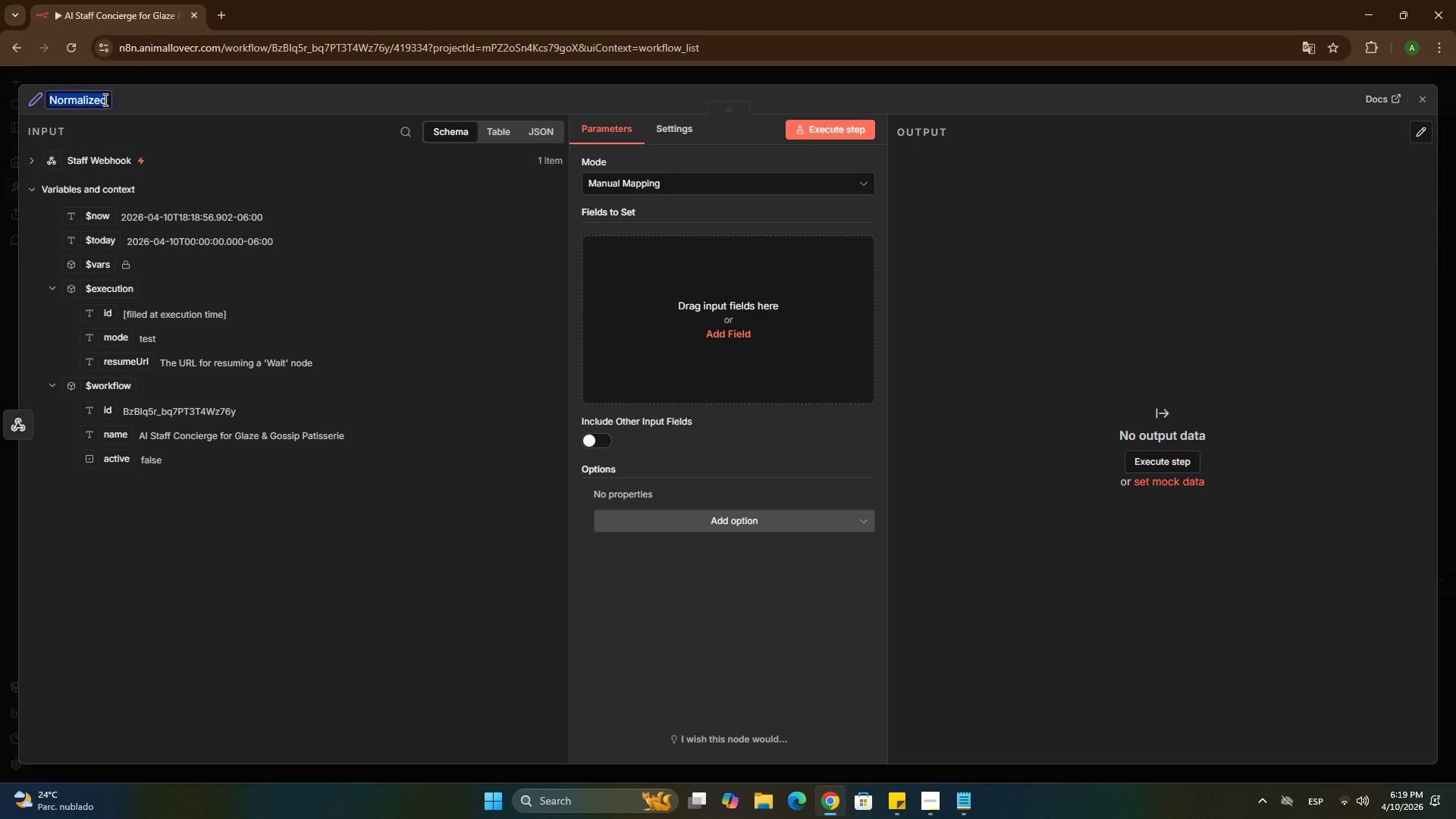 
left_click([104, 99])
 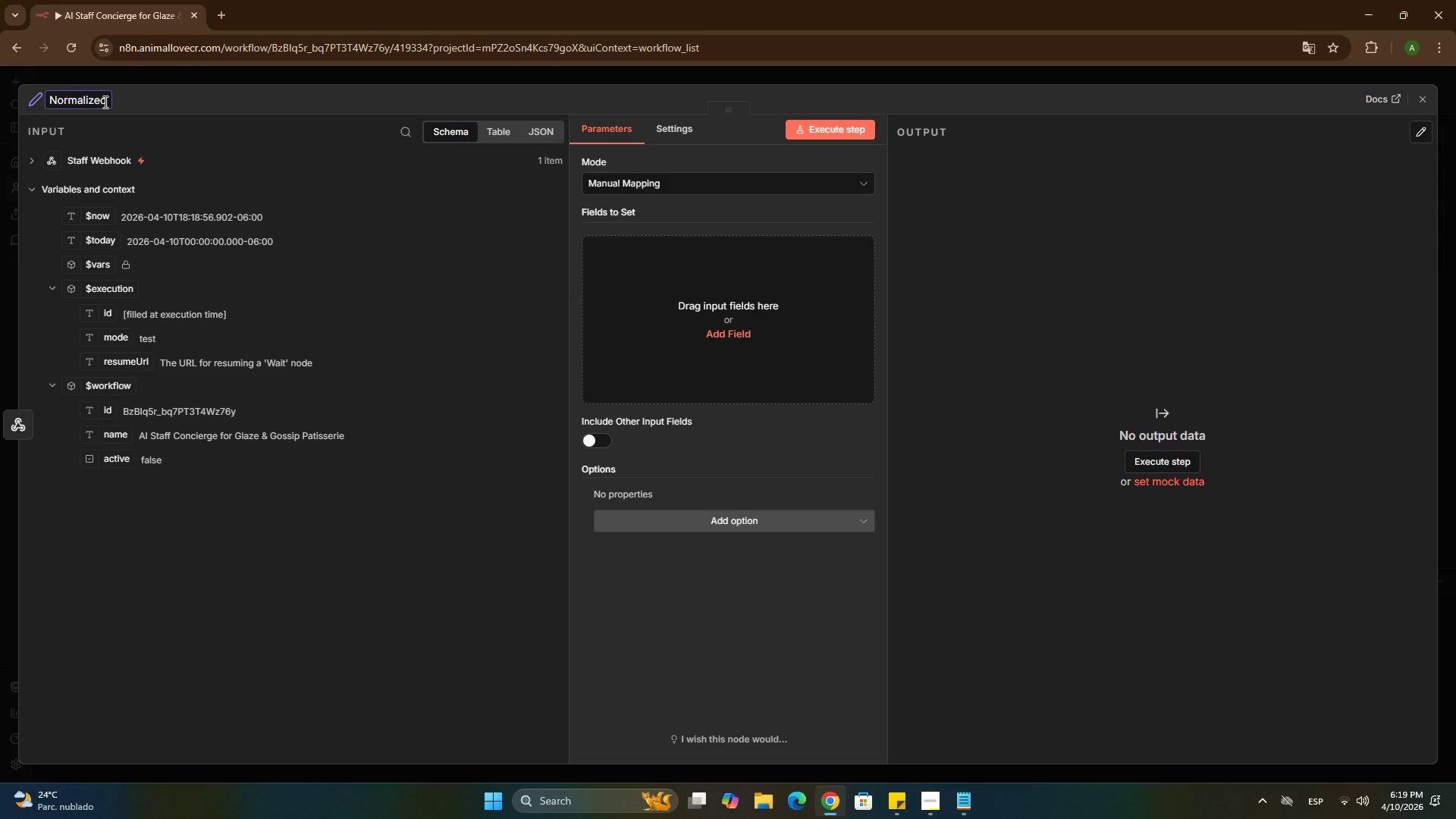 
key(Backspace)
type( Request)
 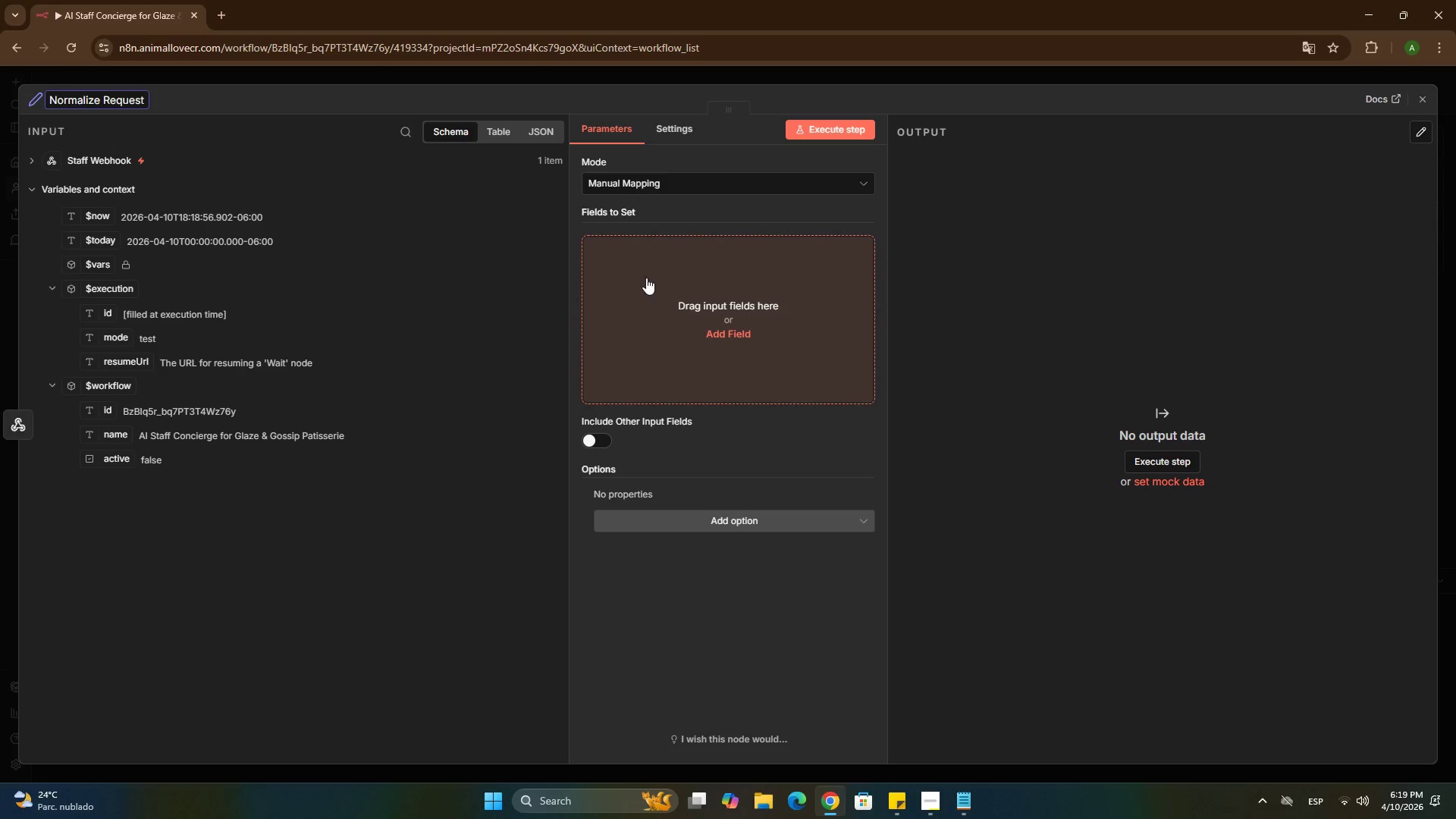 
wait(8.88)
 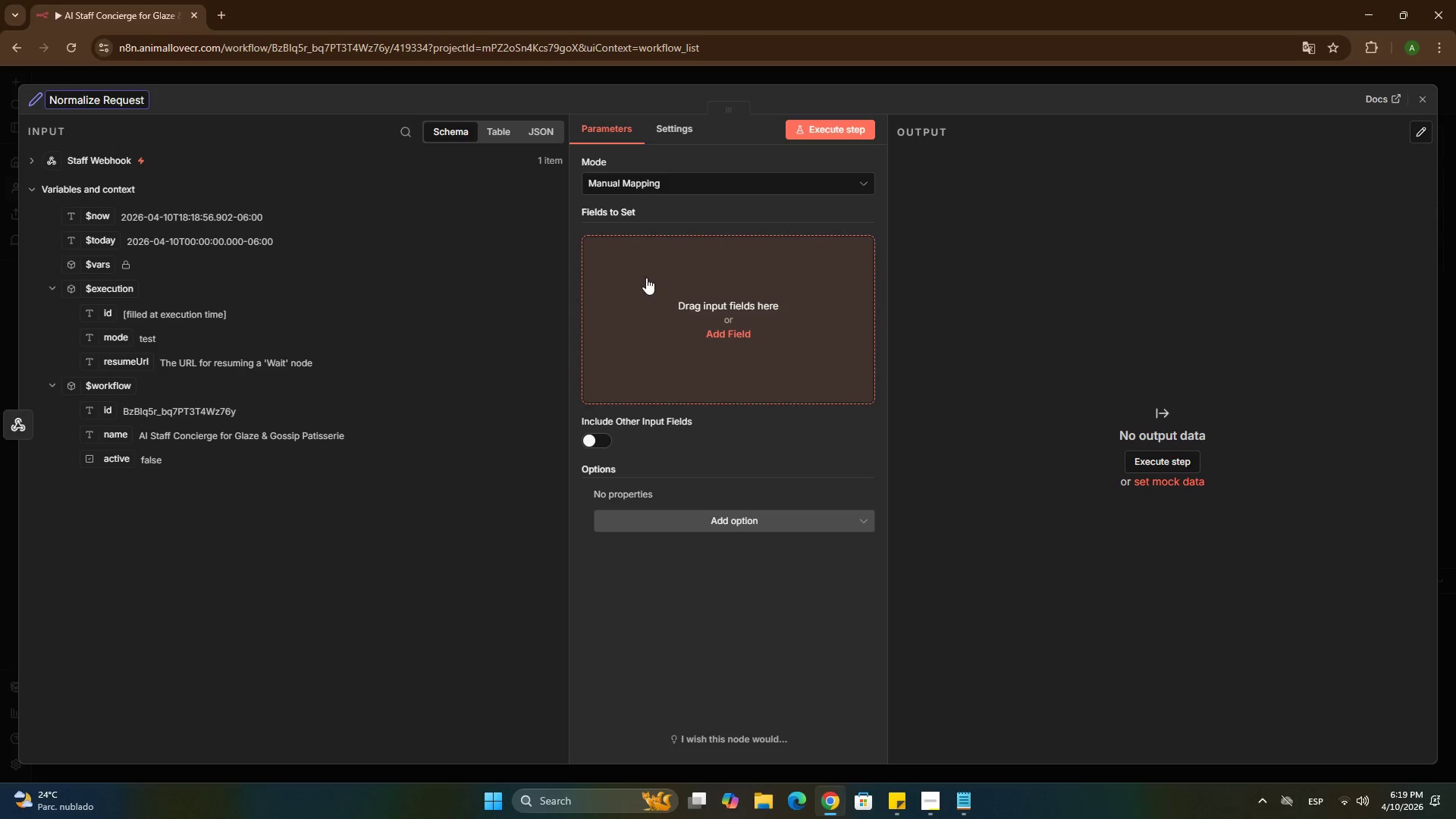 
left_click([28, 188])
 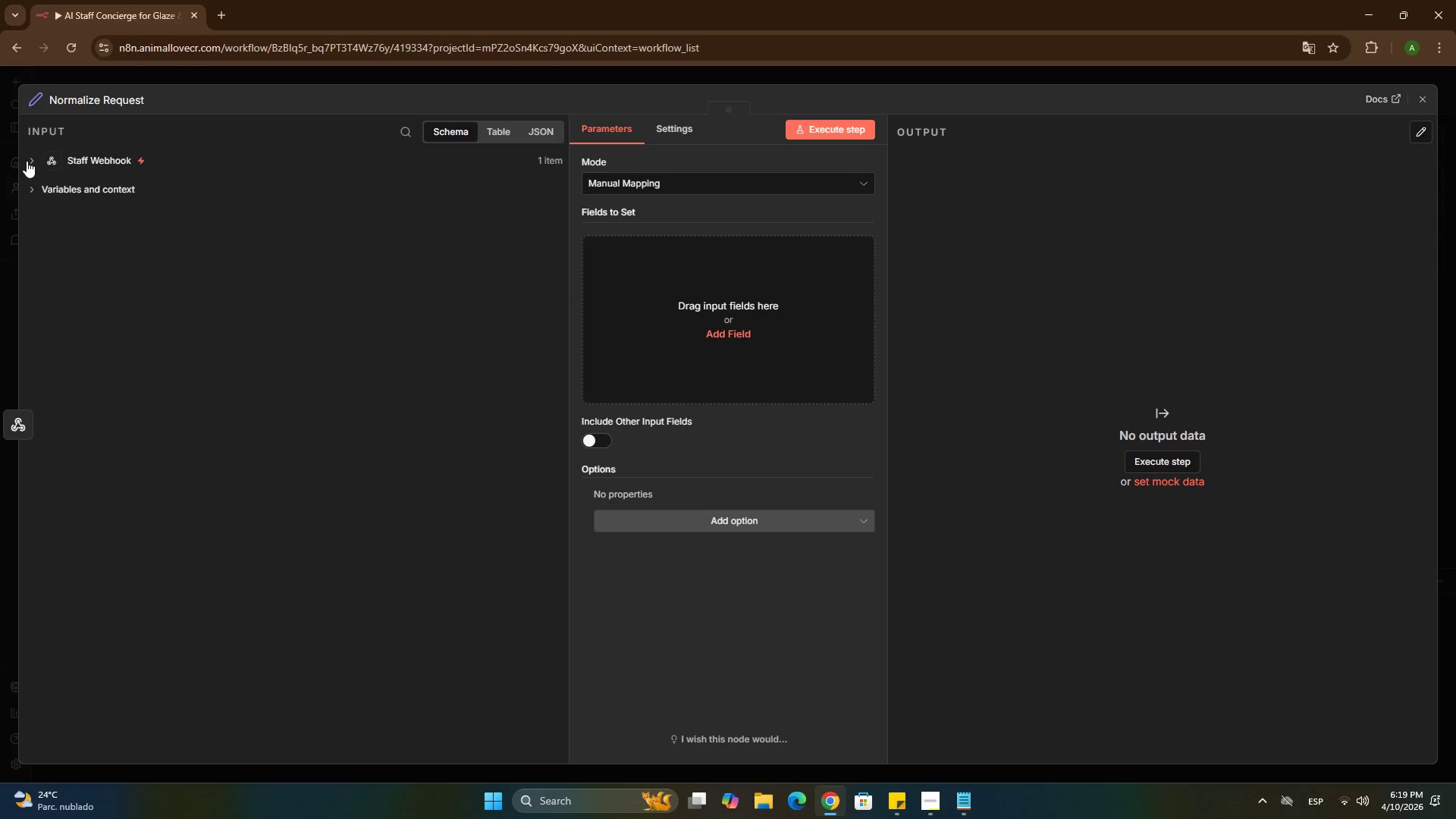 
left_click([27, 161])
 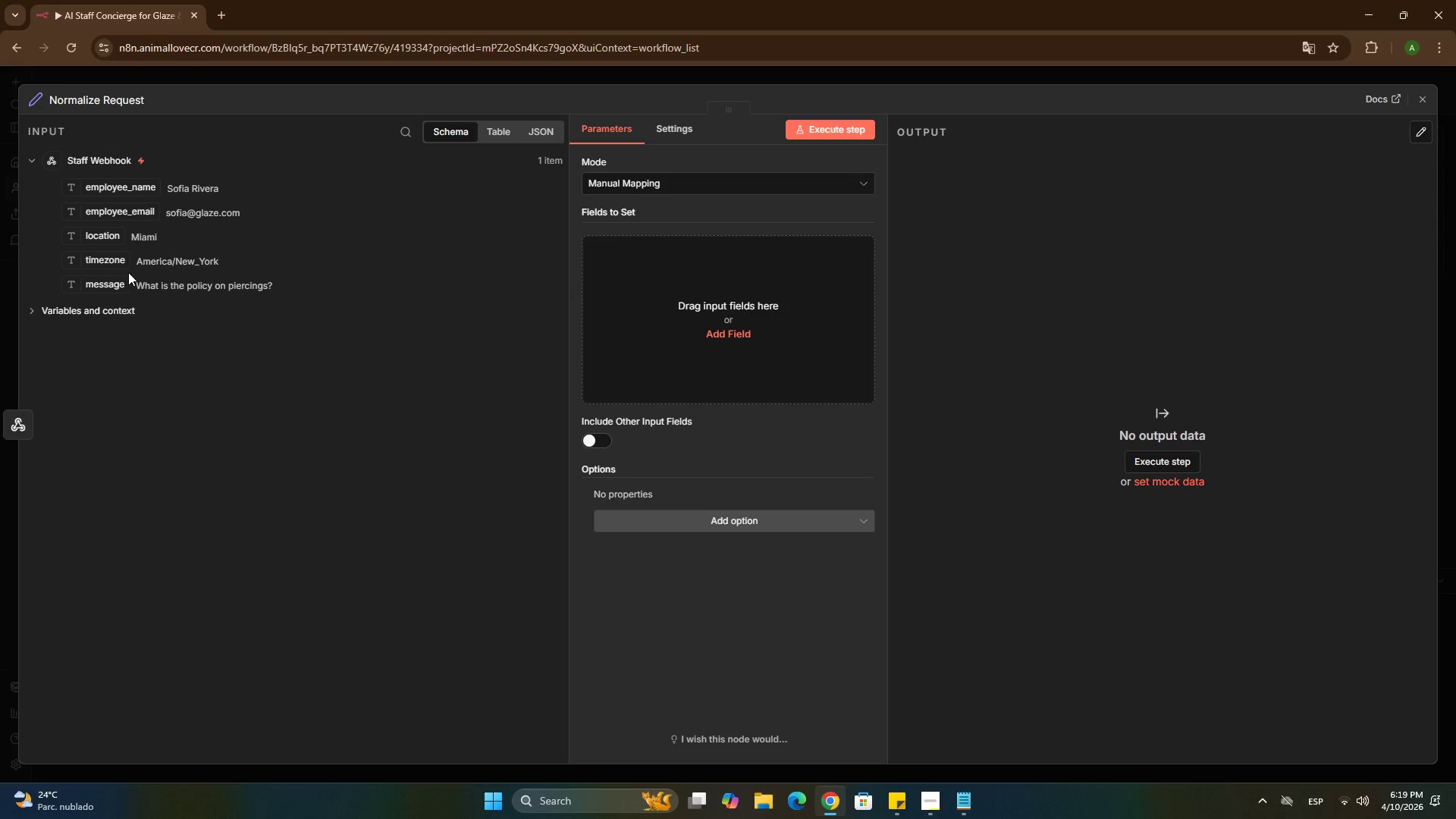 
left_click_drag(start_coordinate=[118, 287], to_coordinate=[739, 266])
 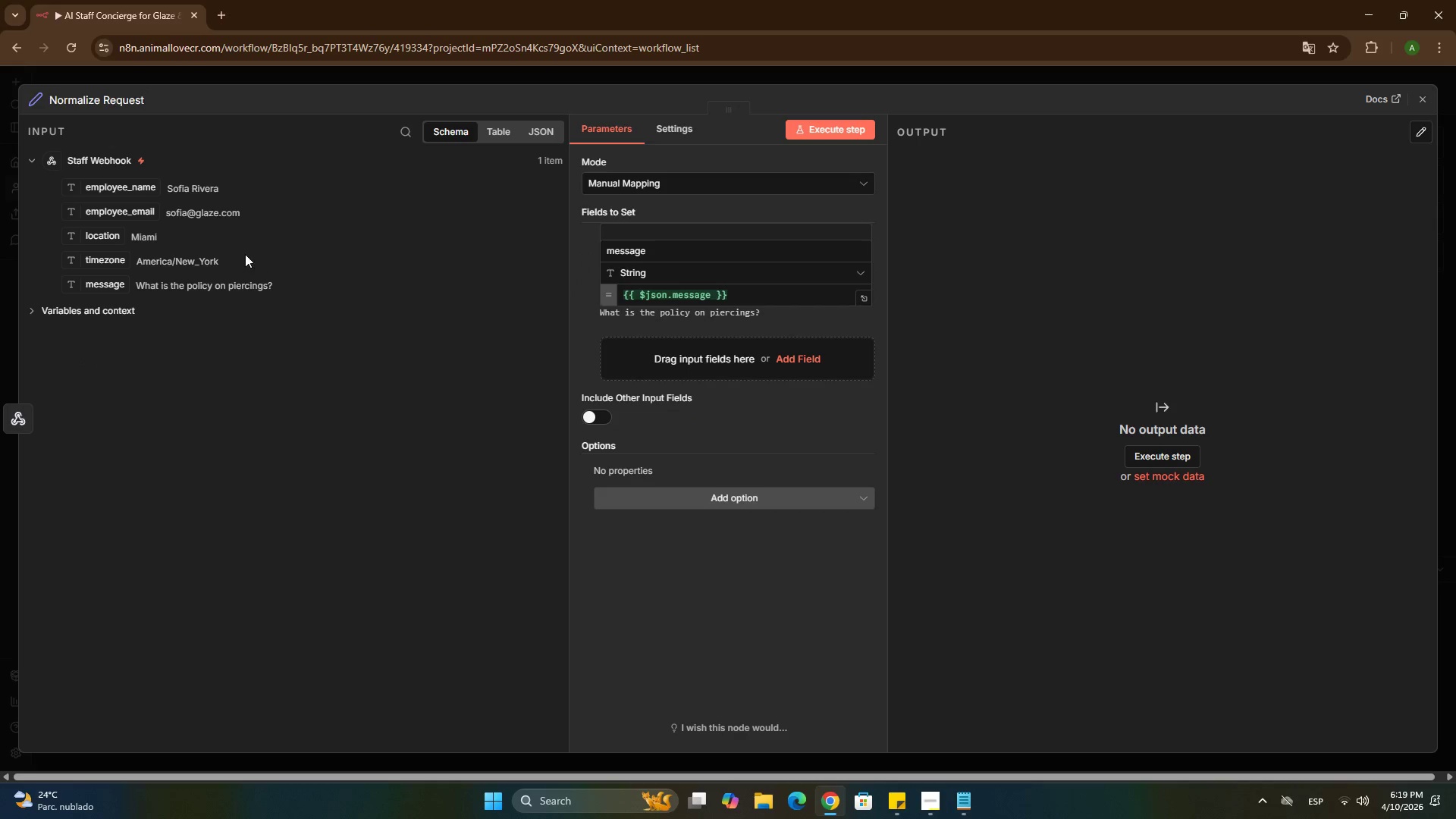 
left_click_drag(start_coordinate=[116, 190], to_coordinate=[752, 362])
 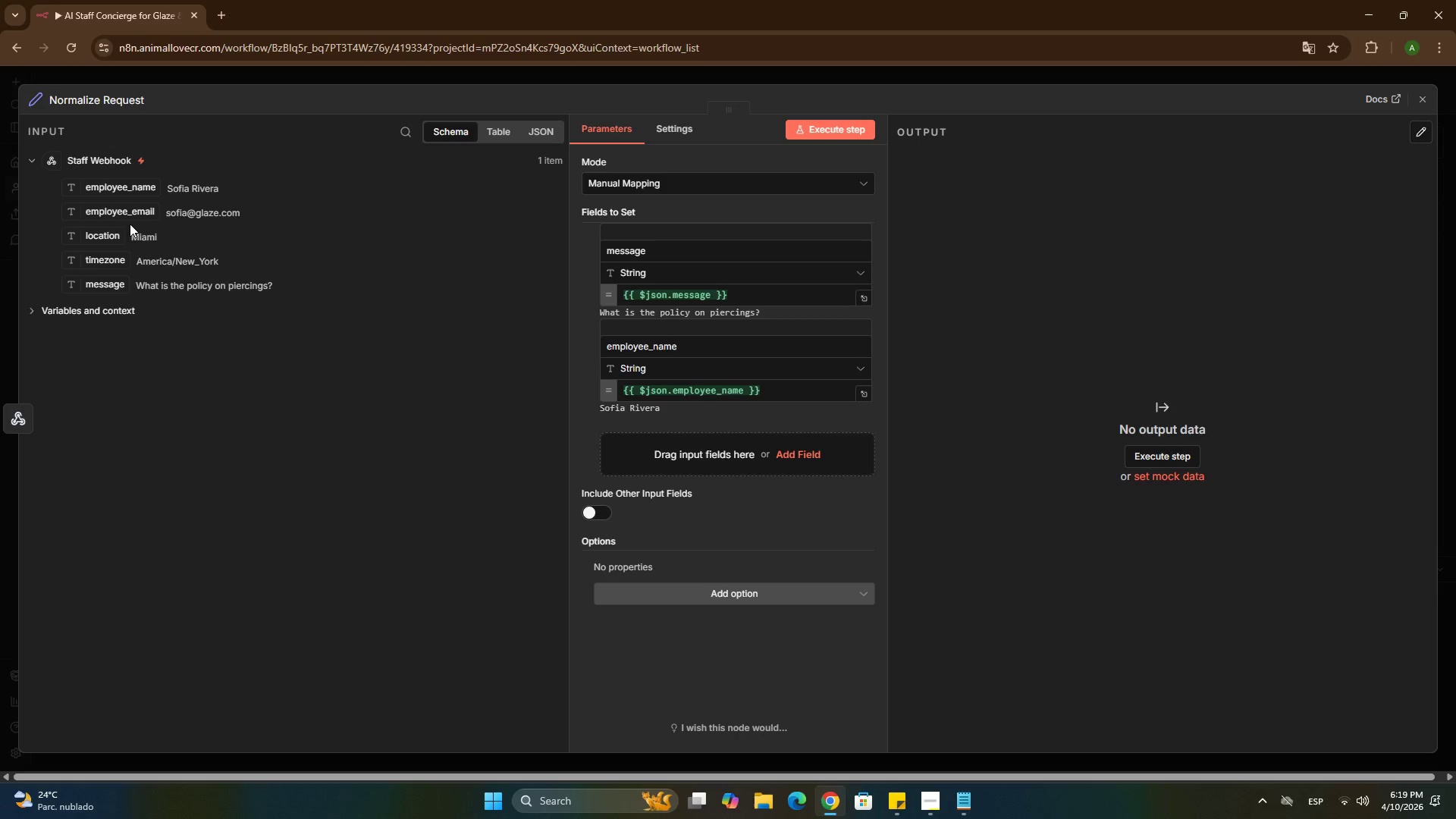 
left_click_drag(start_coordinate=[125, 217], to_coordinate=[658, 461])
 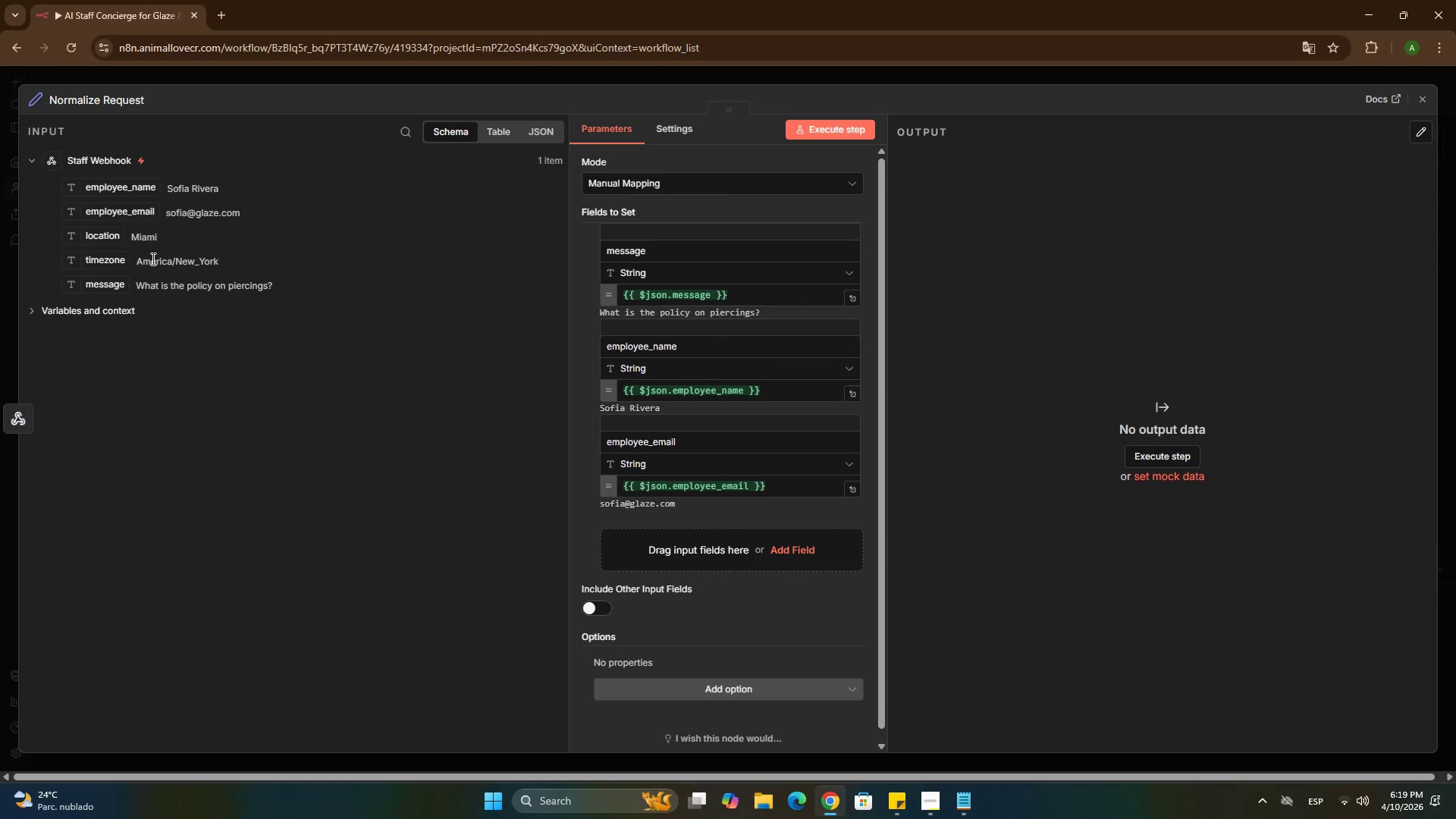 
left_click_drag(start_coordinate=[110, 239], to_coordinate=[714, 546])
 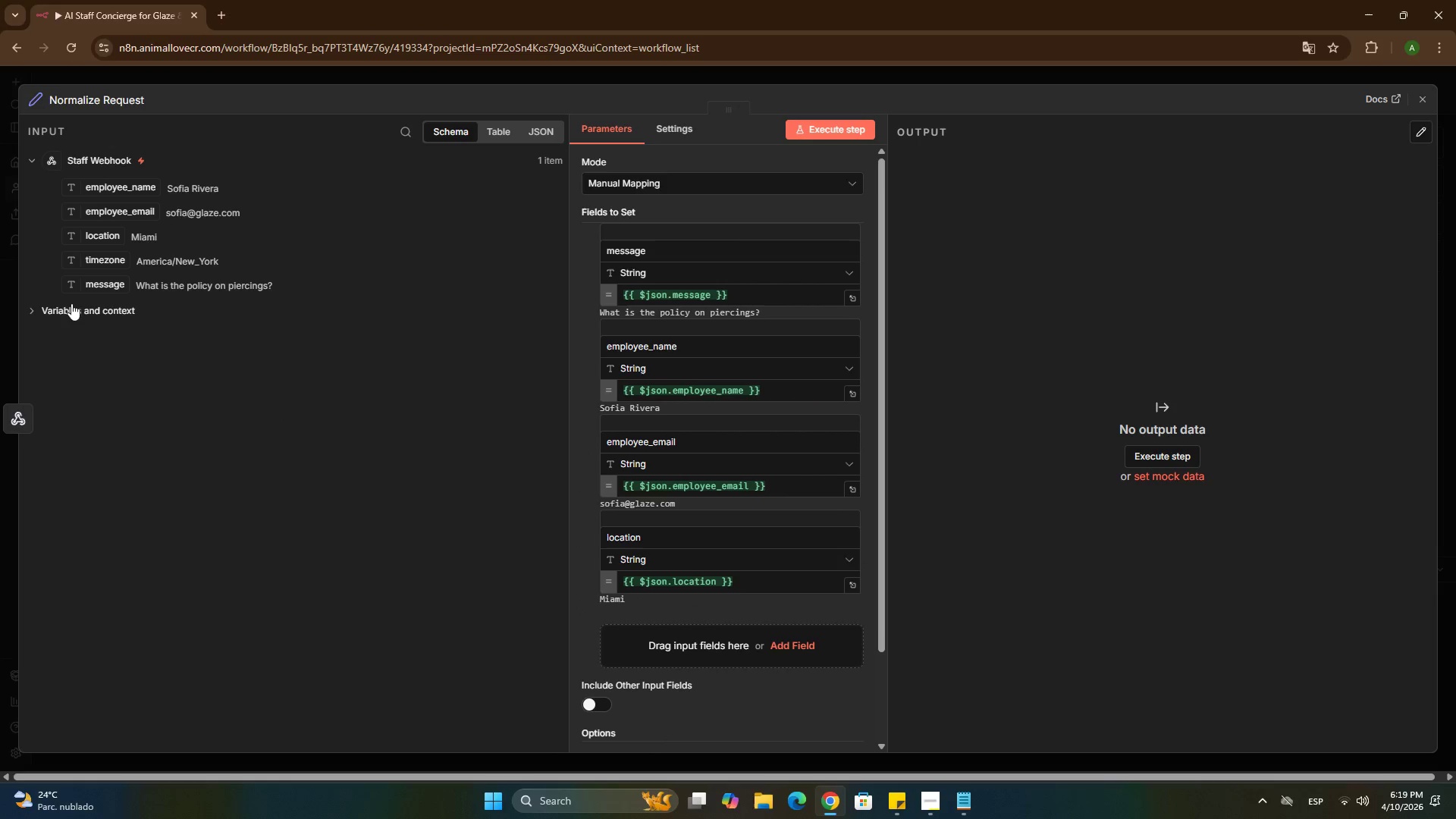 
left_click_drag(start_coordinate=[103, 260], to_coordinate=[664, 634])
 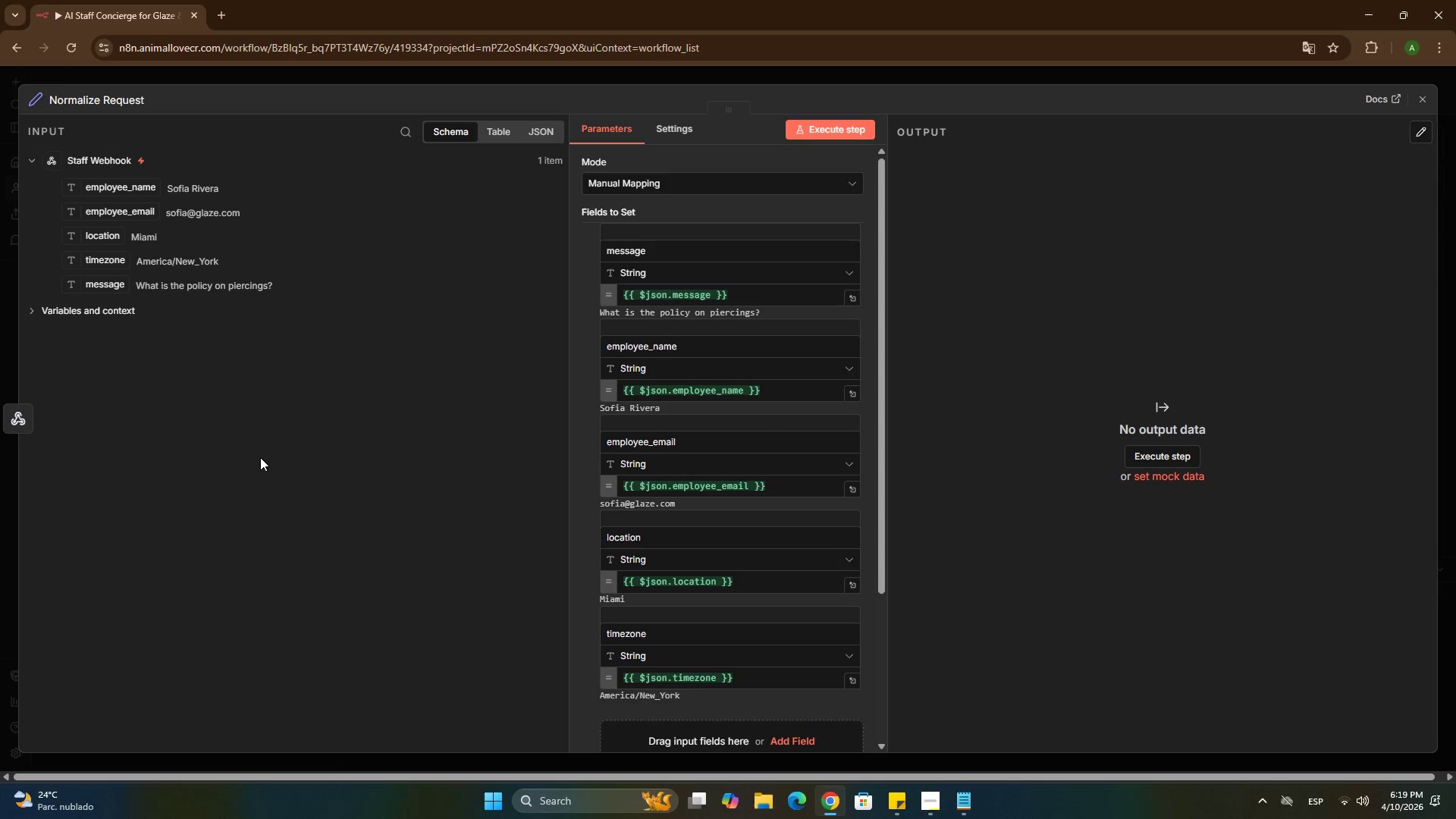 
scroll: coordinate [725, 626], scroll_direction: down, amount: 2.0
 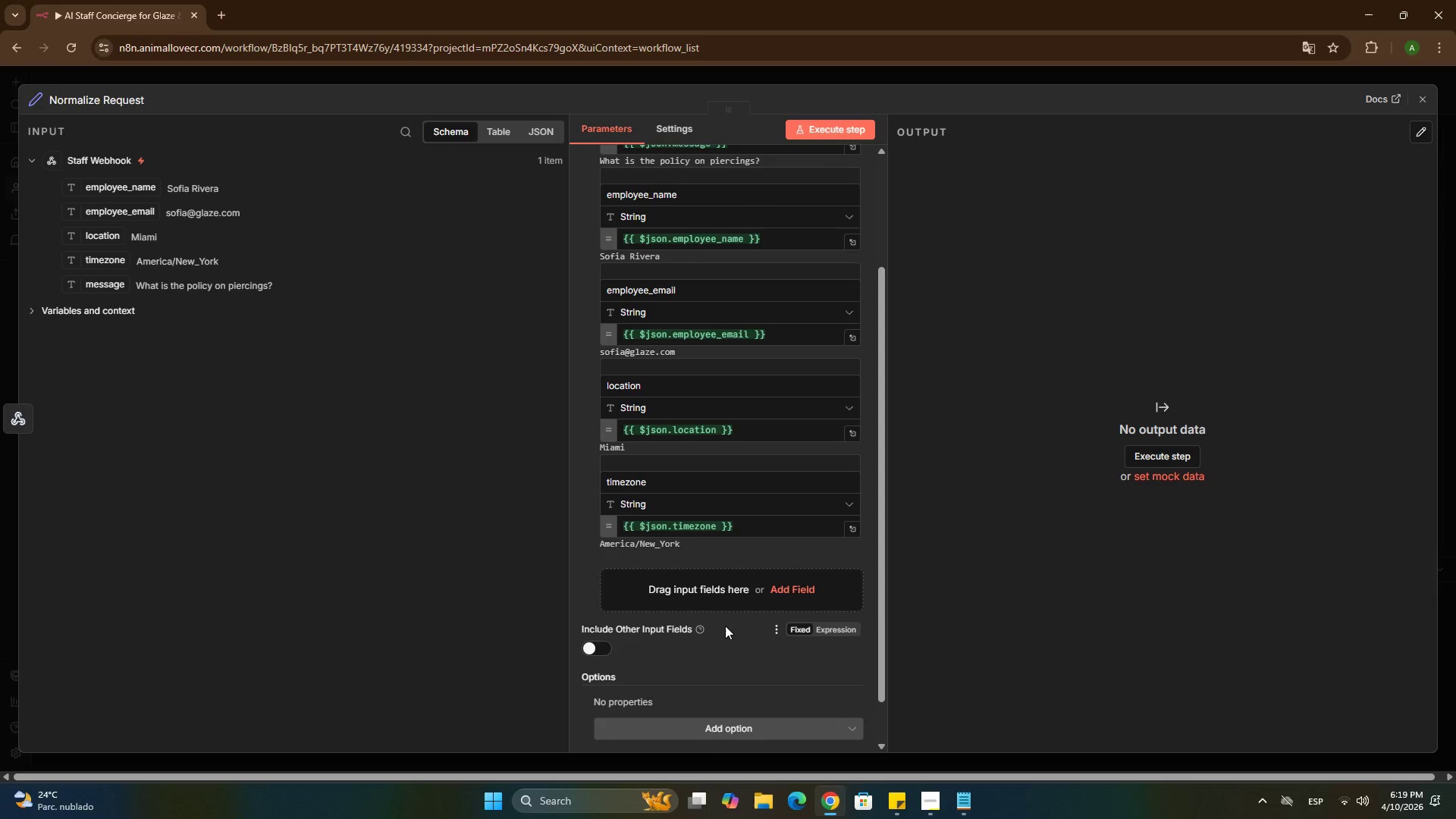 
left_click([670, 598])
 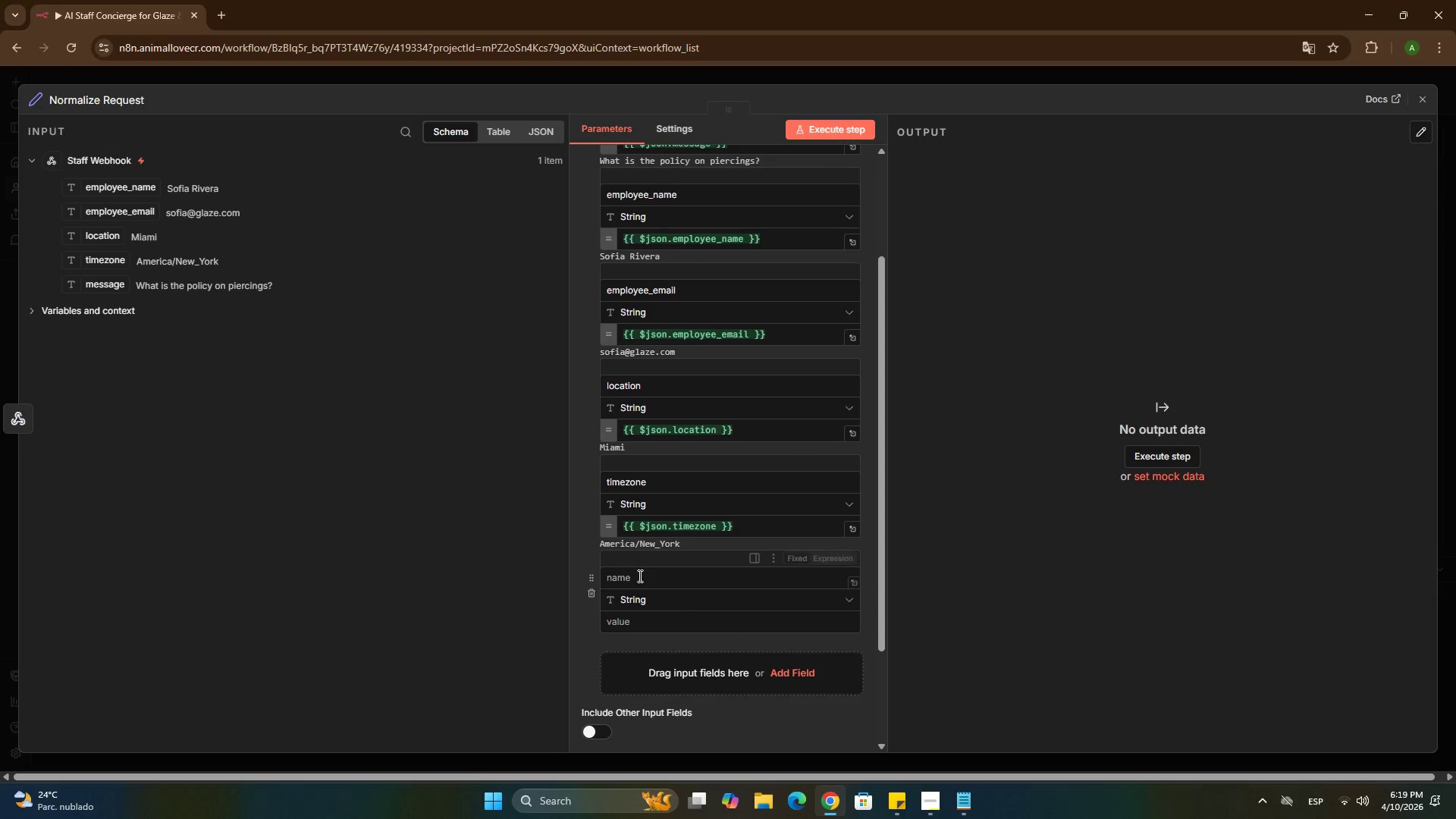 
left_click([639, 576])
 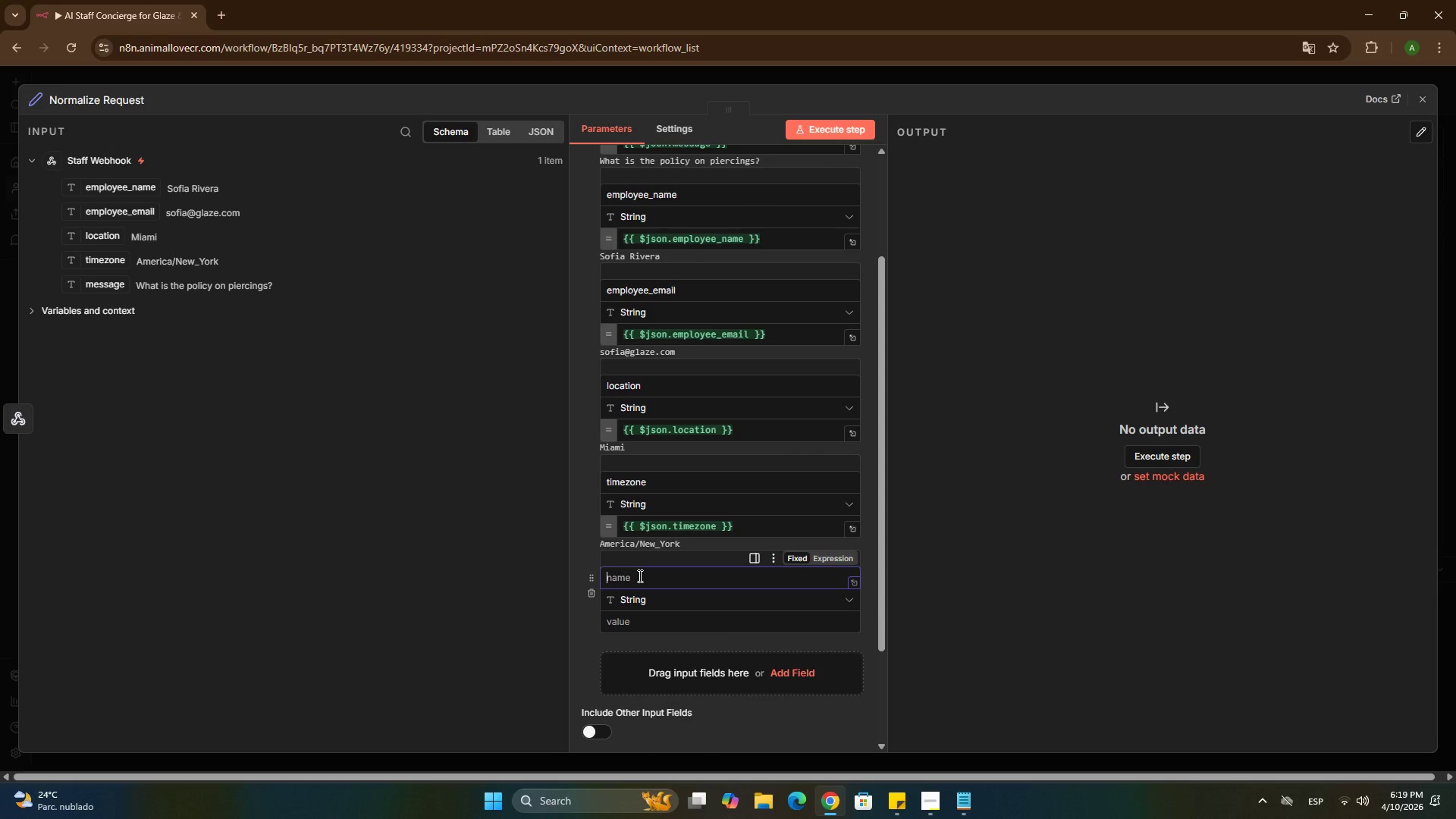 
type(received_at)
 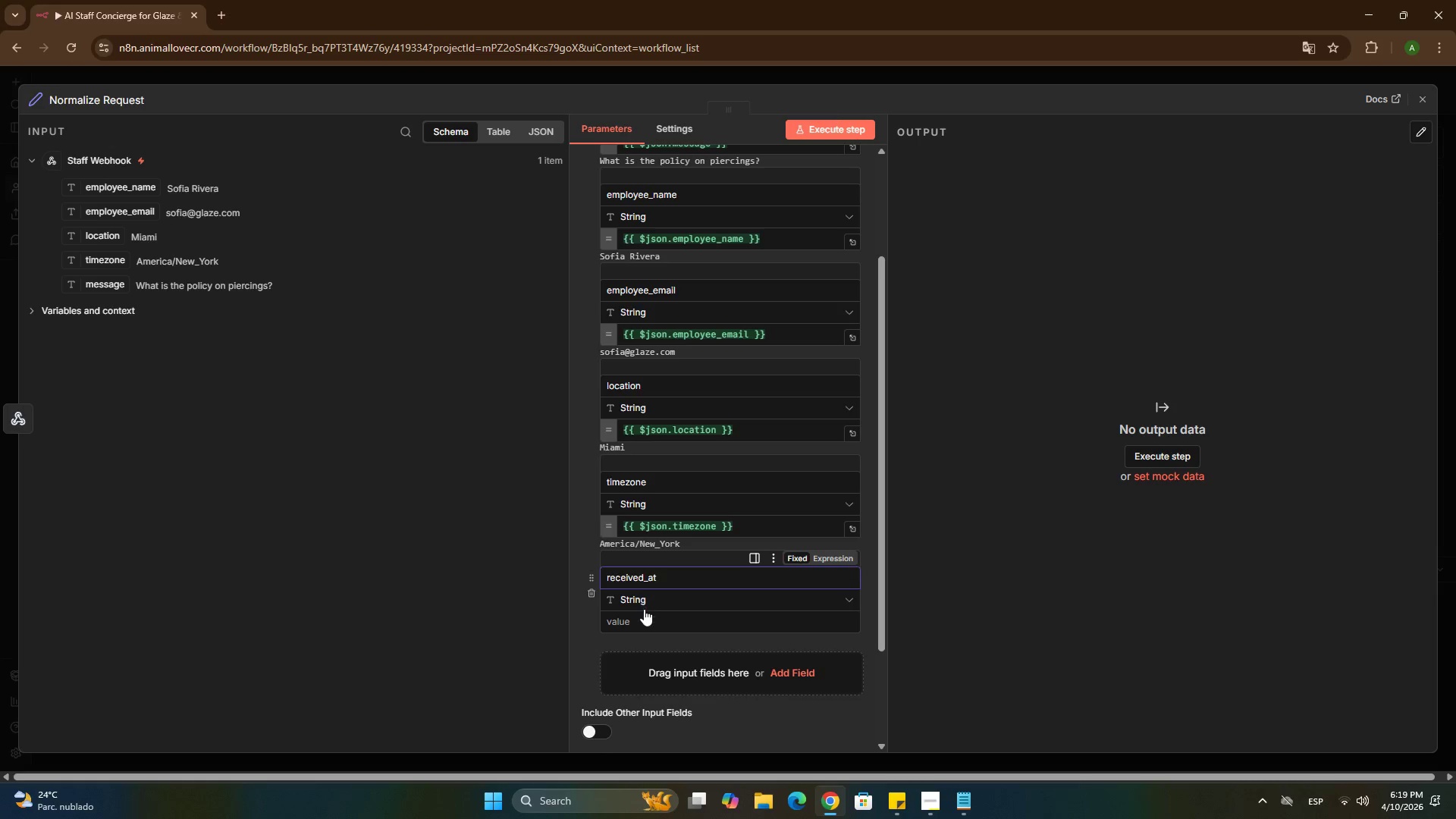 
left_click([644, 617])
 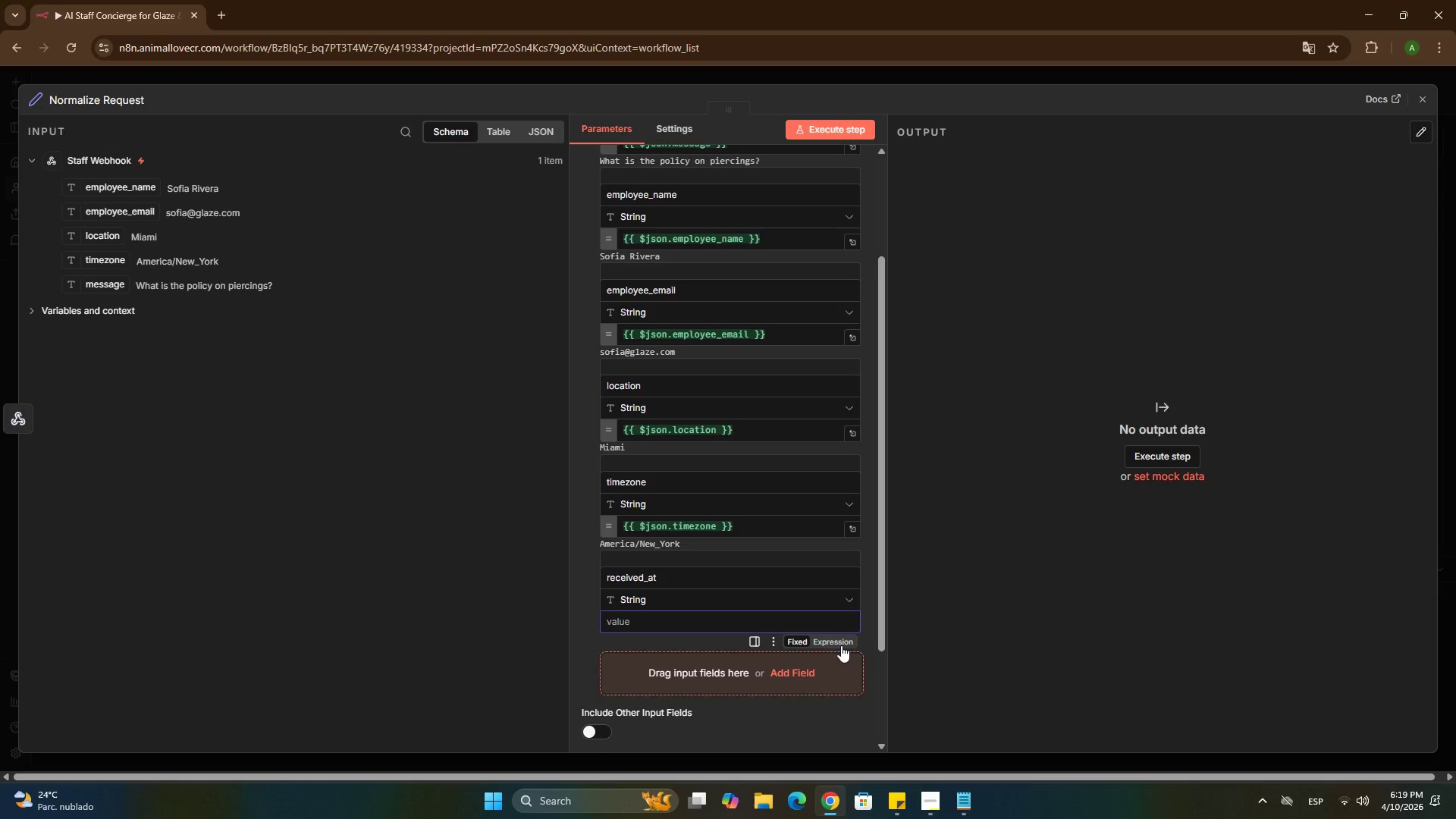 
left_click([841, 645])
 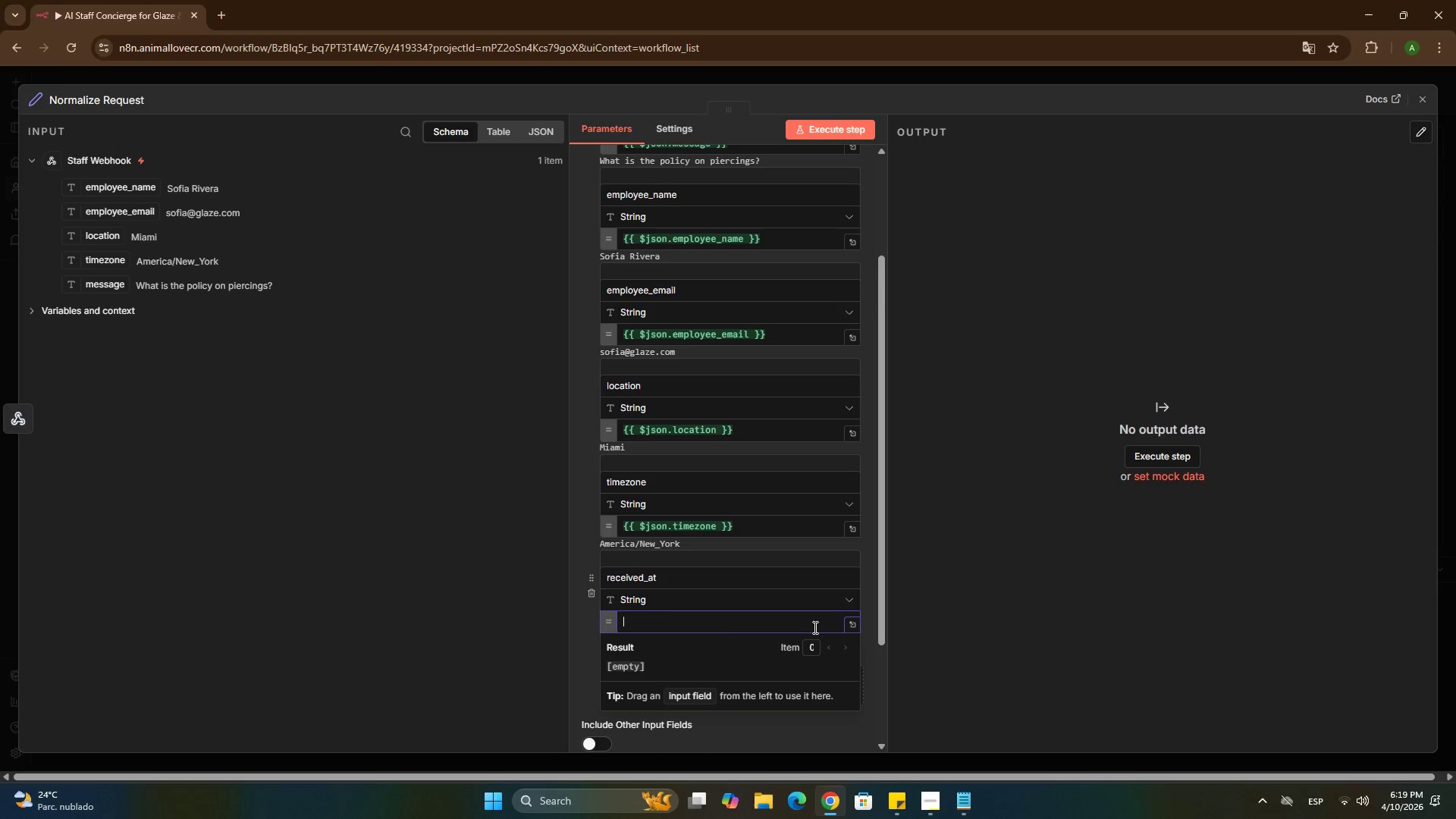 
type(``)
key(Backspace)
key(Backspace)
type(''new)
 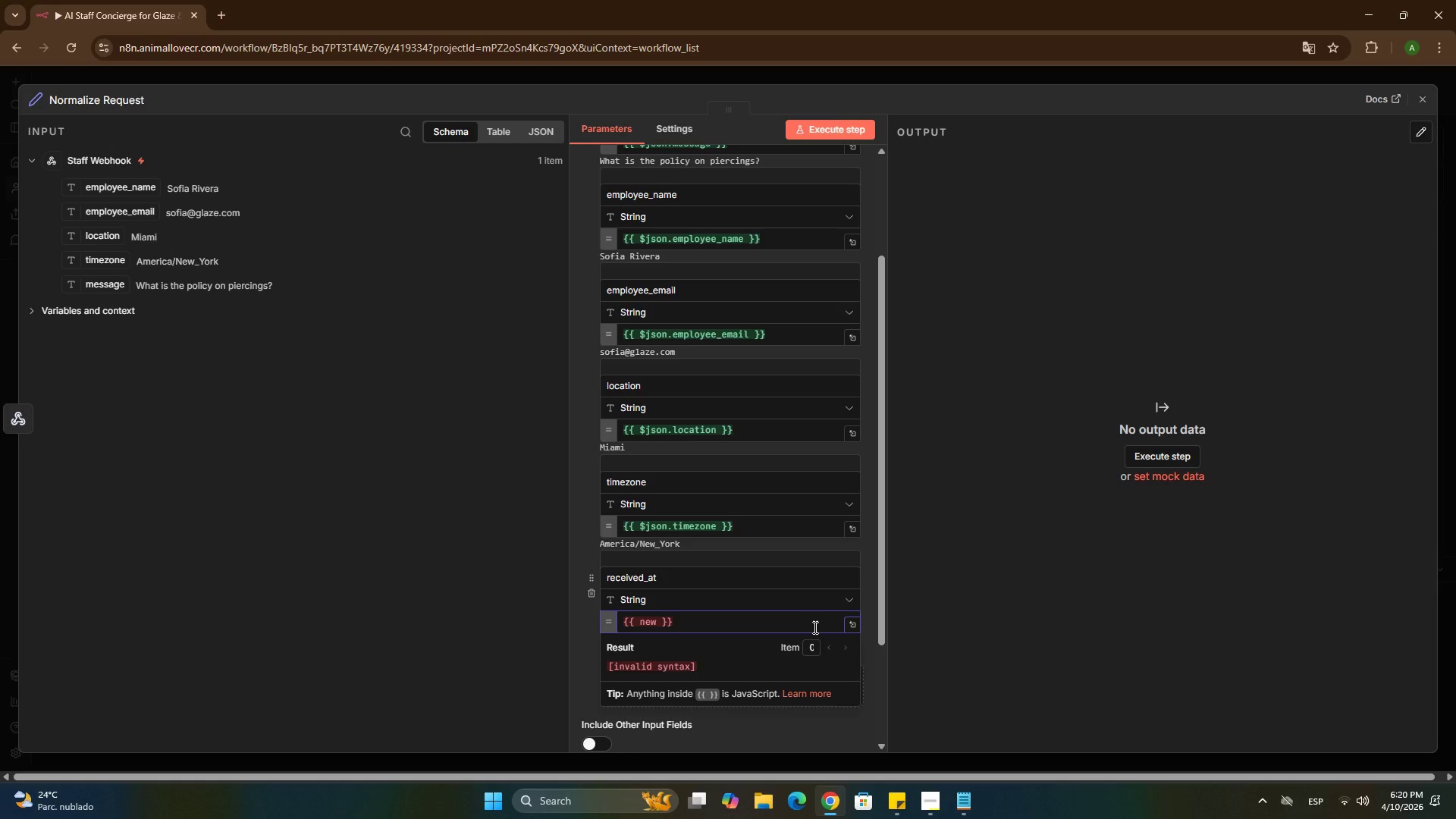 
type(Date)
 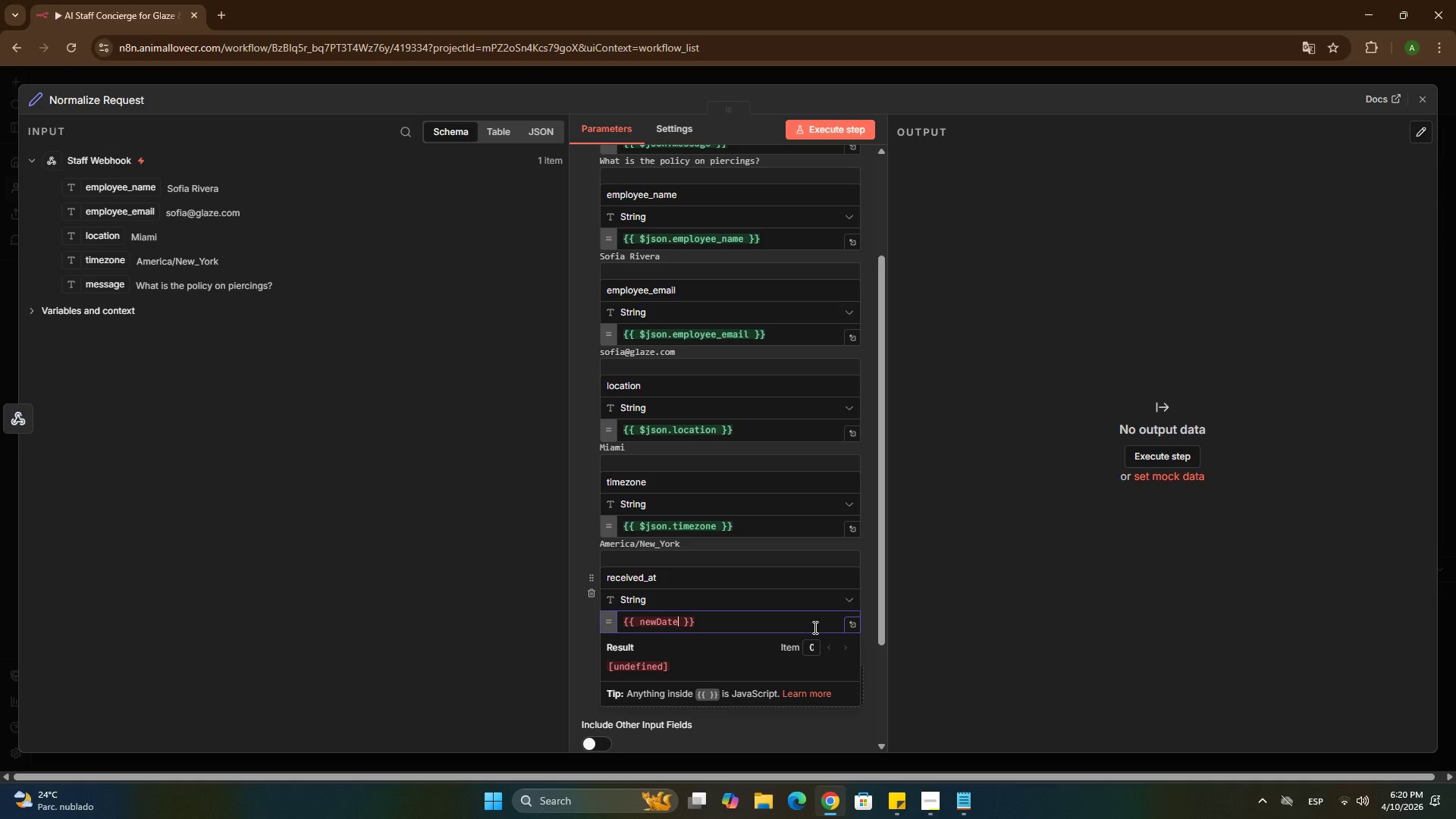 
wait(5.74)
 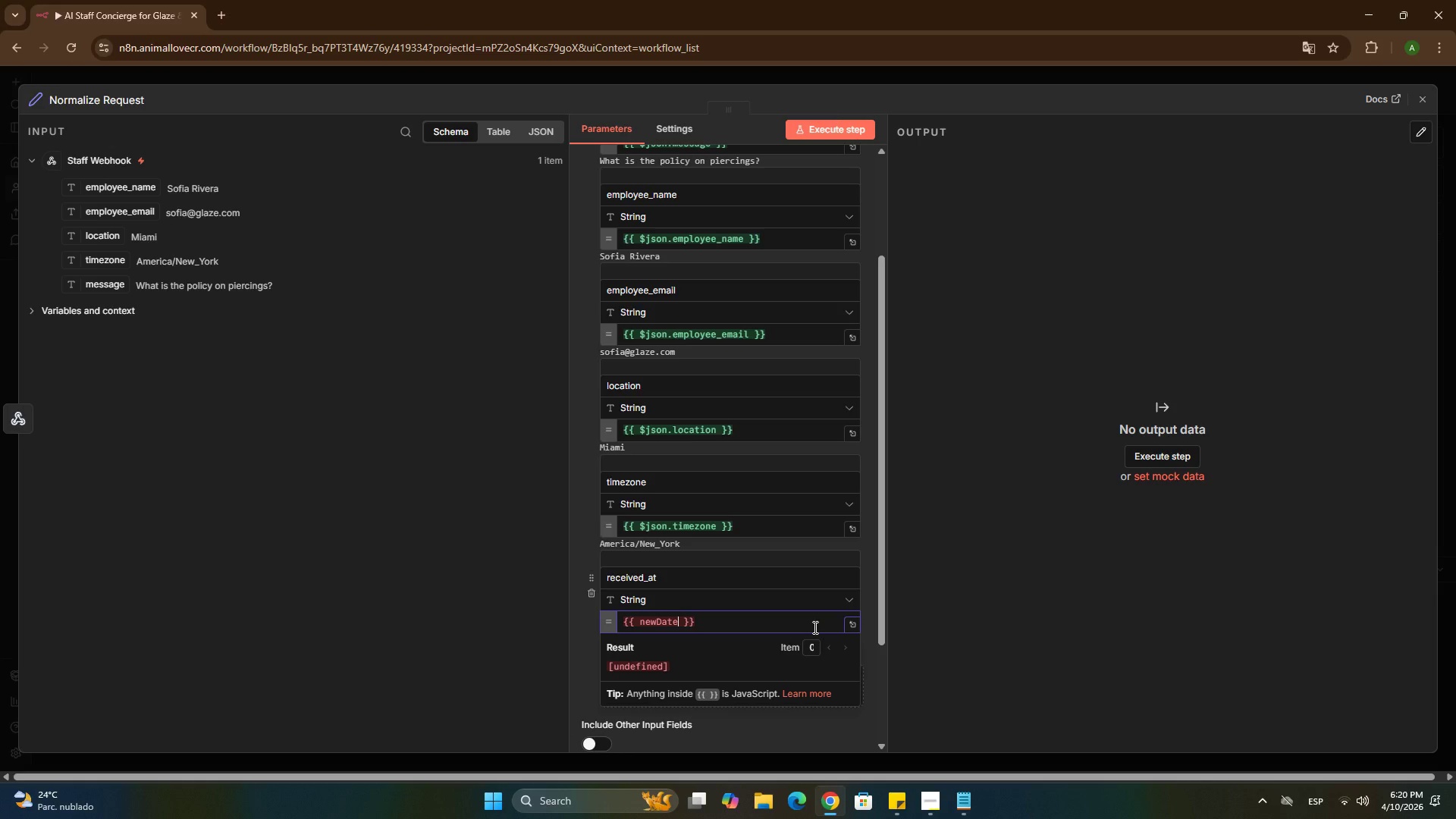 
type(*()
 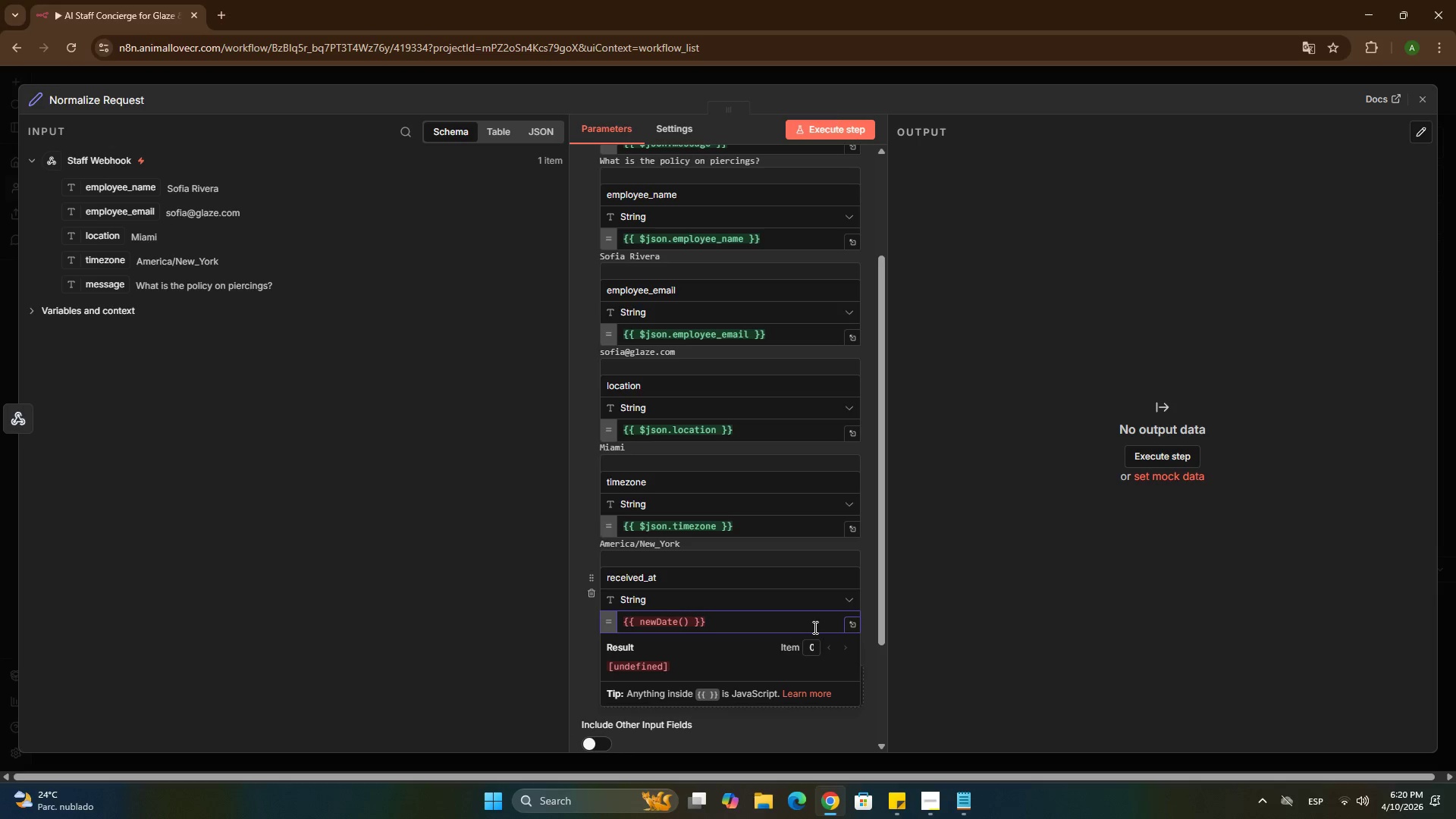 
wait(8.81)
 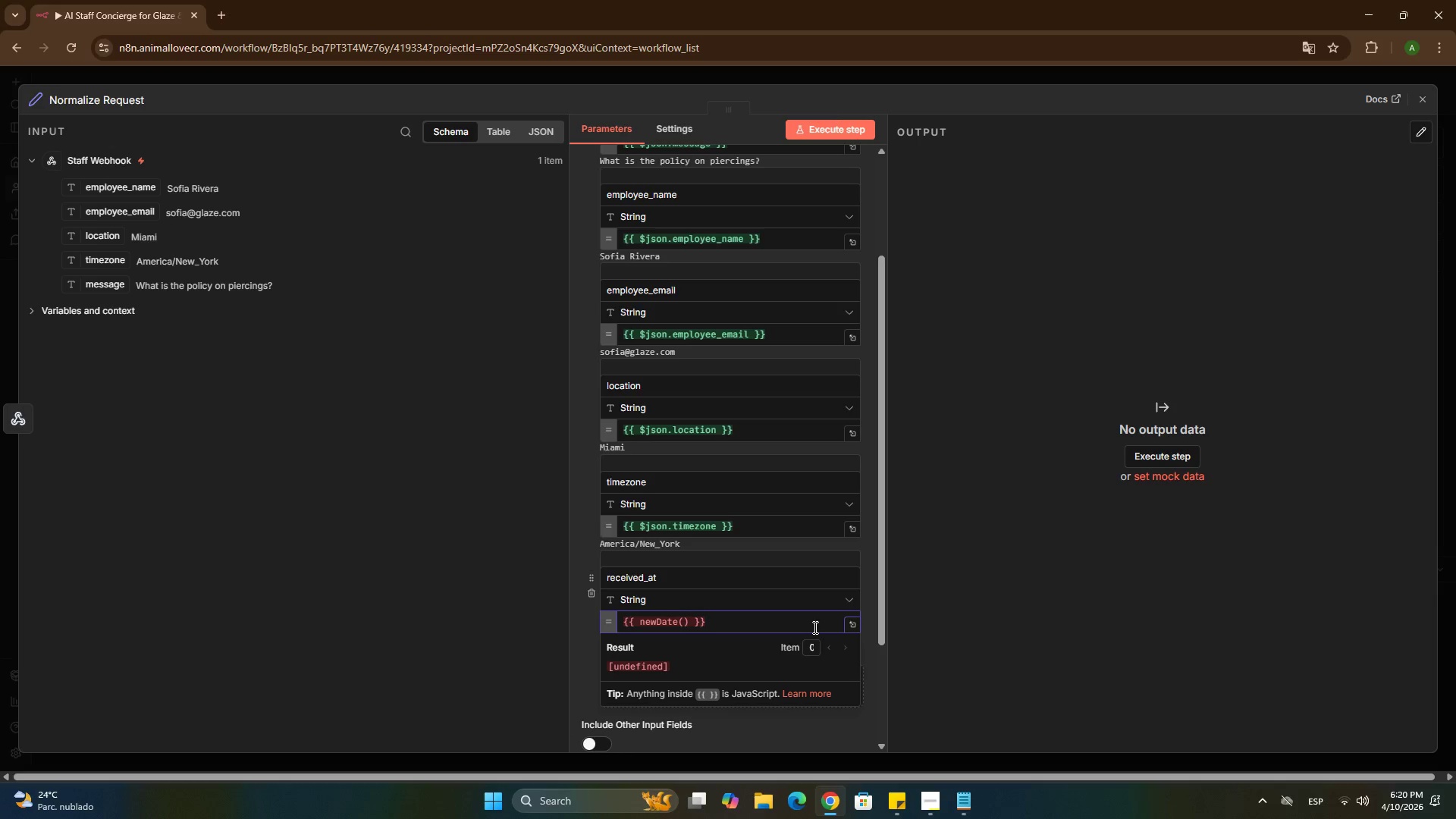 
key(ArrowLeft)
 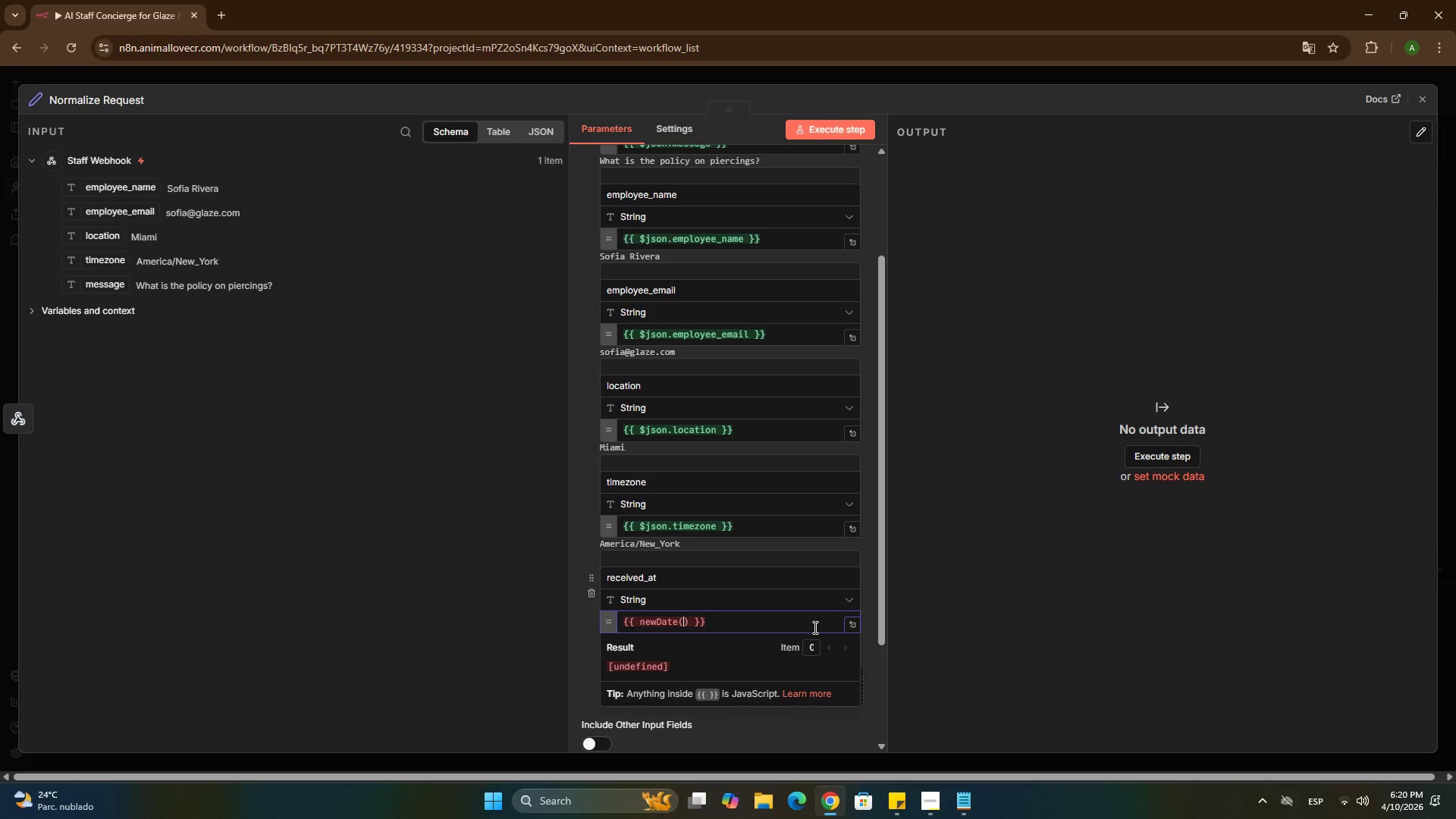 
key(ArrowLeft)
 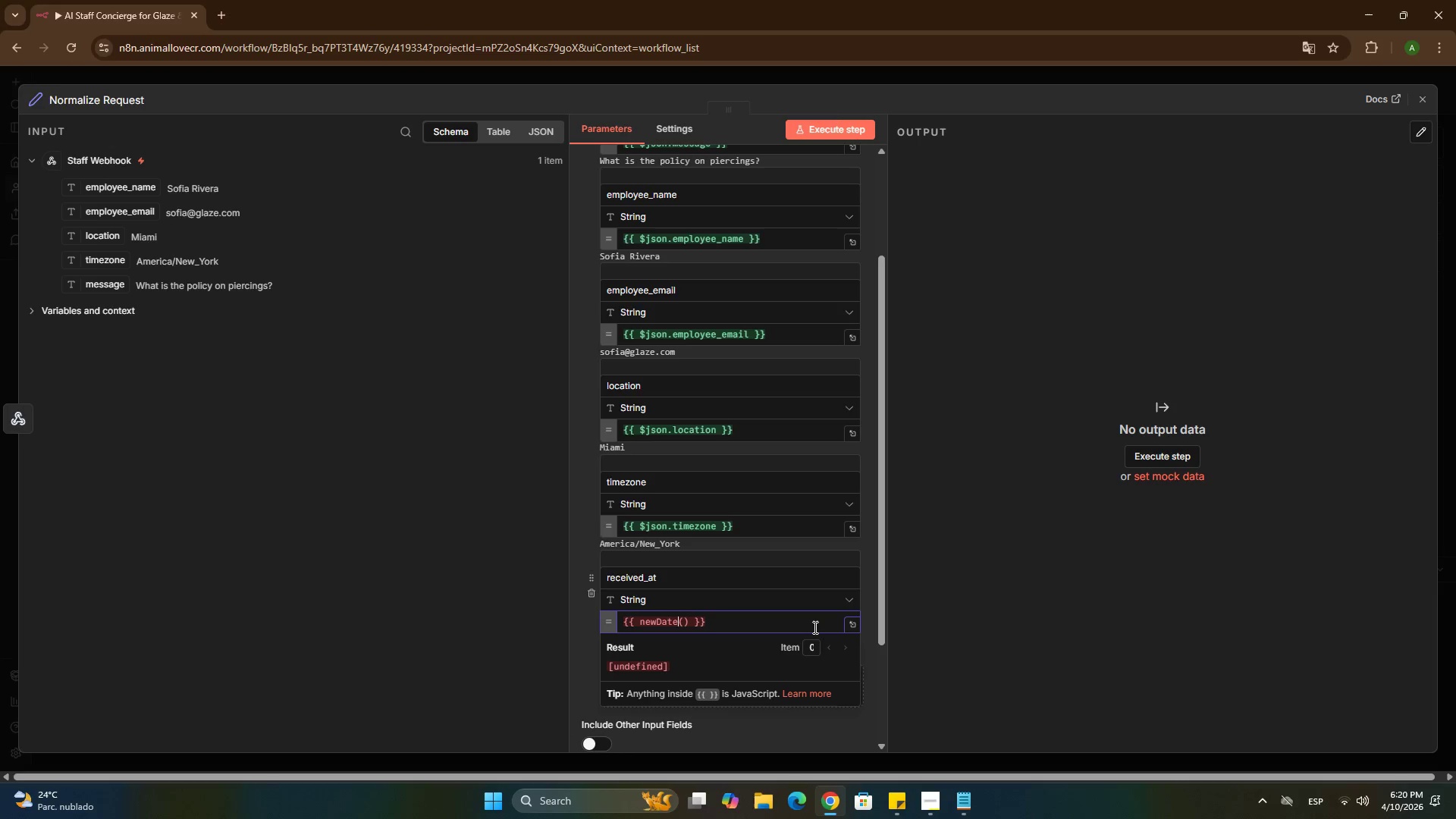 
key(ArrowLeft)
 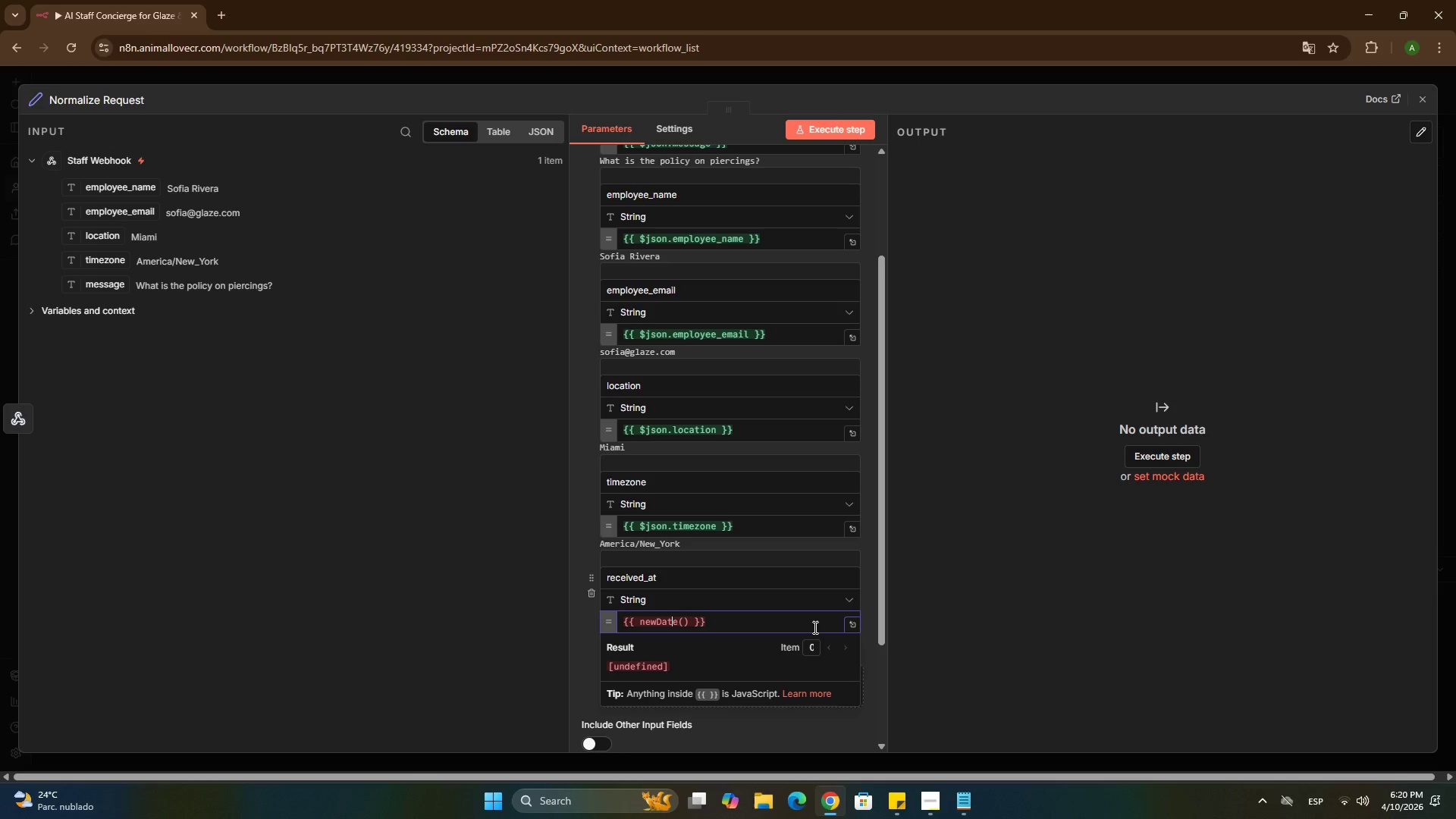 
key(ArrowLeft)
 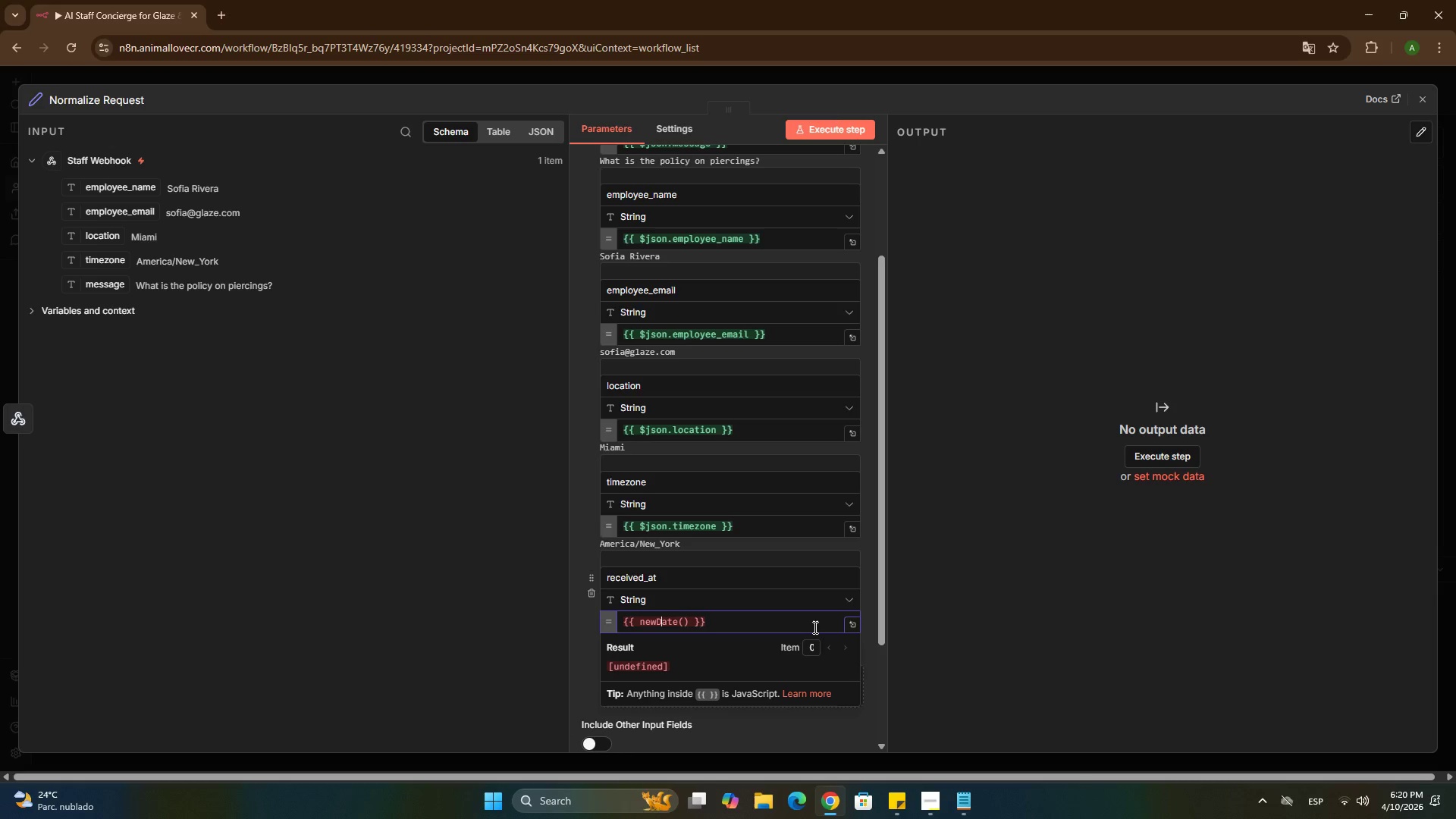 
key(ArrowLeft)
 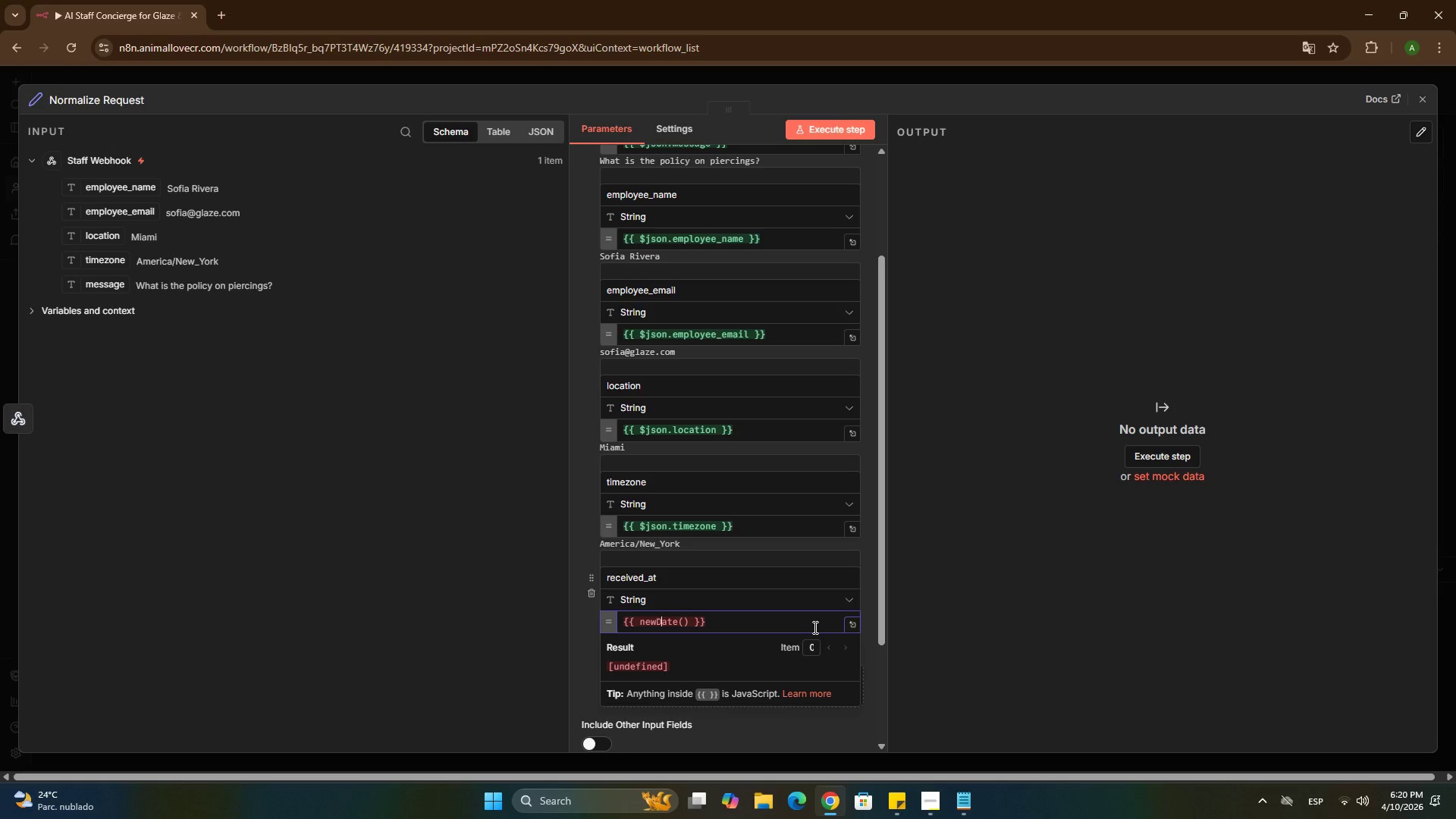 
key(ArrowLeft)
 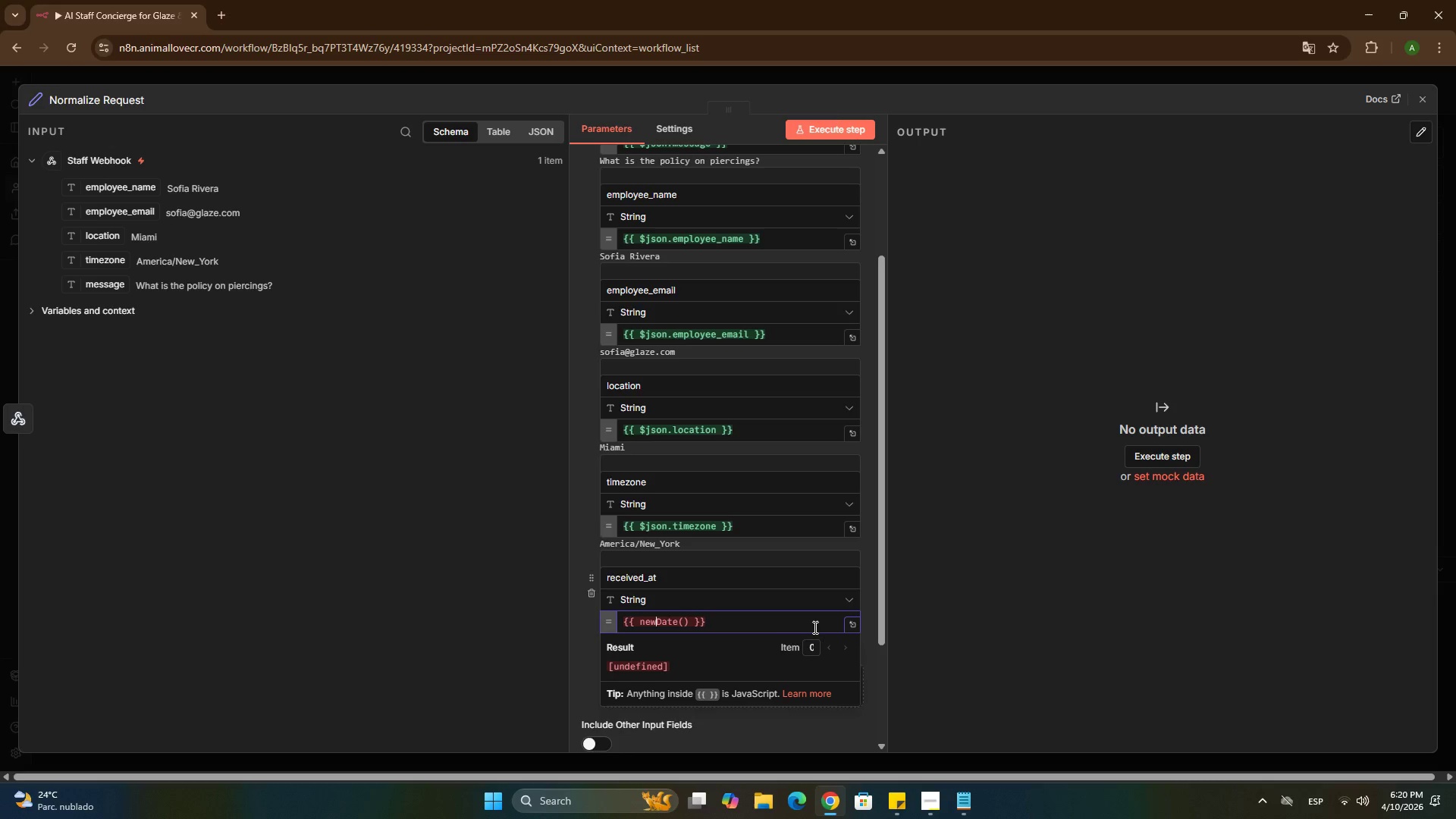 
key(Enter)
 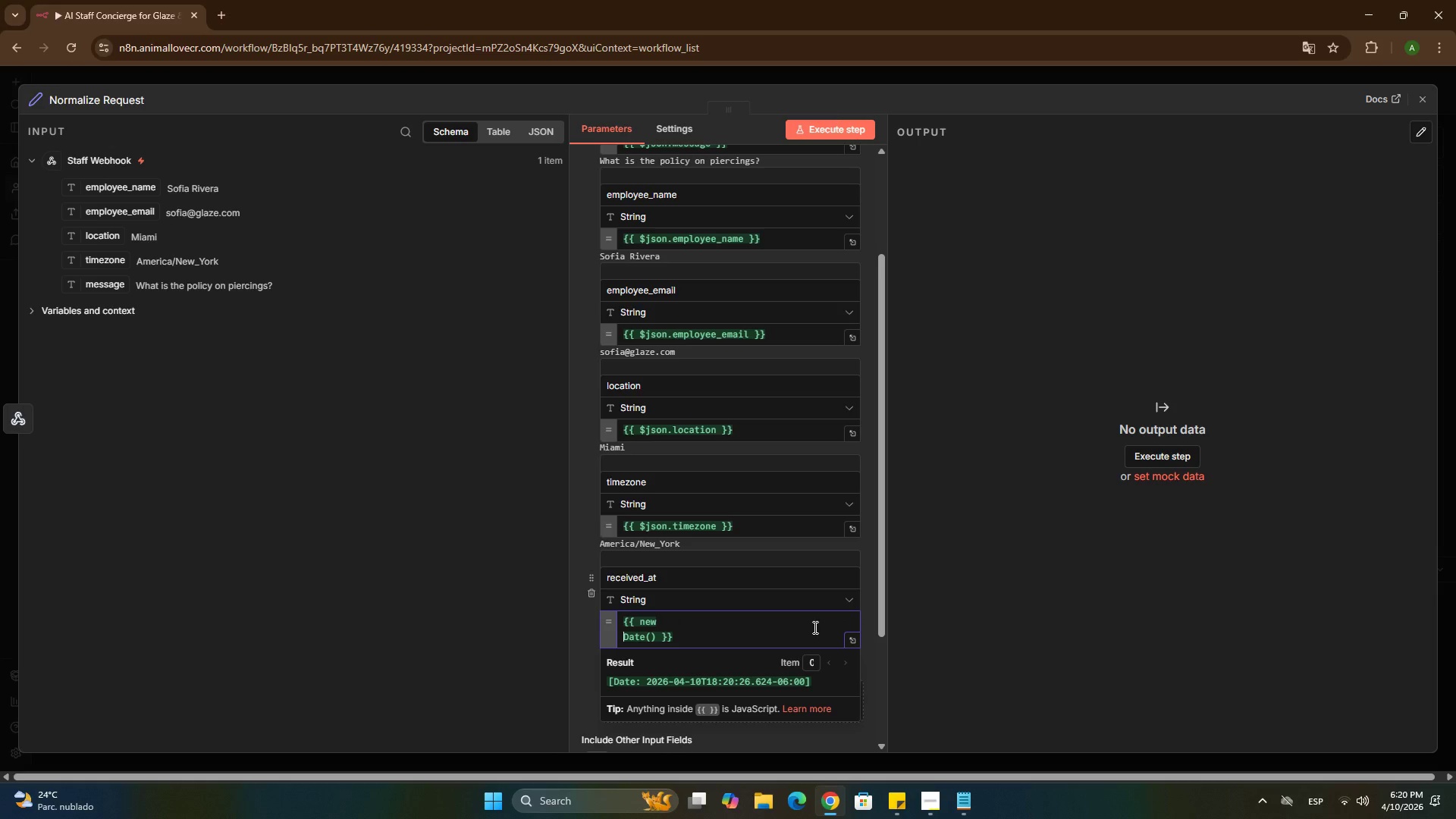 
key(ArrowRight)
 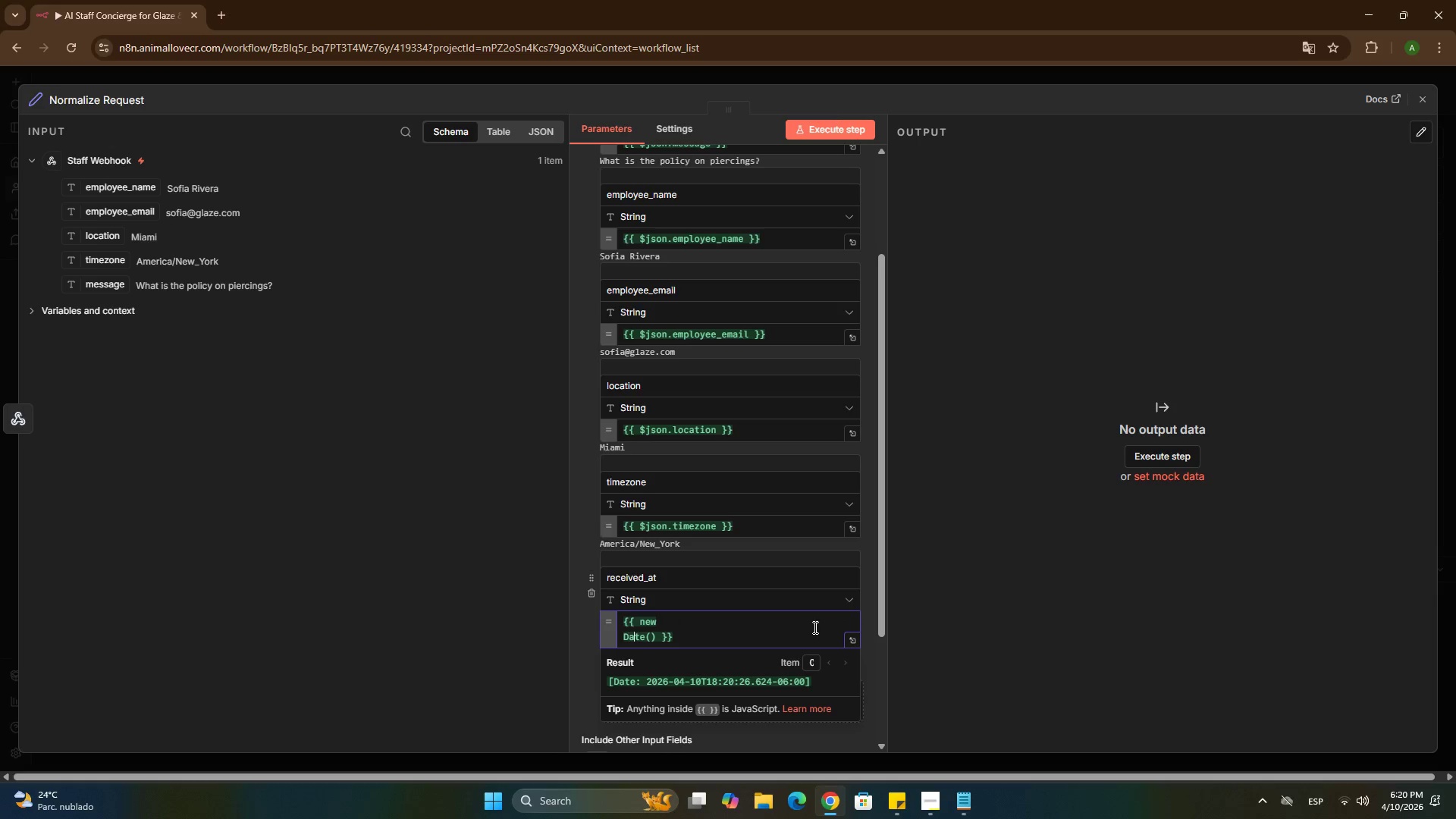 
key(ArrowRight)
 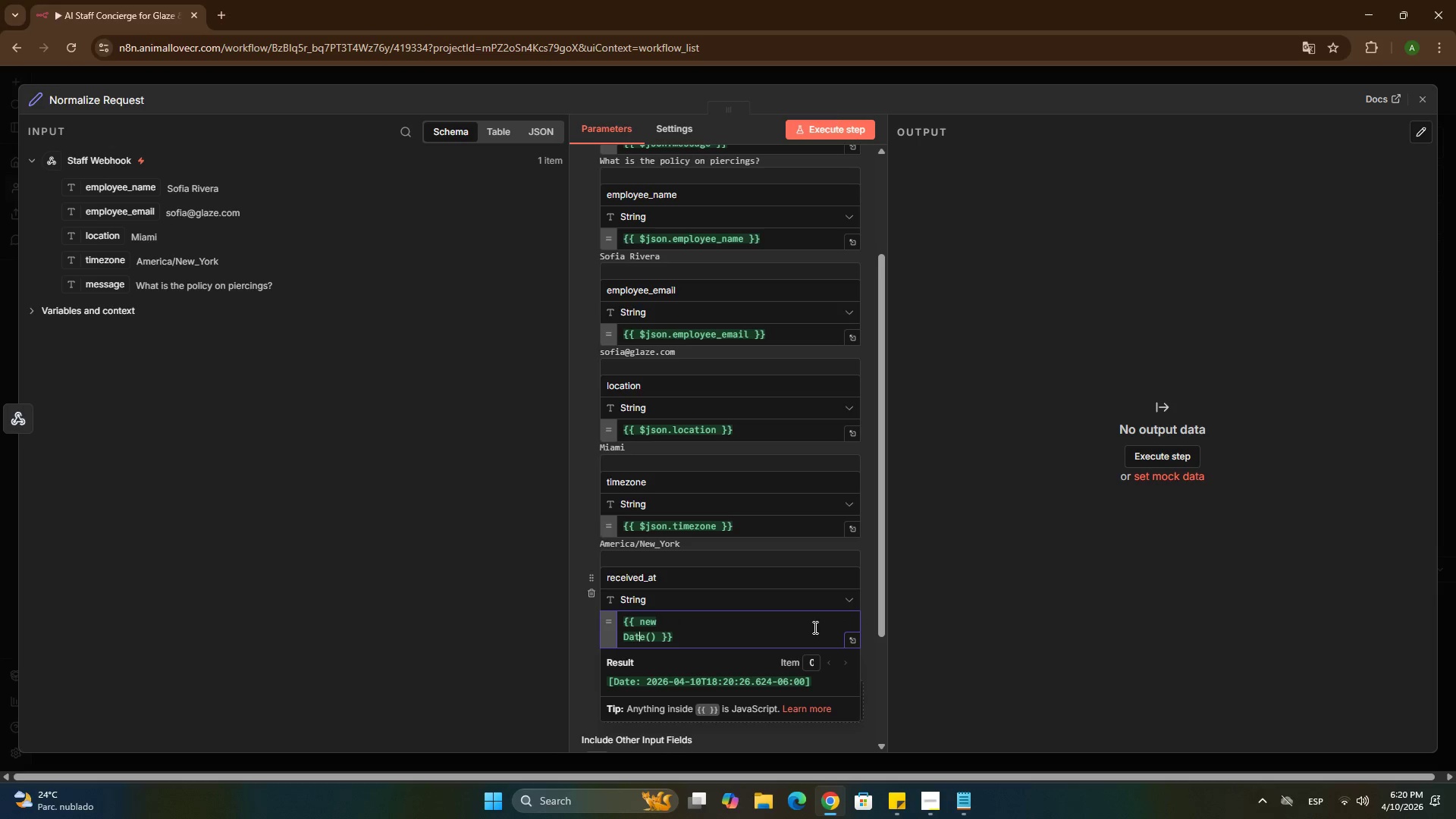 
key(ArrowRight)
 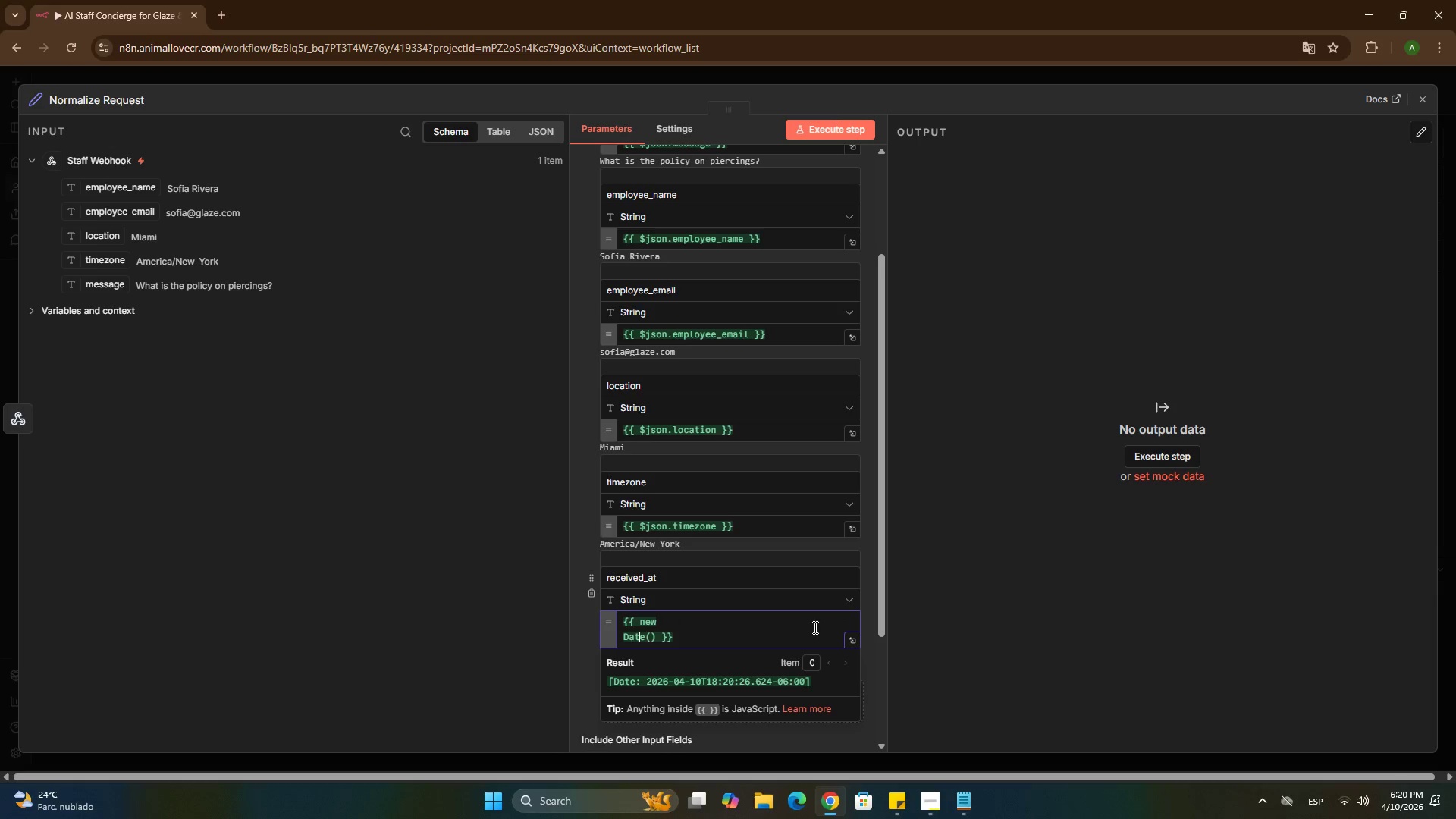 
key(ArrowRight)
 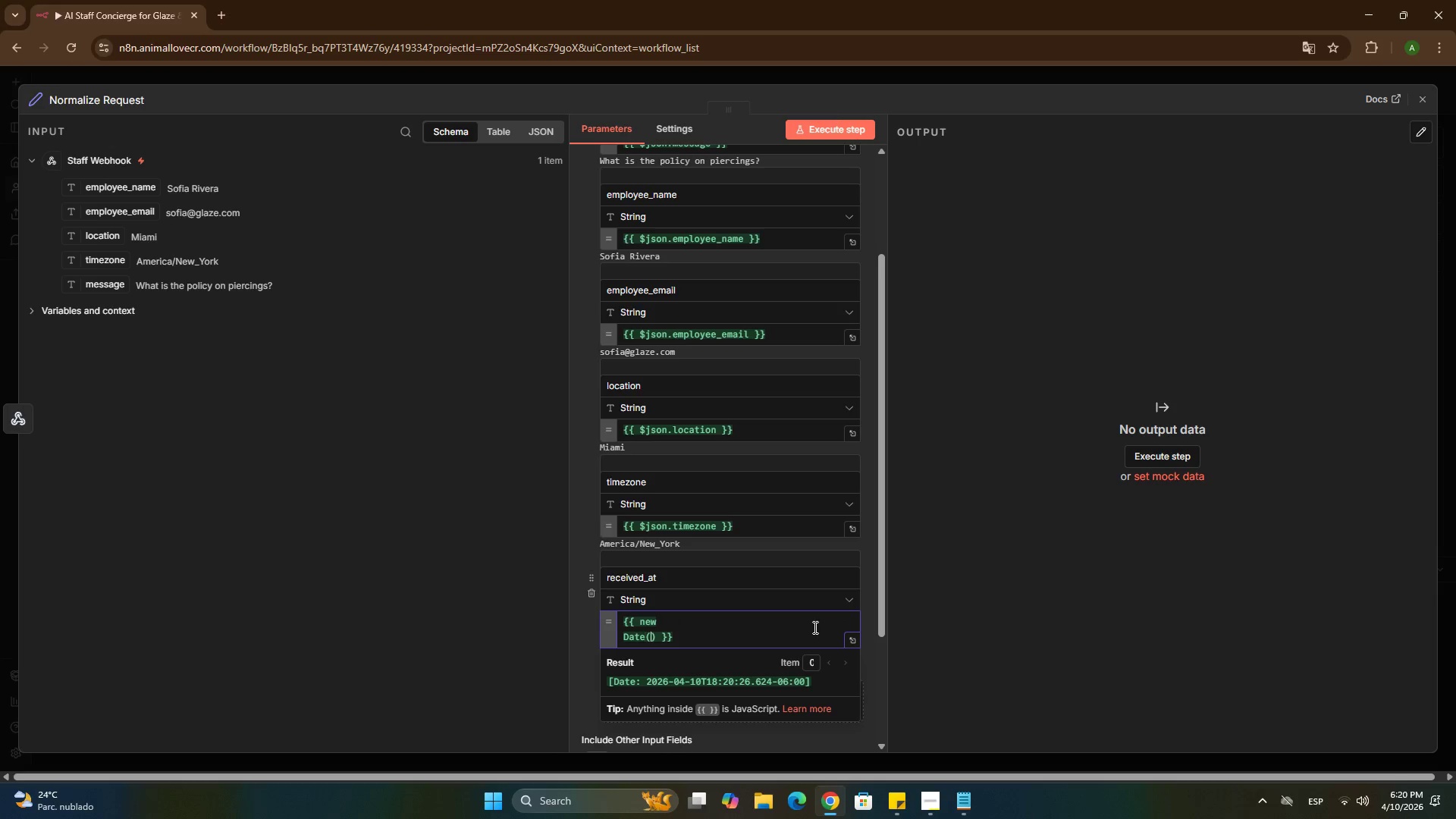 
key(ArrowRight)
 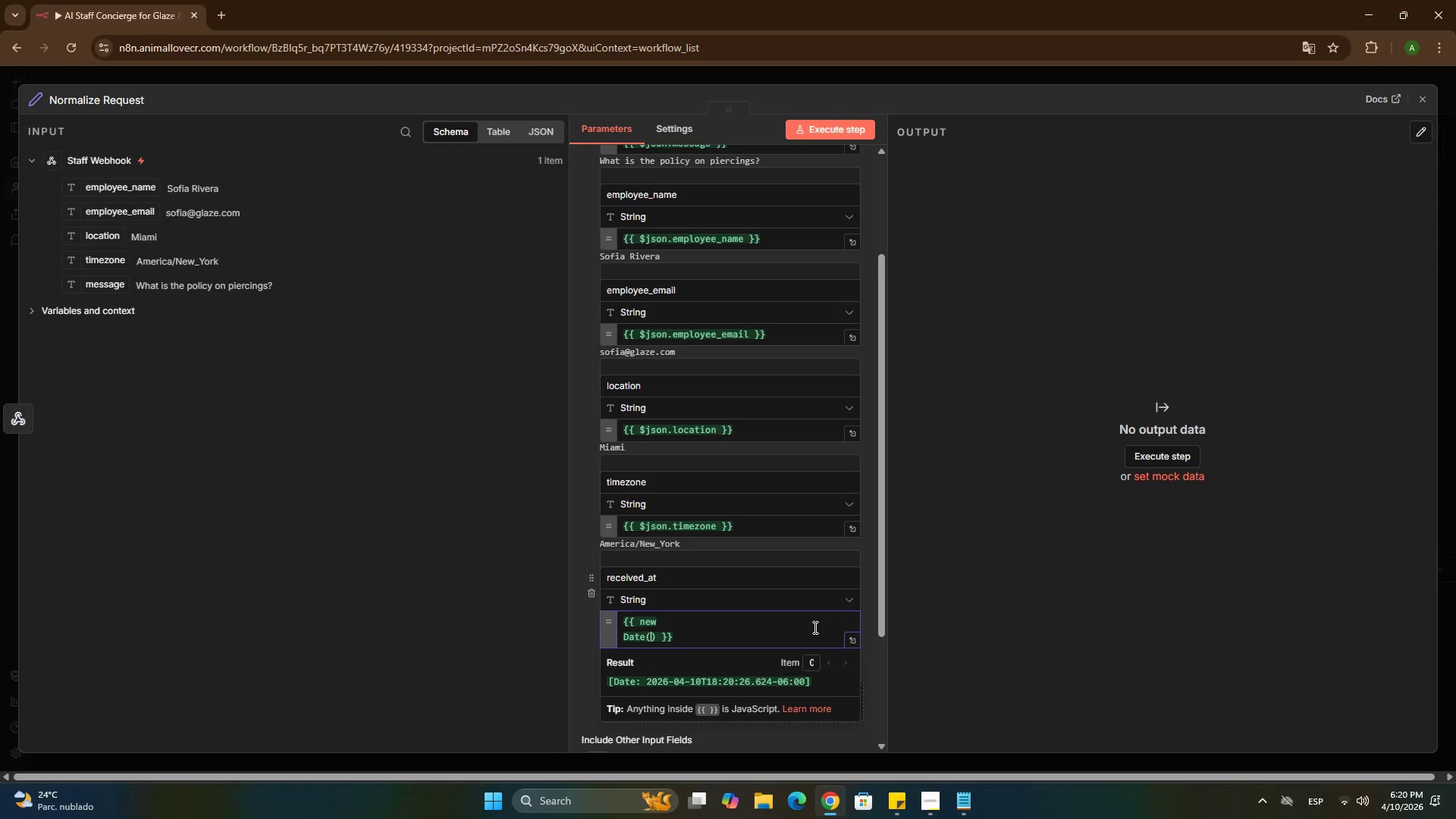 
key(ArrowRight)
 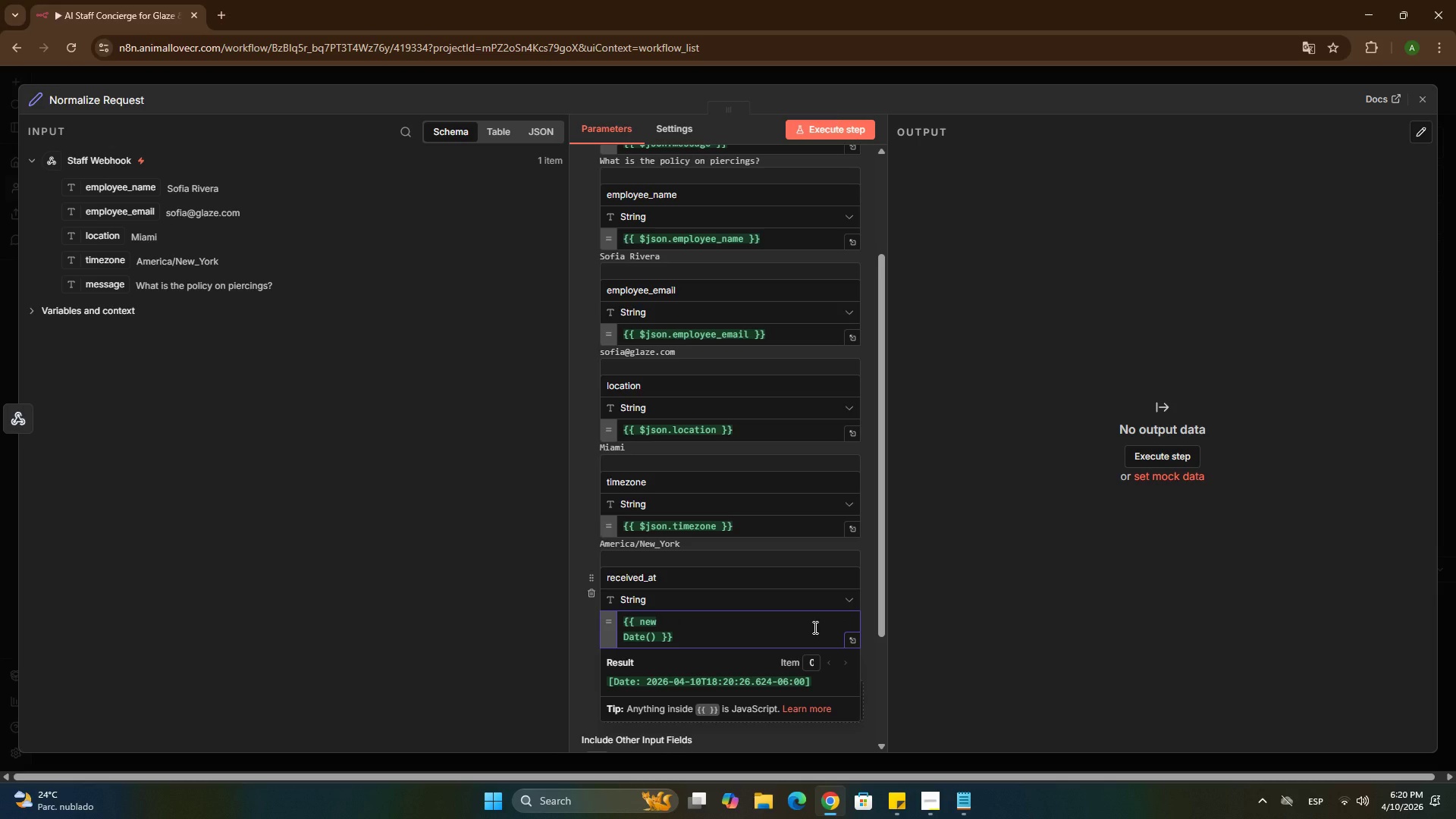 
type(.is)
key(Backspace)
key(Backspace)
key(Backspace)
type(.toiso)
key(Backspace)
key(Backspace)
key(Backspace)
type(ISOString*()
 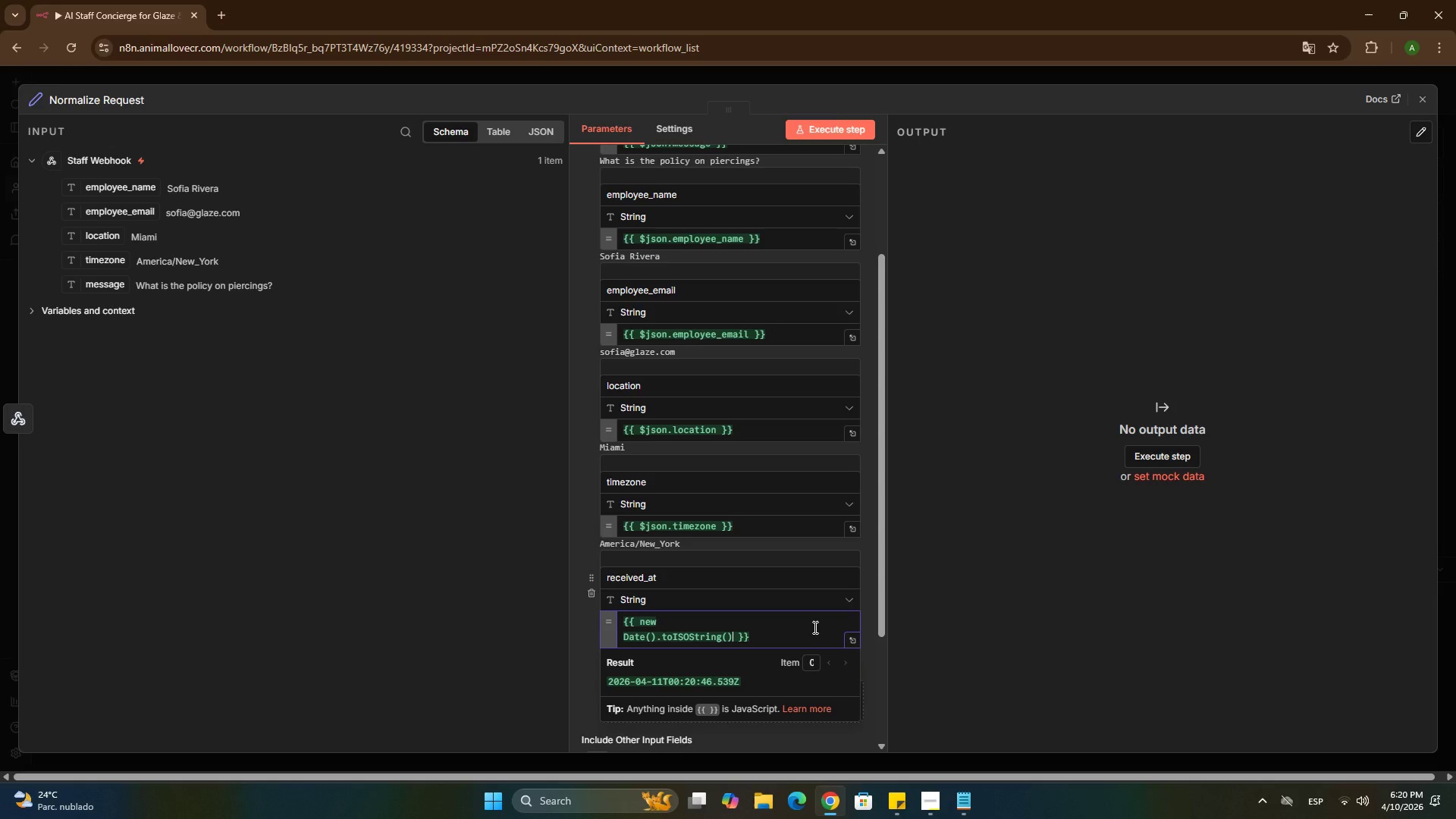 
left_click([808, 629])
 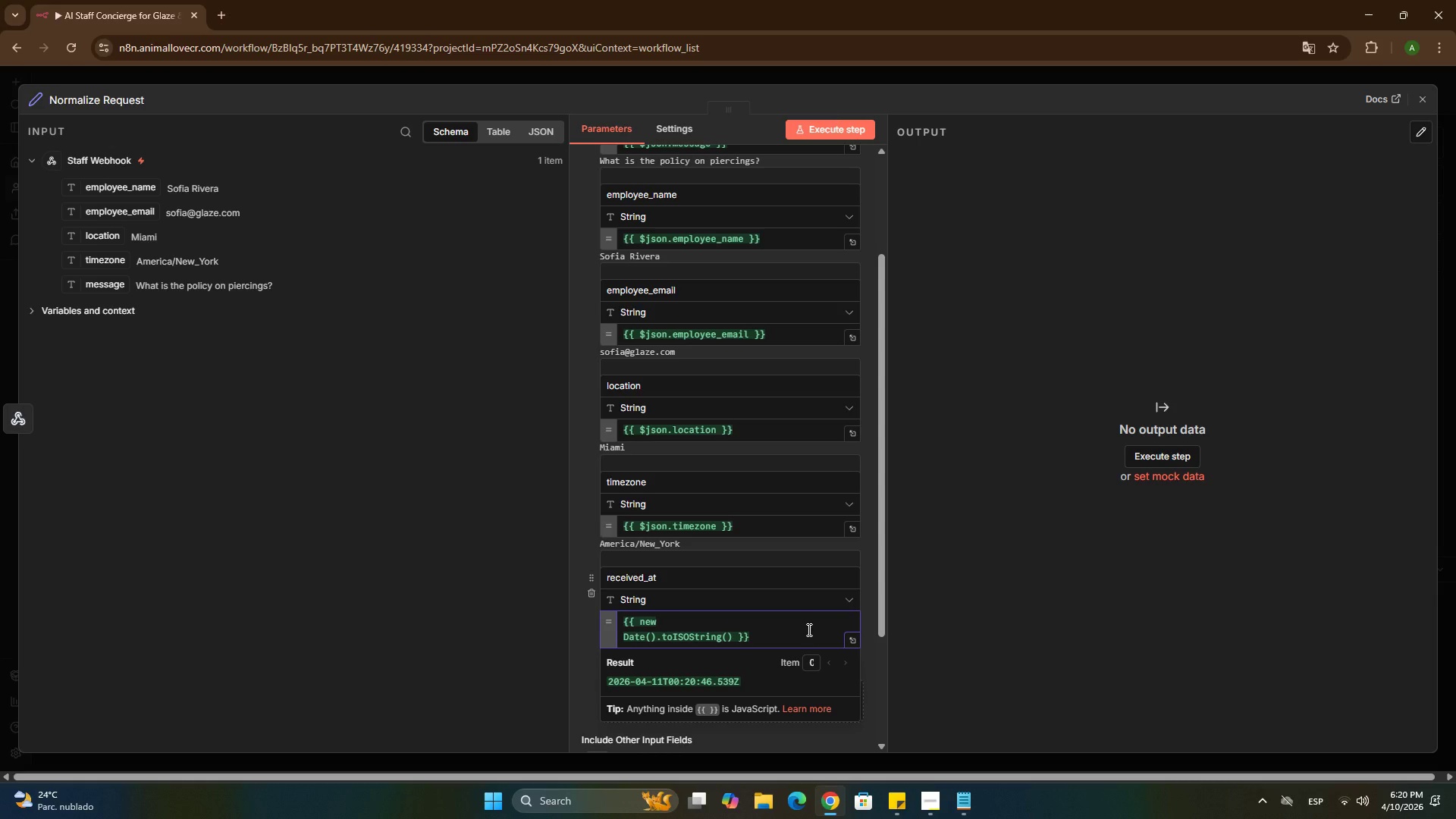 
type( ''now)
 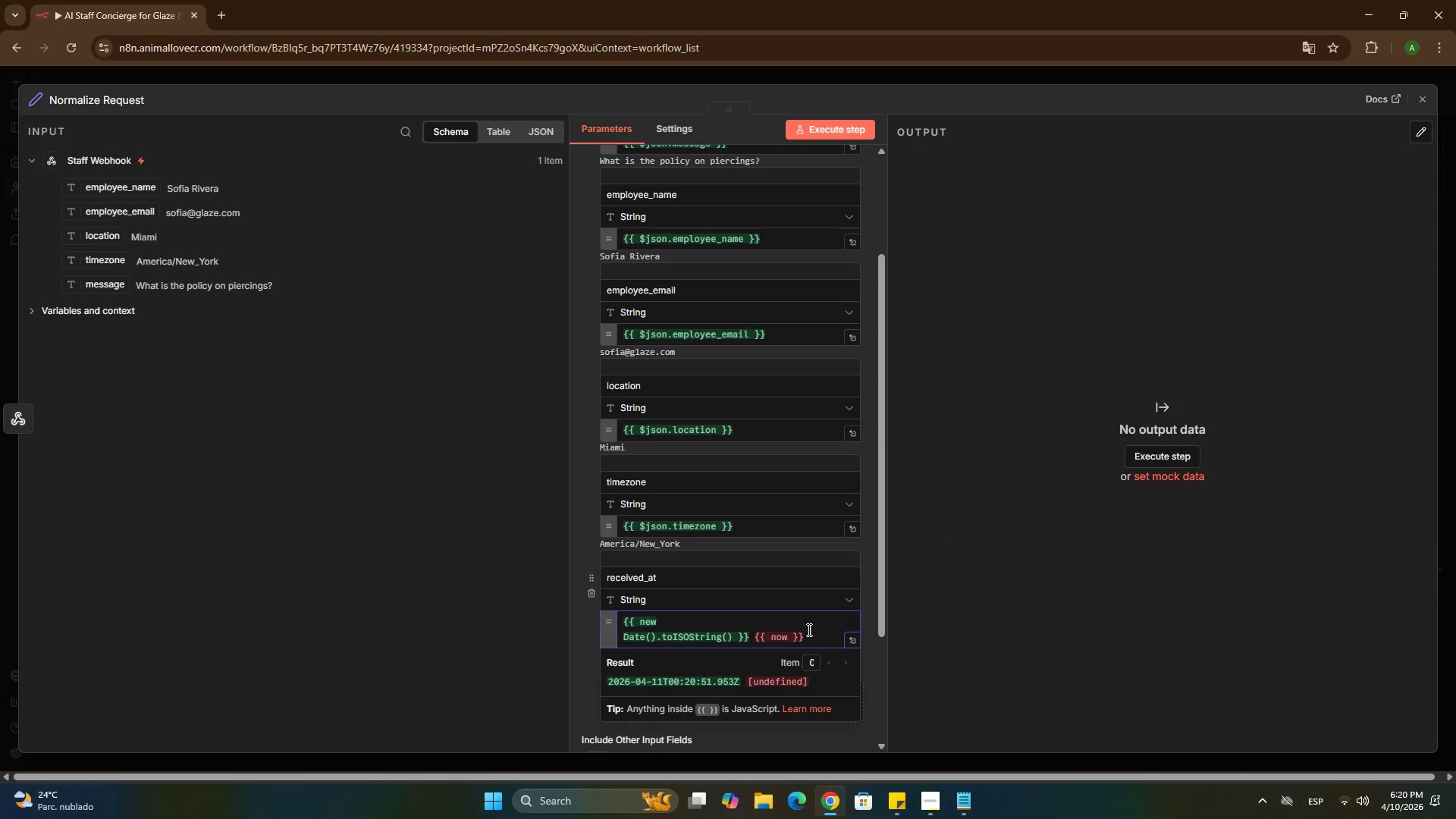 
key(ArrowLeft)
 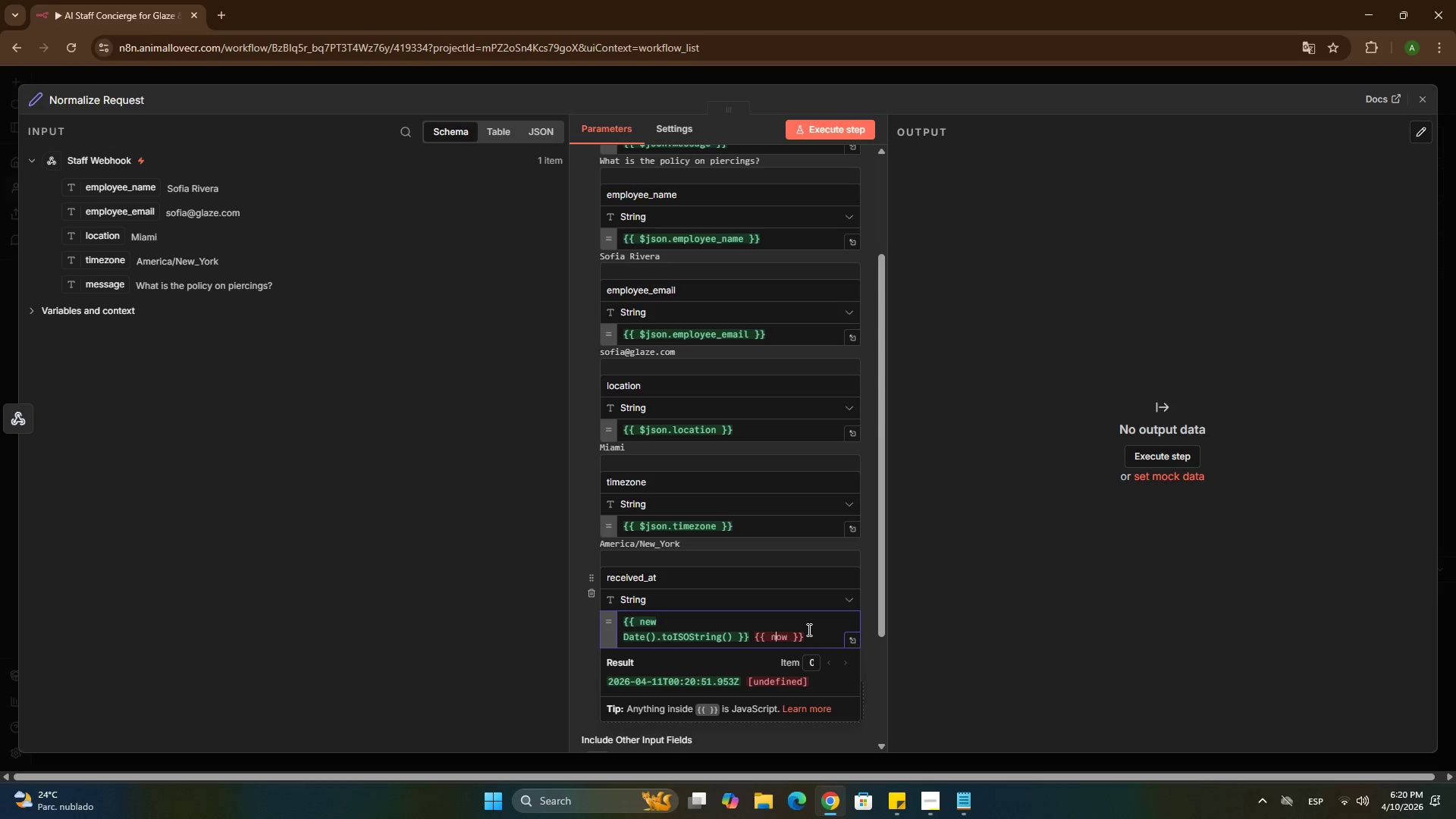 
key(ArrowLeft)
 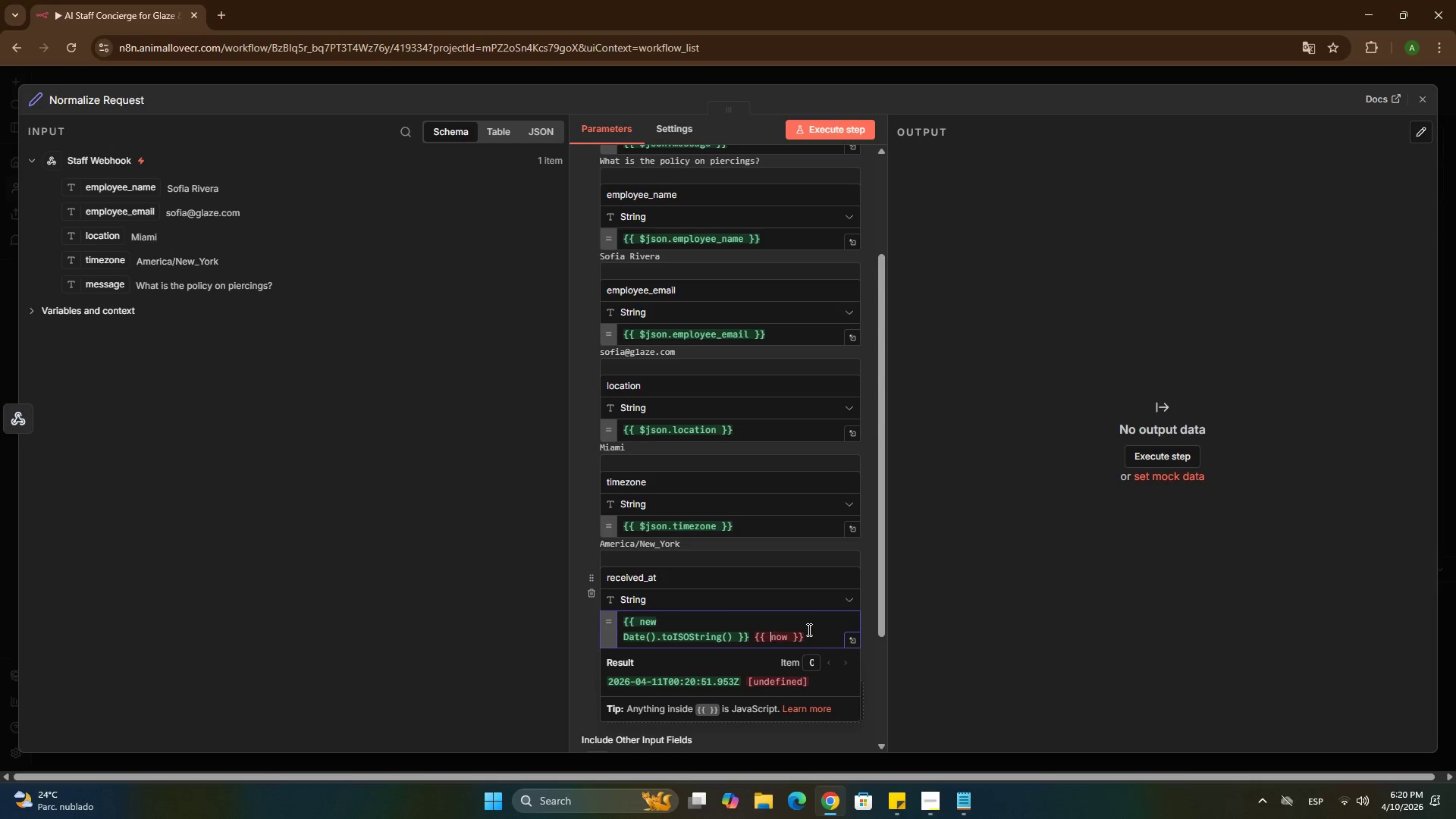 
key(ArrowLeft)
 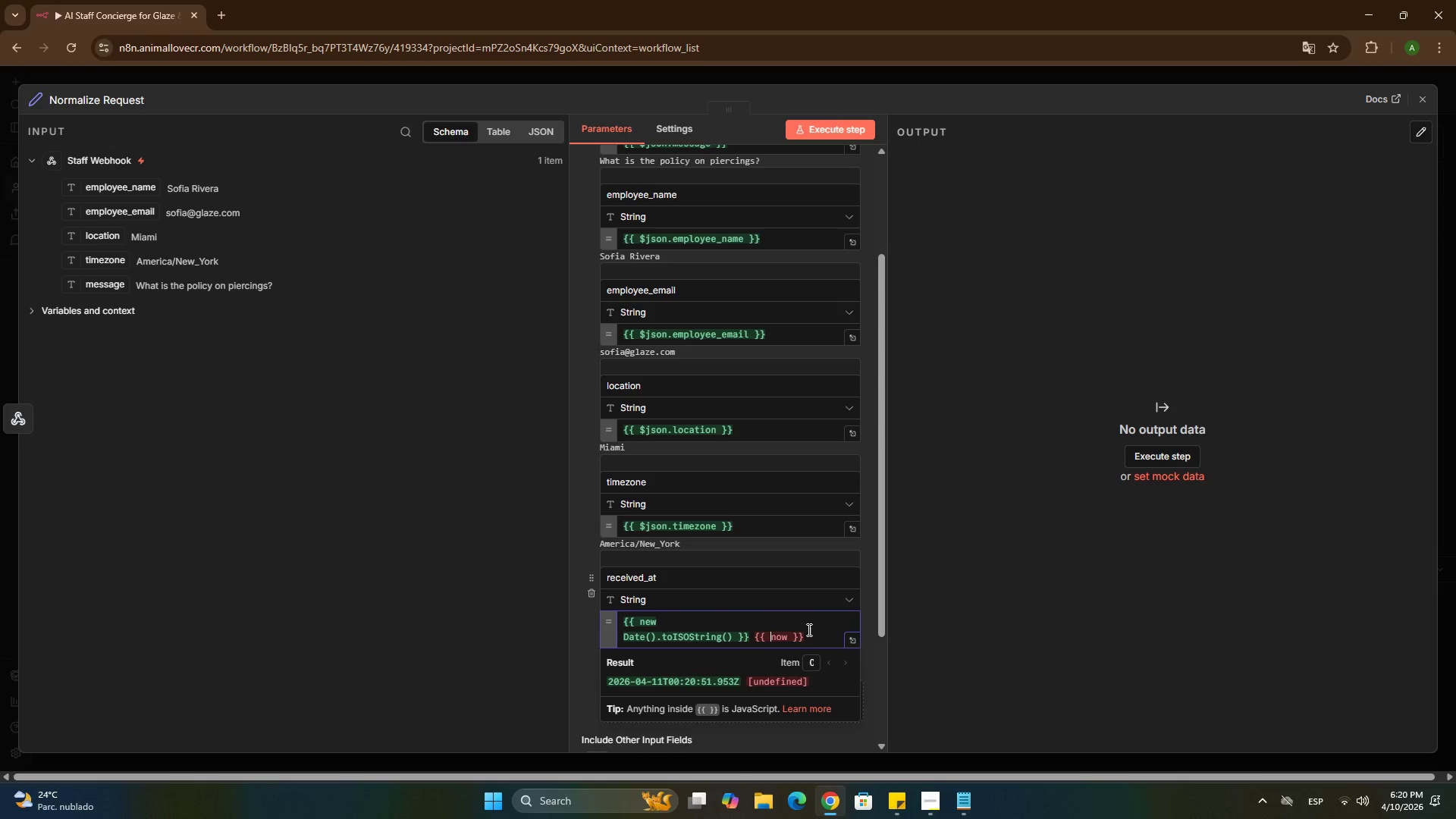 
key(Shift+4)
 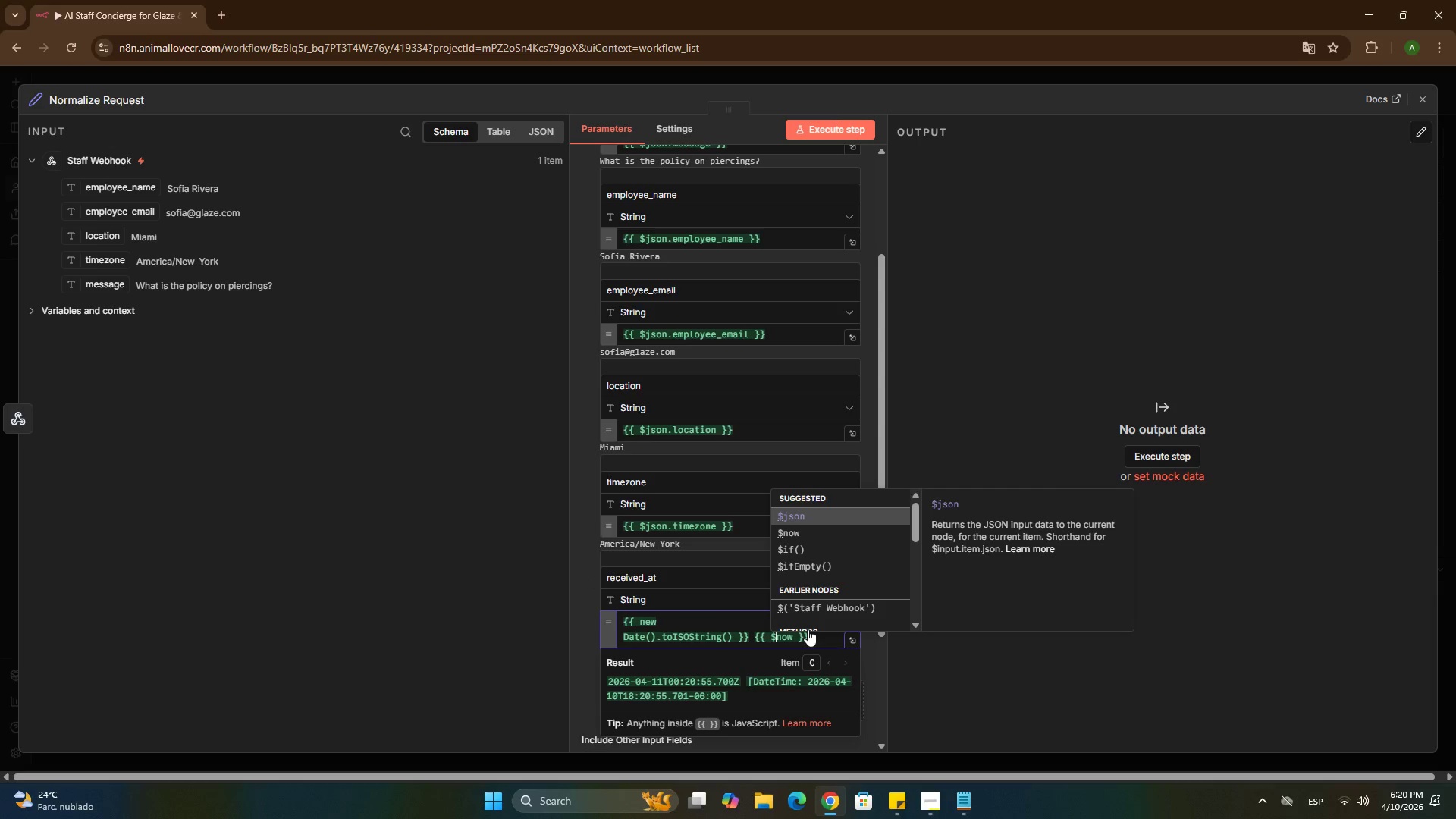 
key(ArrowRight)
 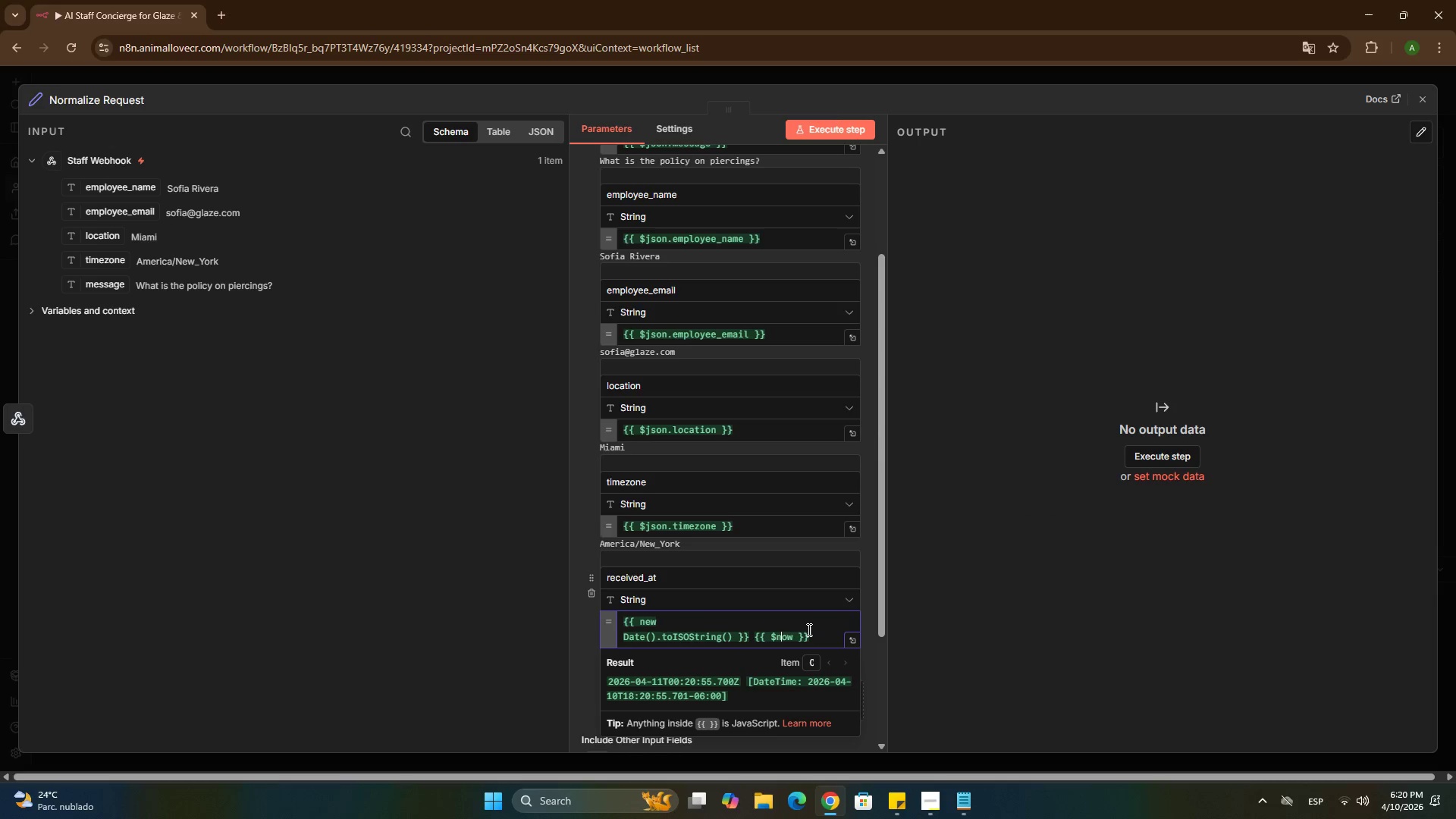 
key(ArrowRight)
 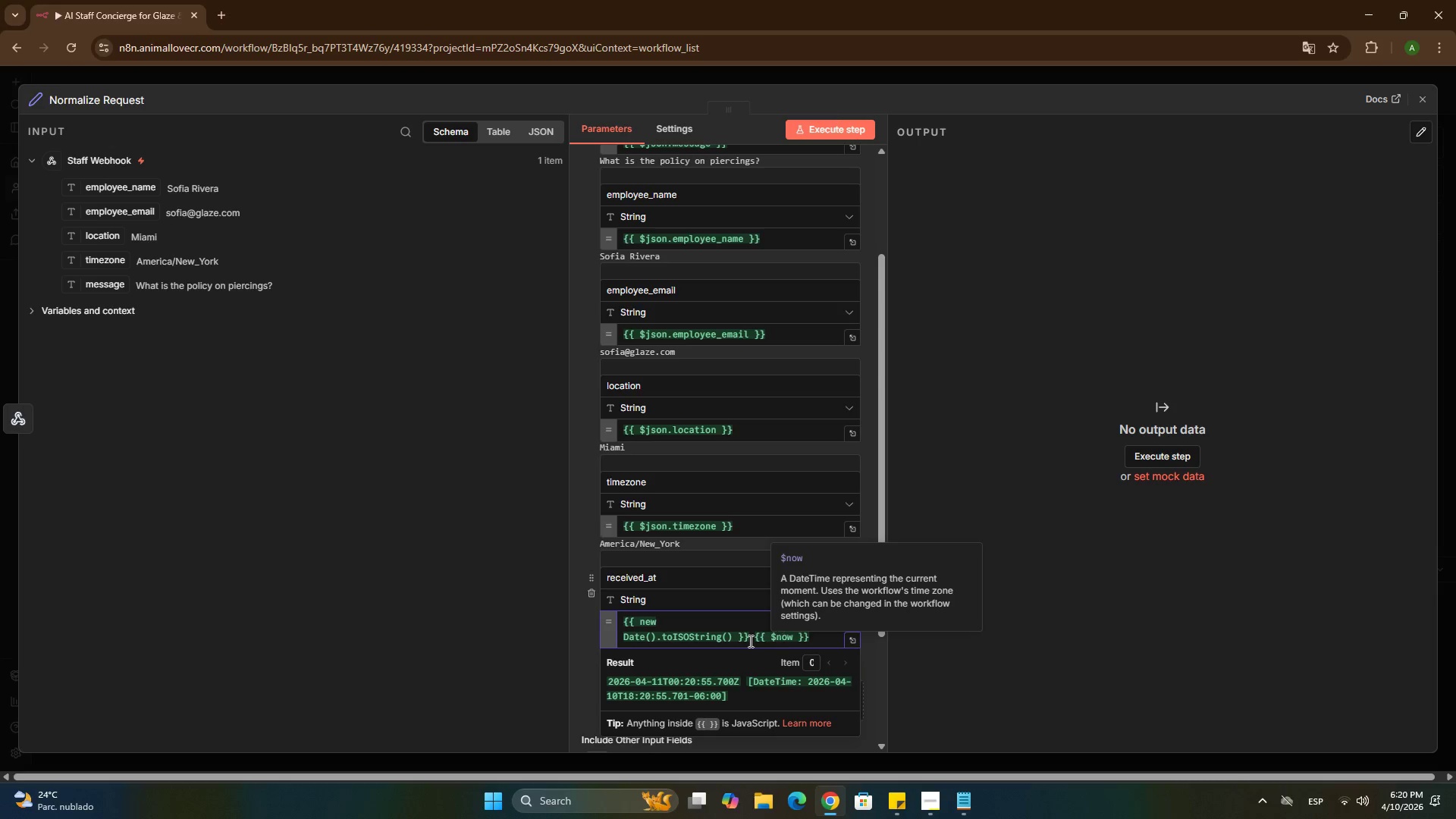 
left_click([795, 632])
 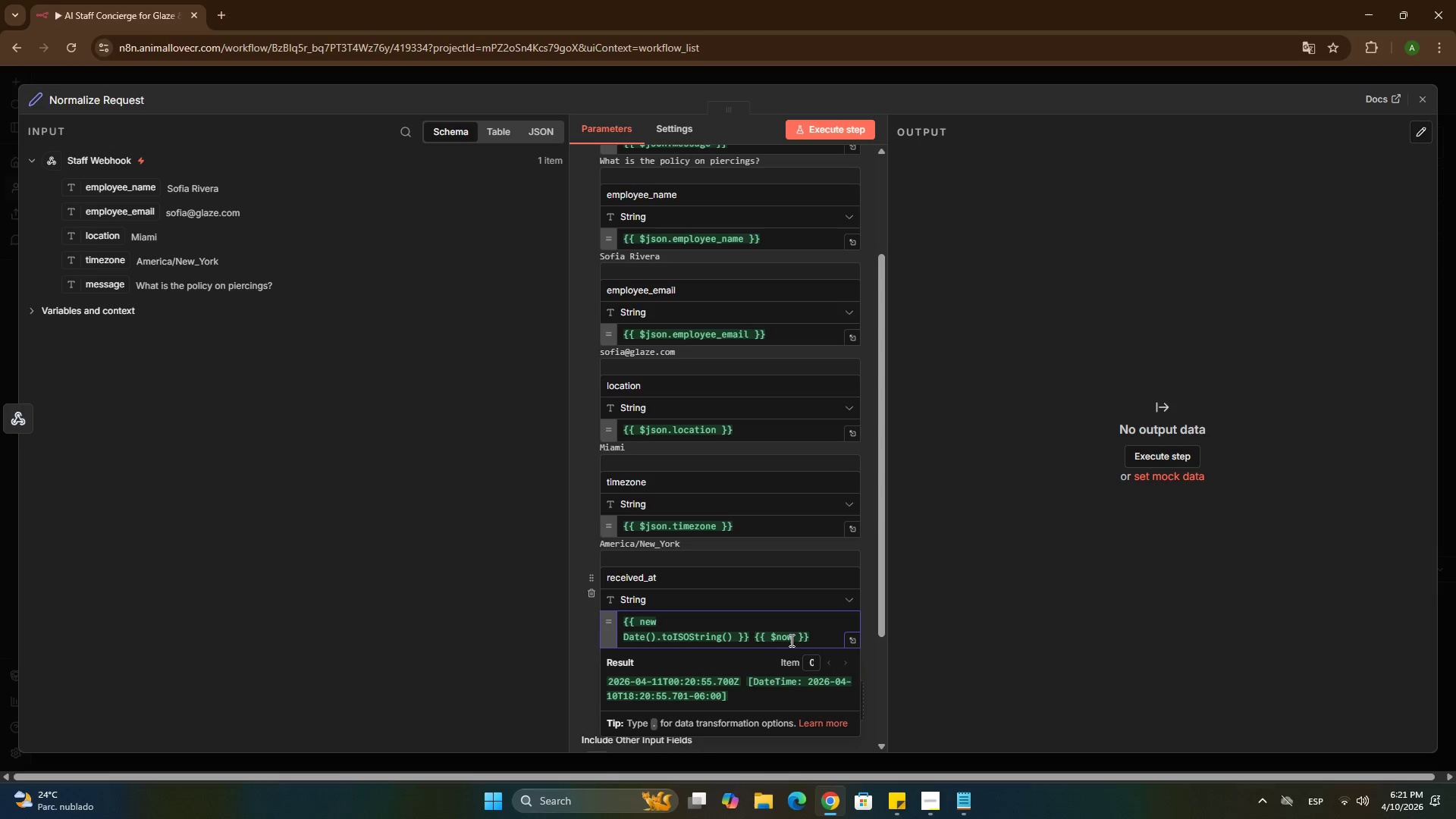 
left_click([789, 640])
 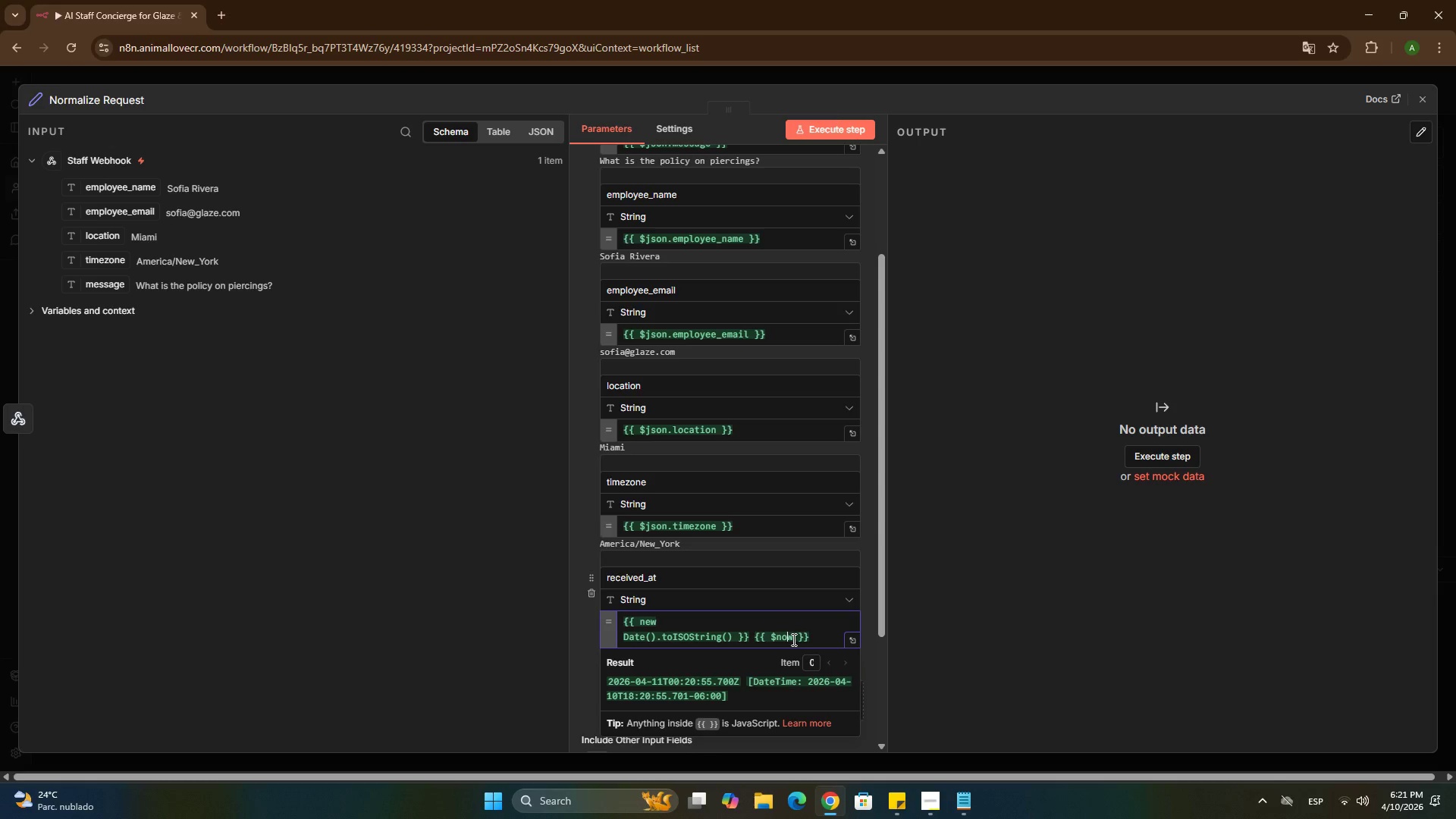 
left_click([792, 639])
 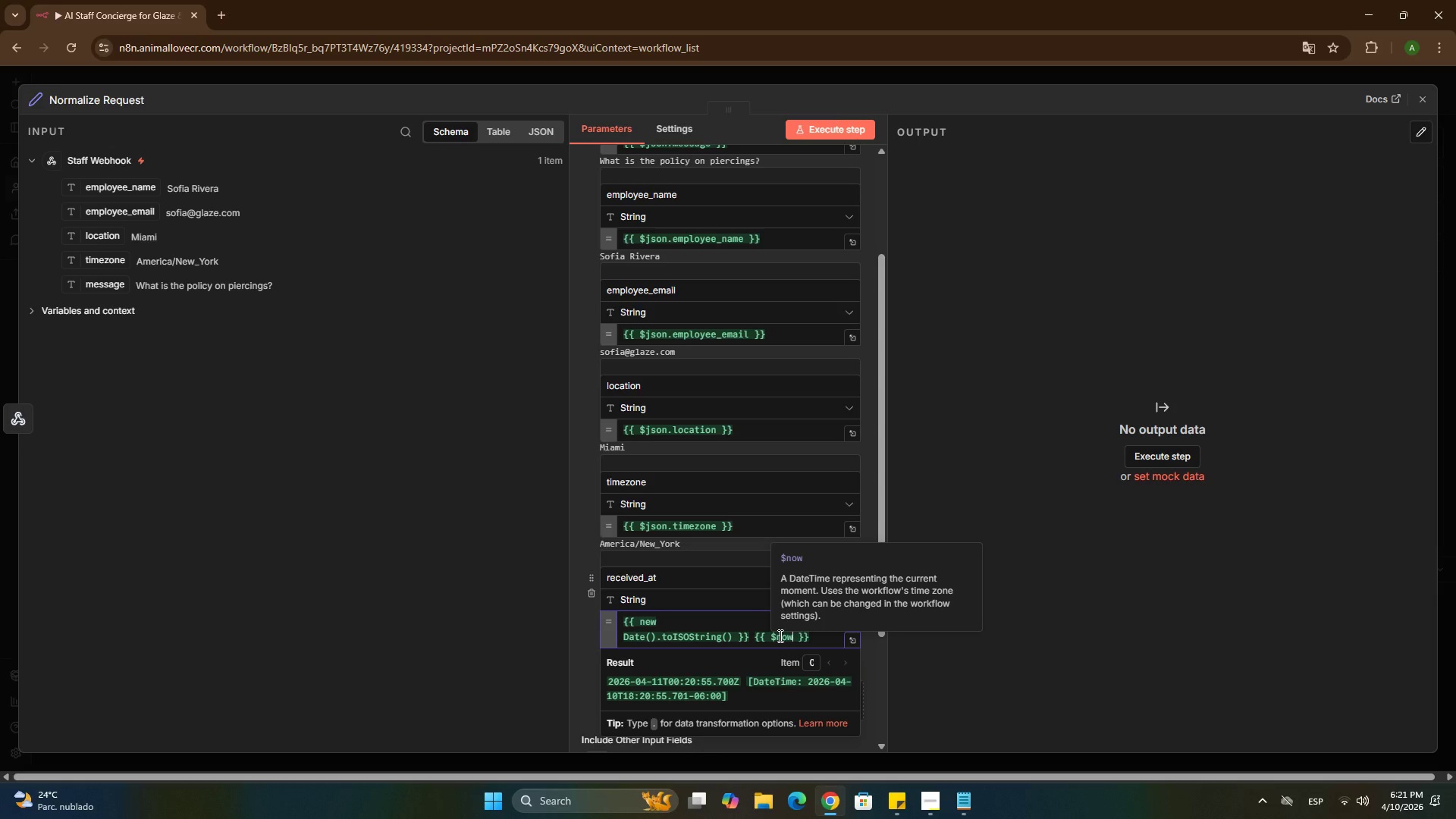 
wait(6.17)
 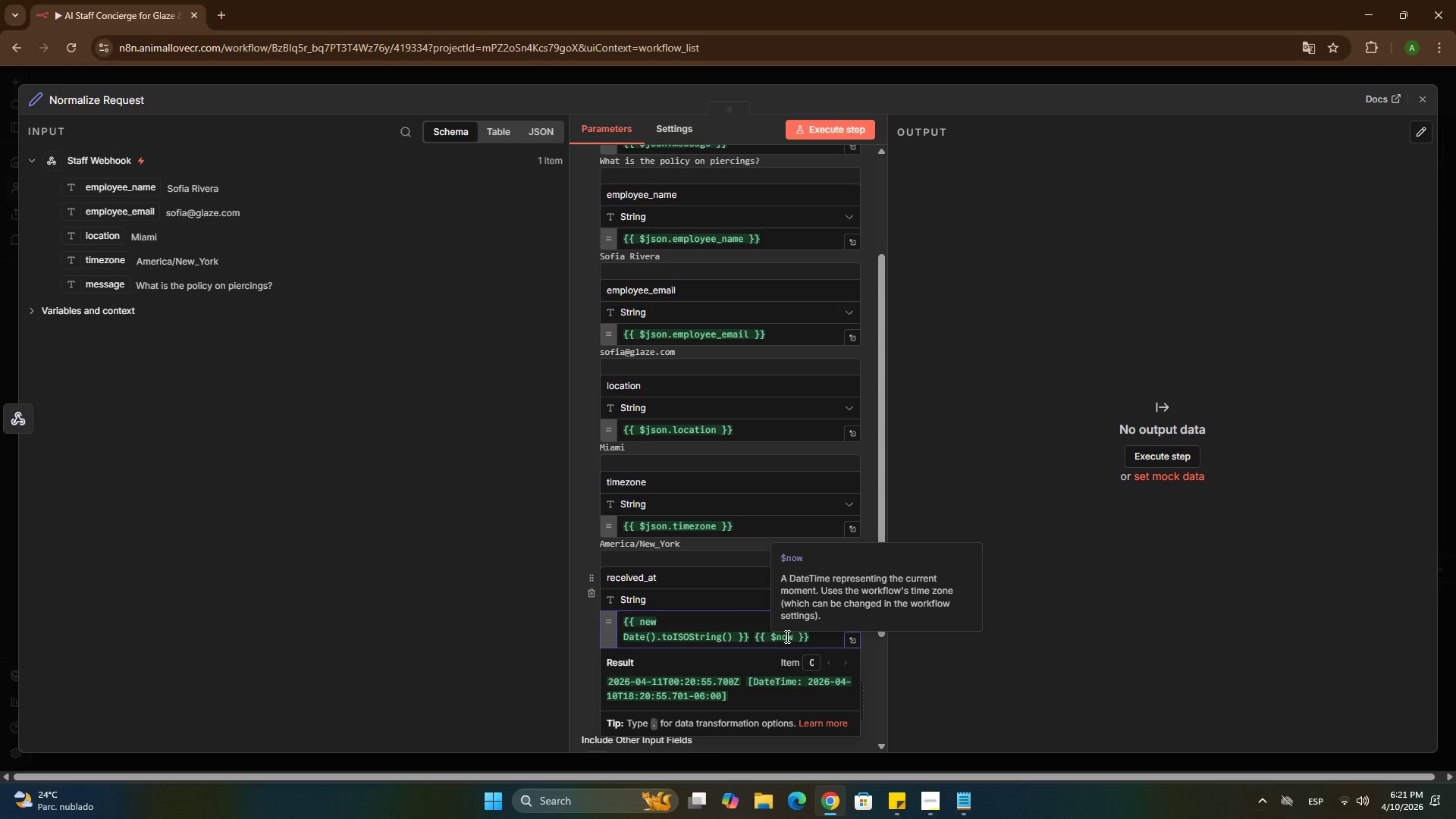 
left_click_drag(start_coordinate=[813, 638], to_coordinate=[752, 635])
 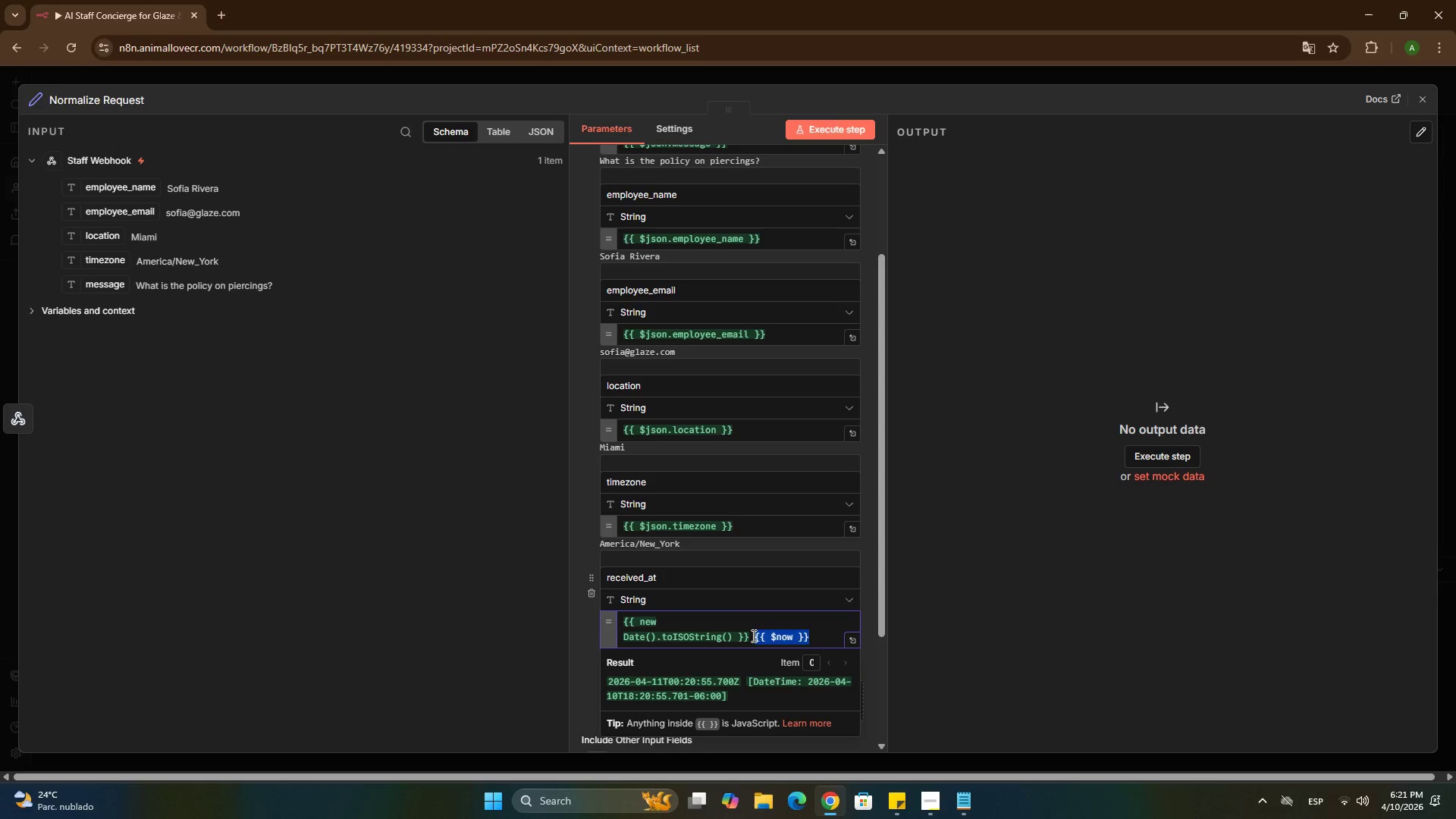 
key(Backspace)
 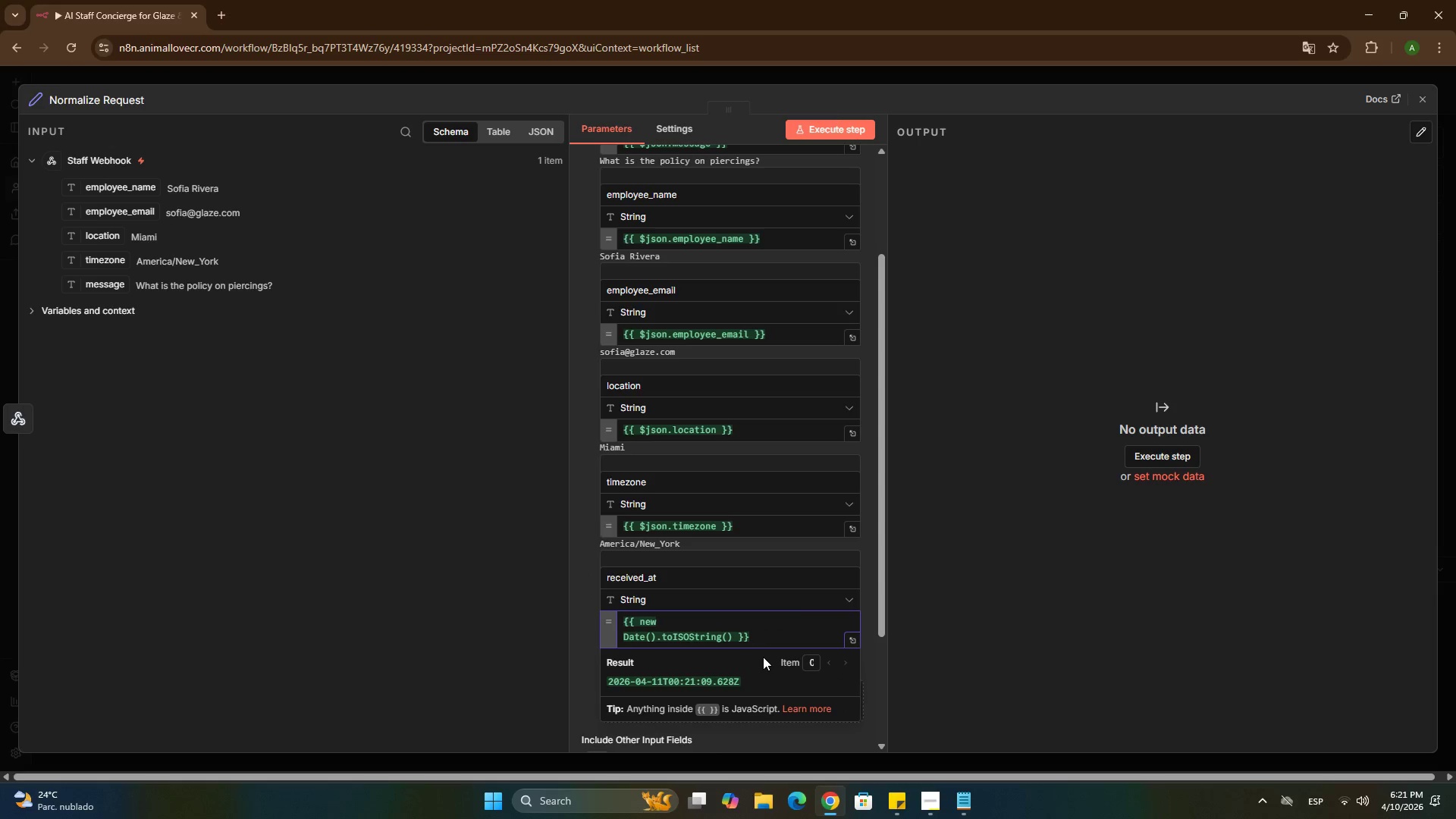 
key(Backspace)
 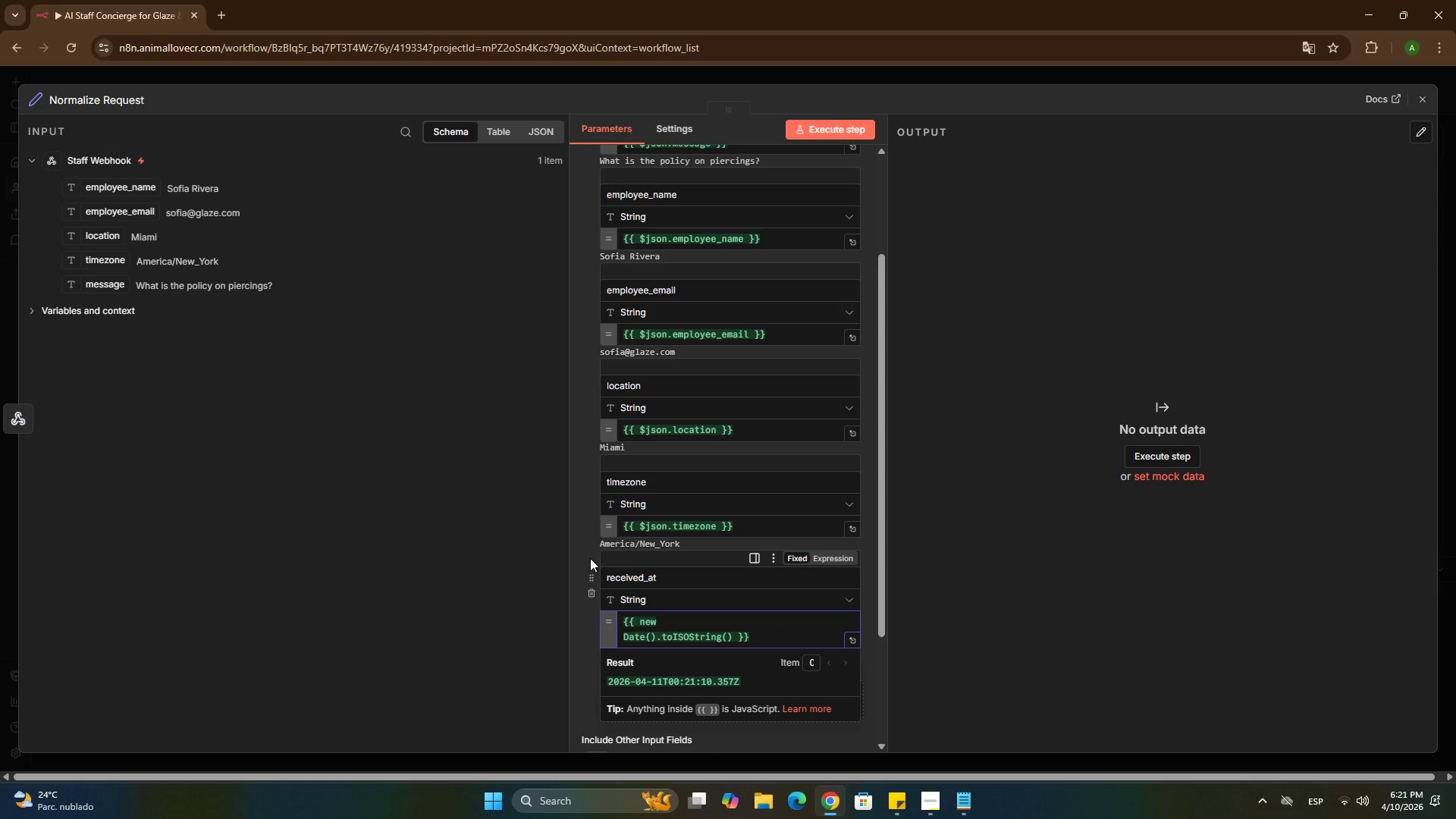 
left_click([590, 558])
 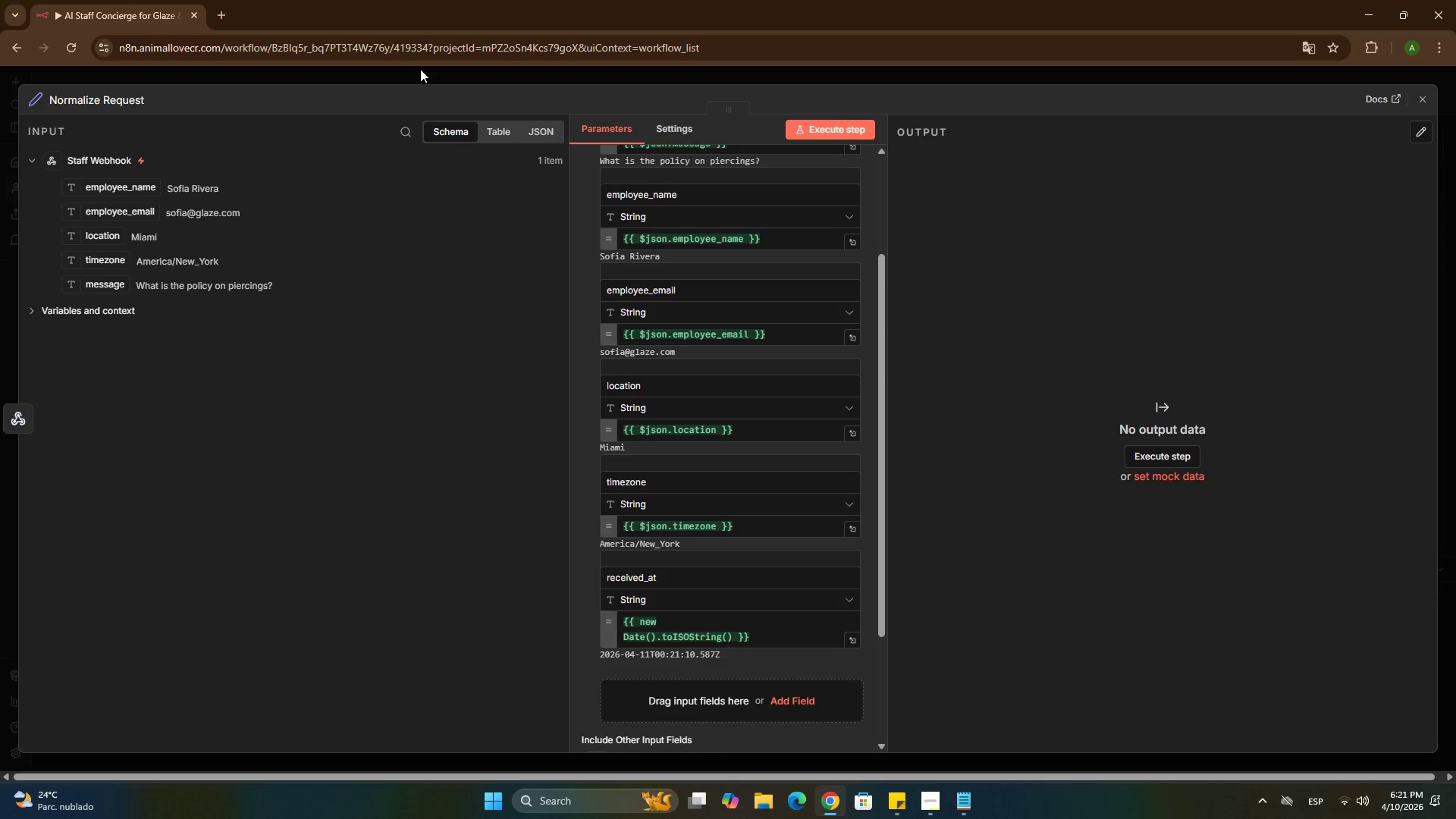 
left_click_drag(start_coordinate=[419, 69], to_coordinate=[898, 159])
 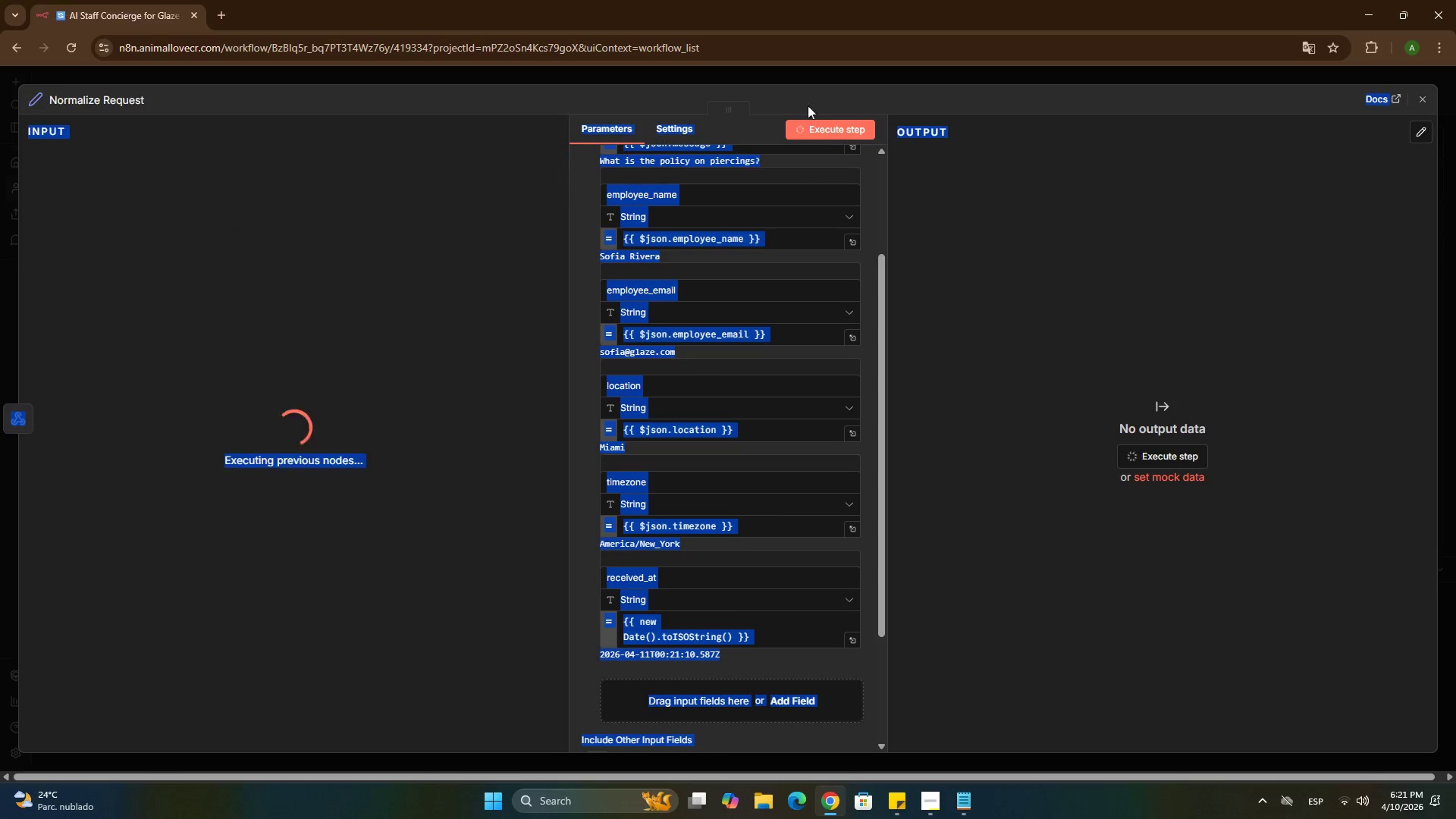 
double_click([806, 101])
 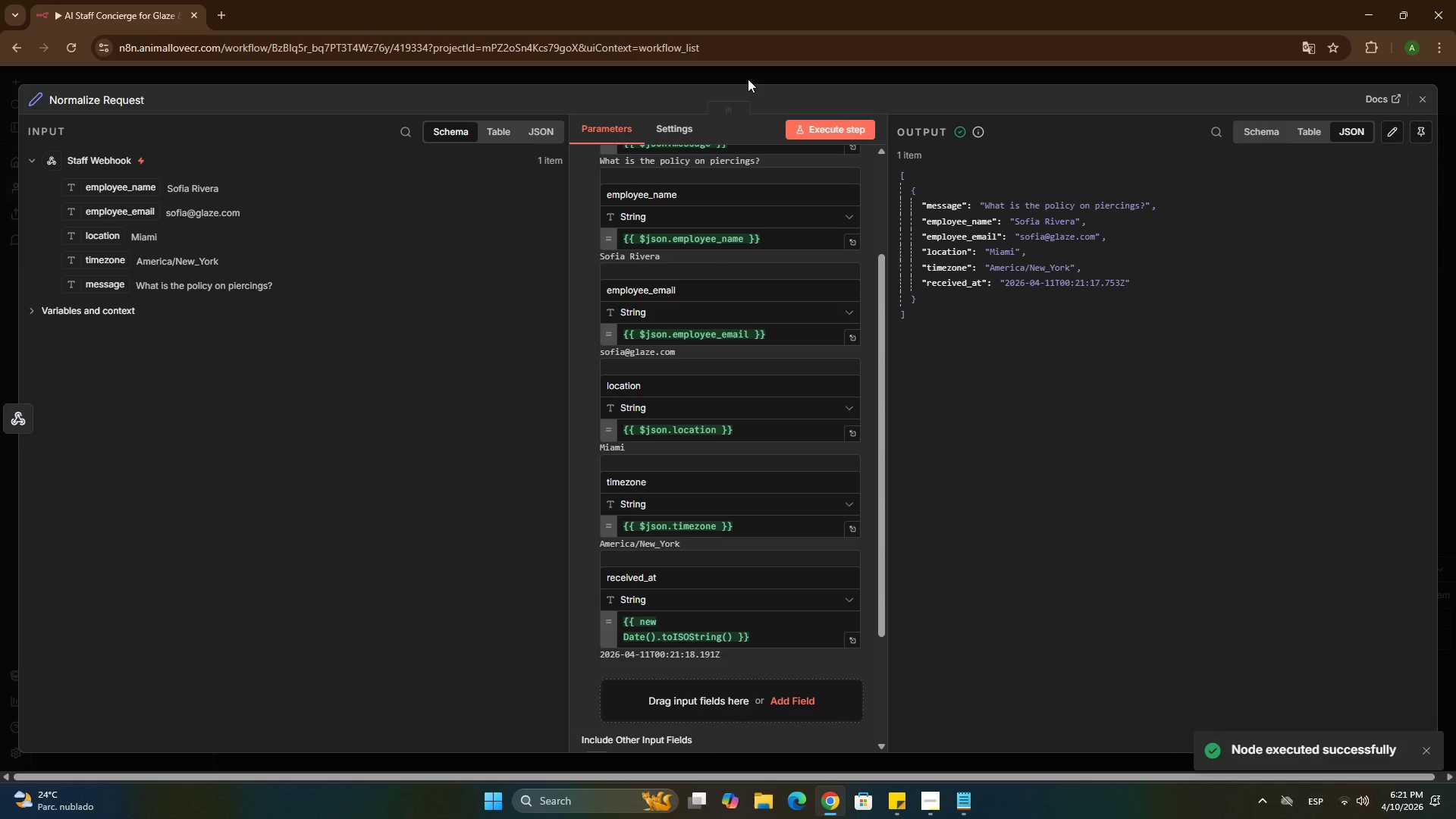 
wait(8.16)
 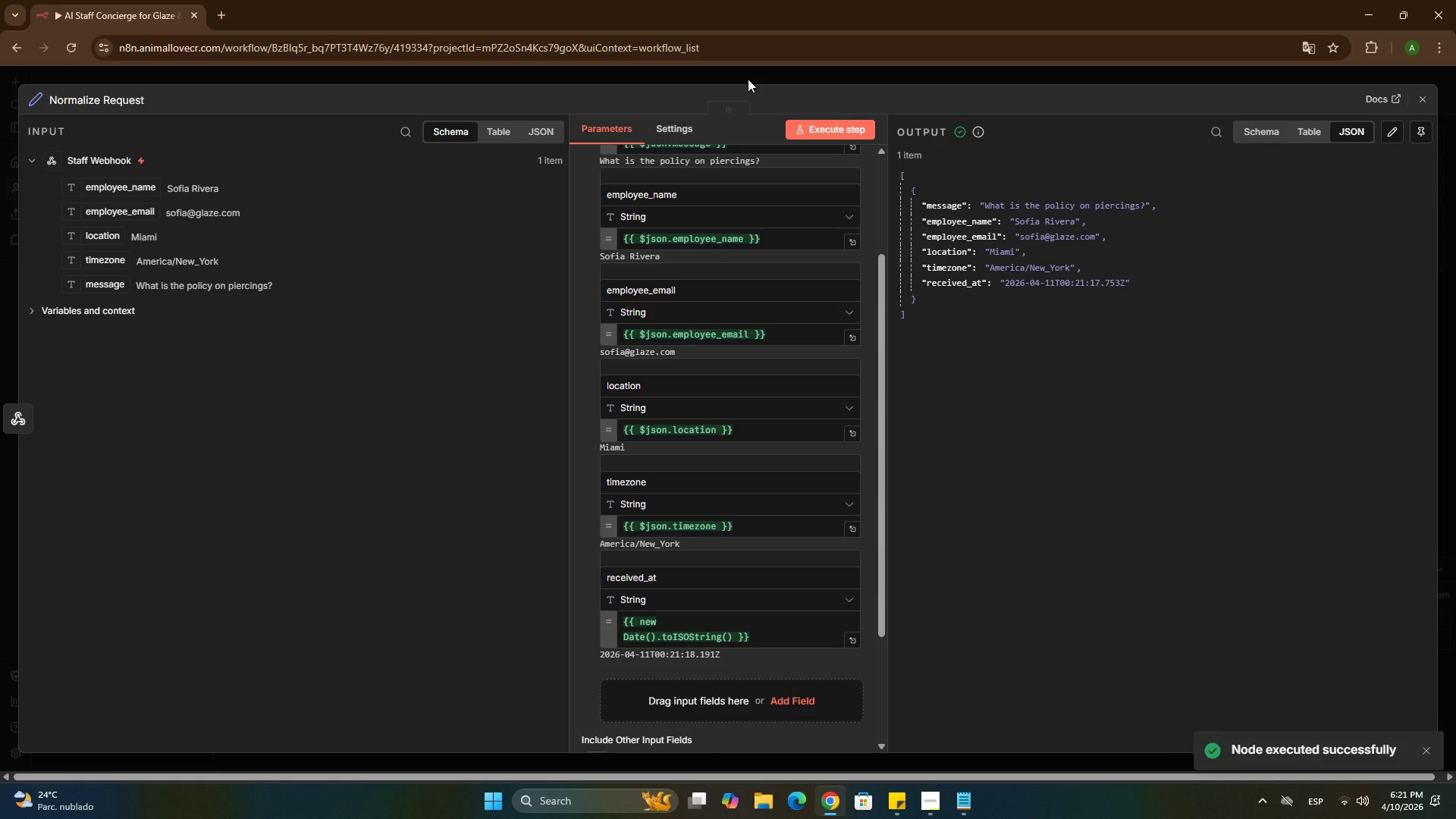 
left_click([1009, 337])
 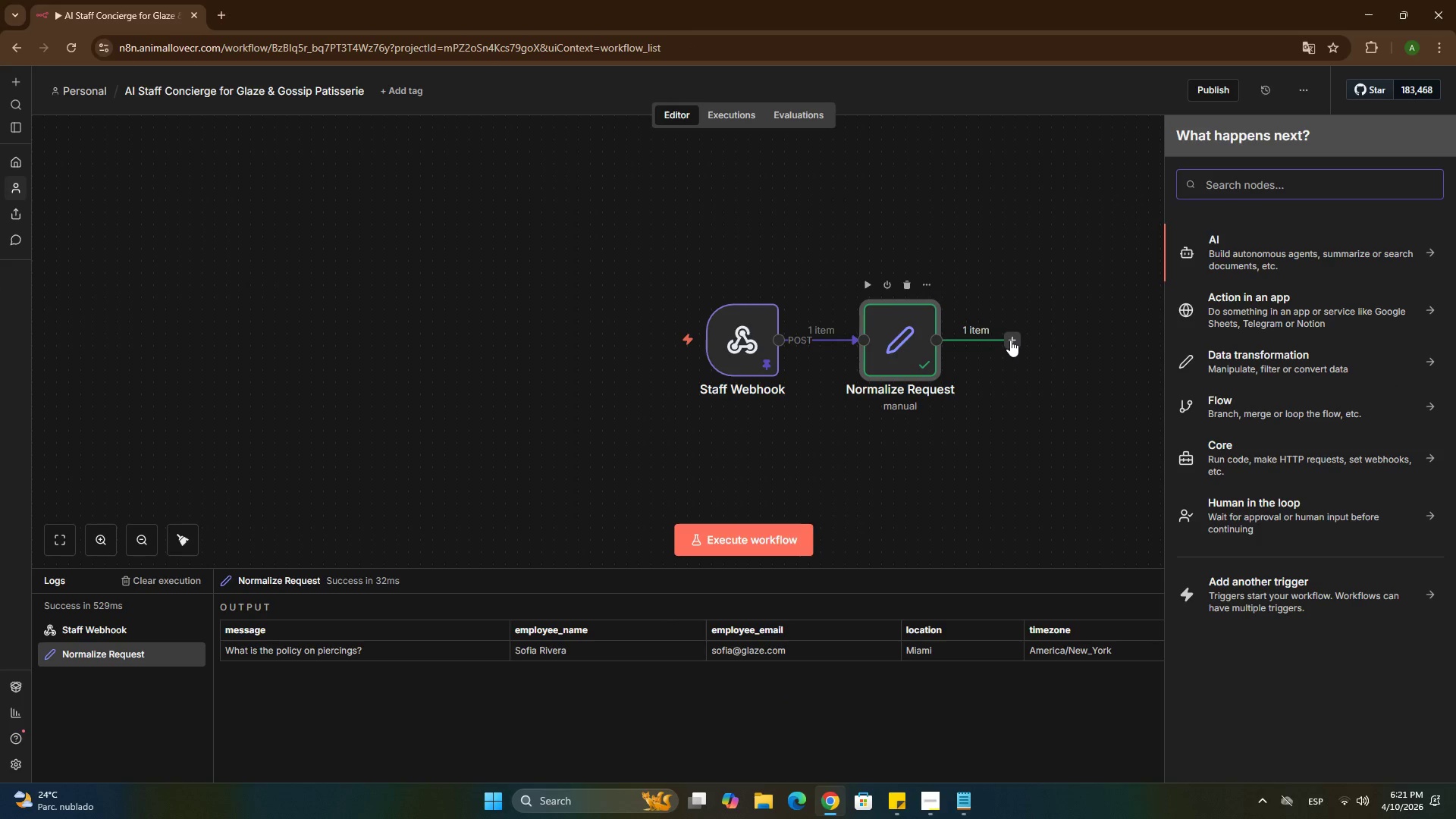 
type(basic)
 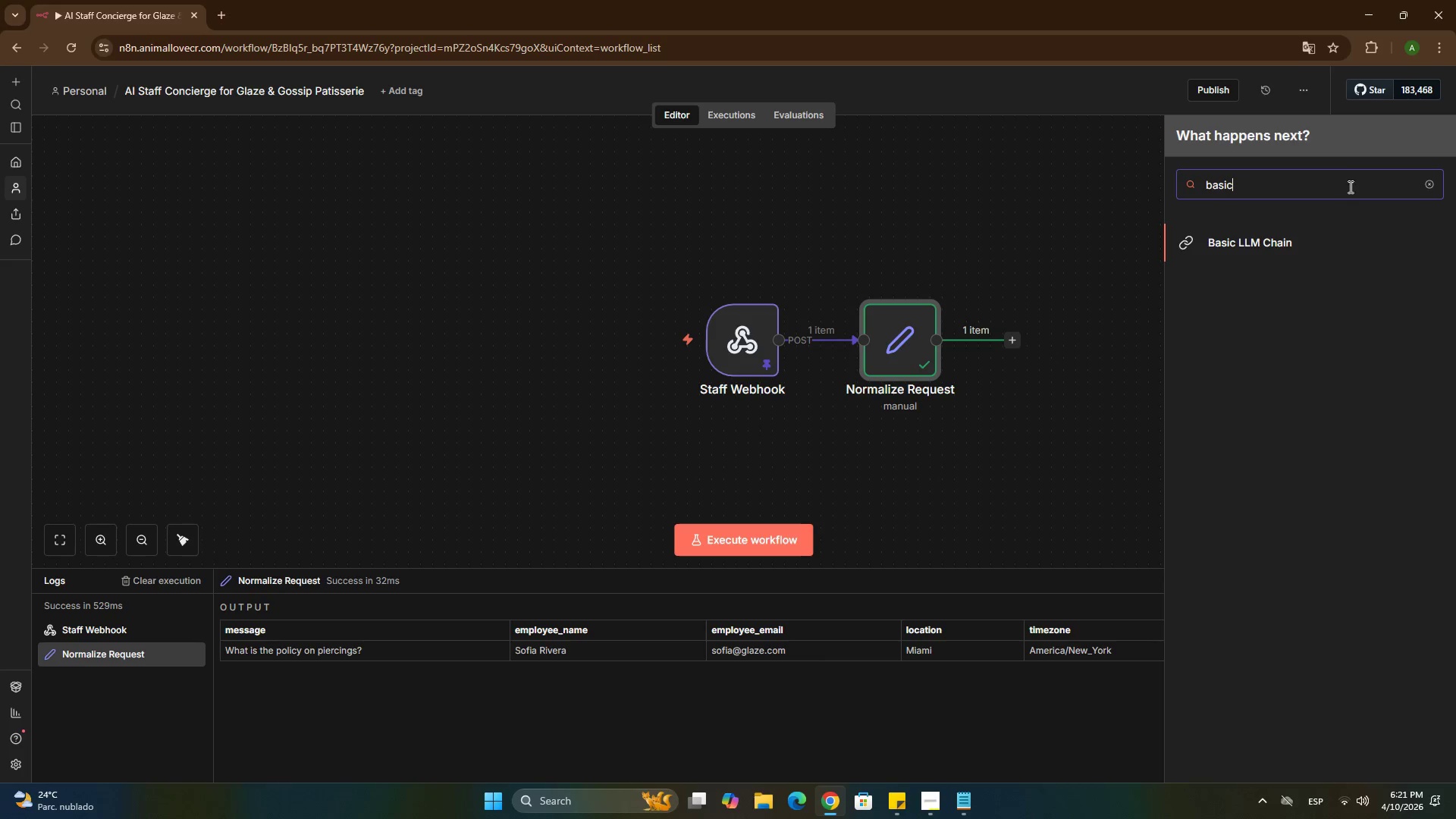 
left_click([1283, 248])
 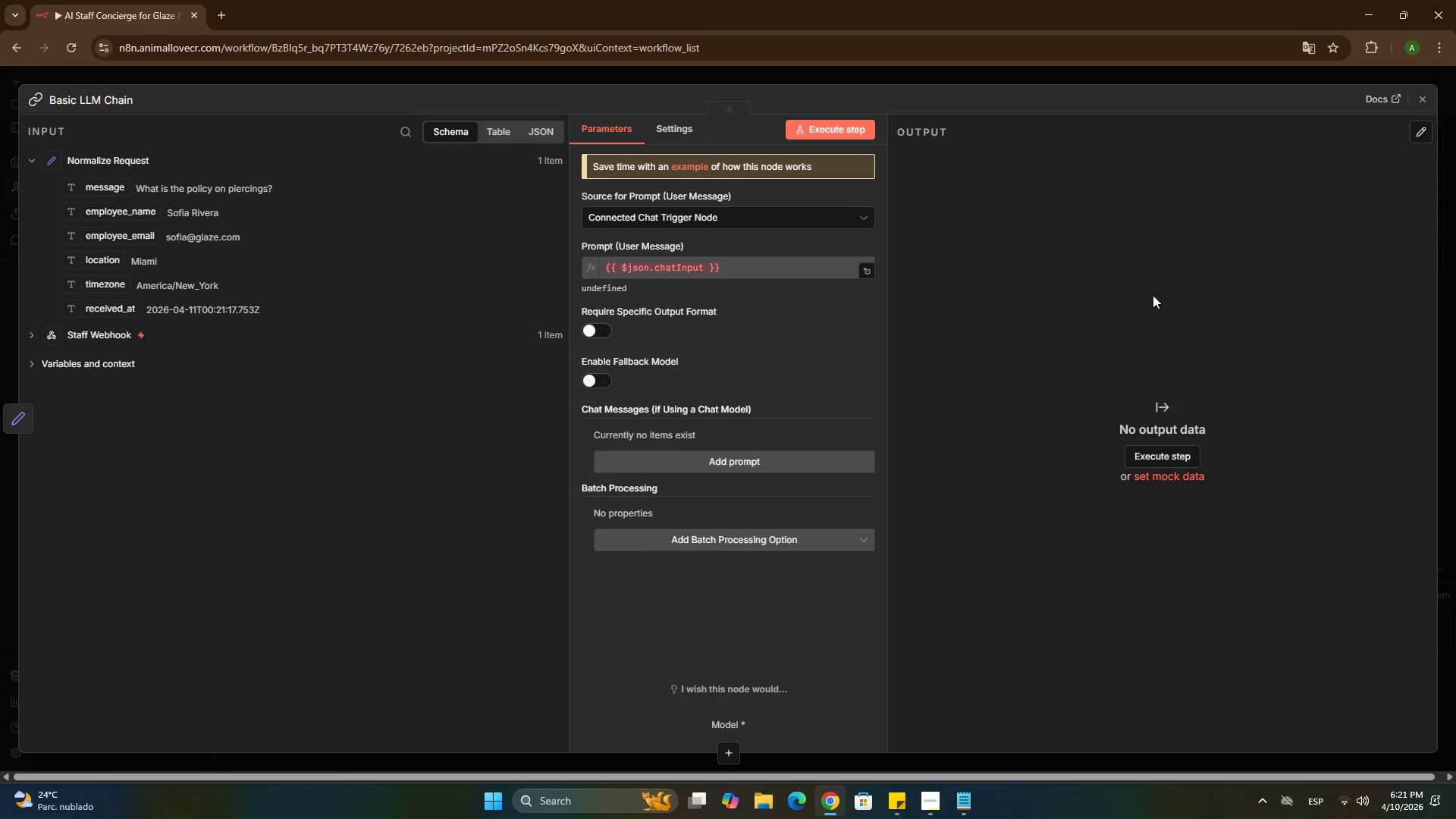 
mouse_move([630, 260])
 